 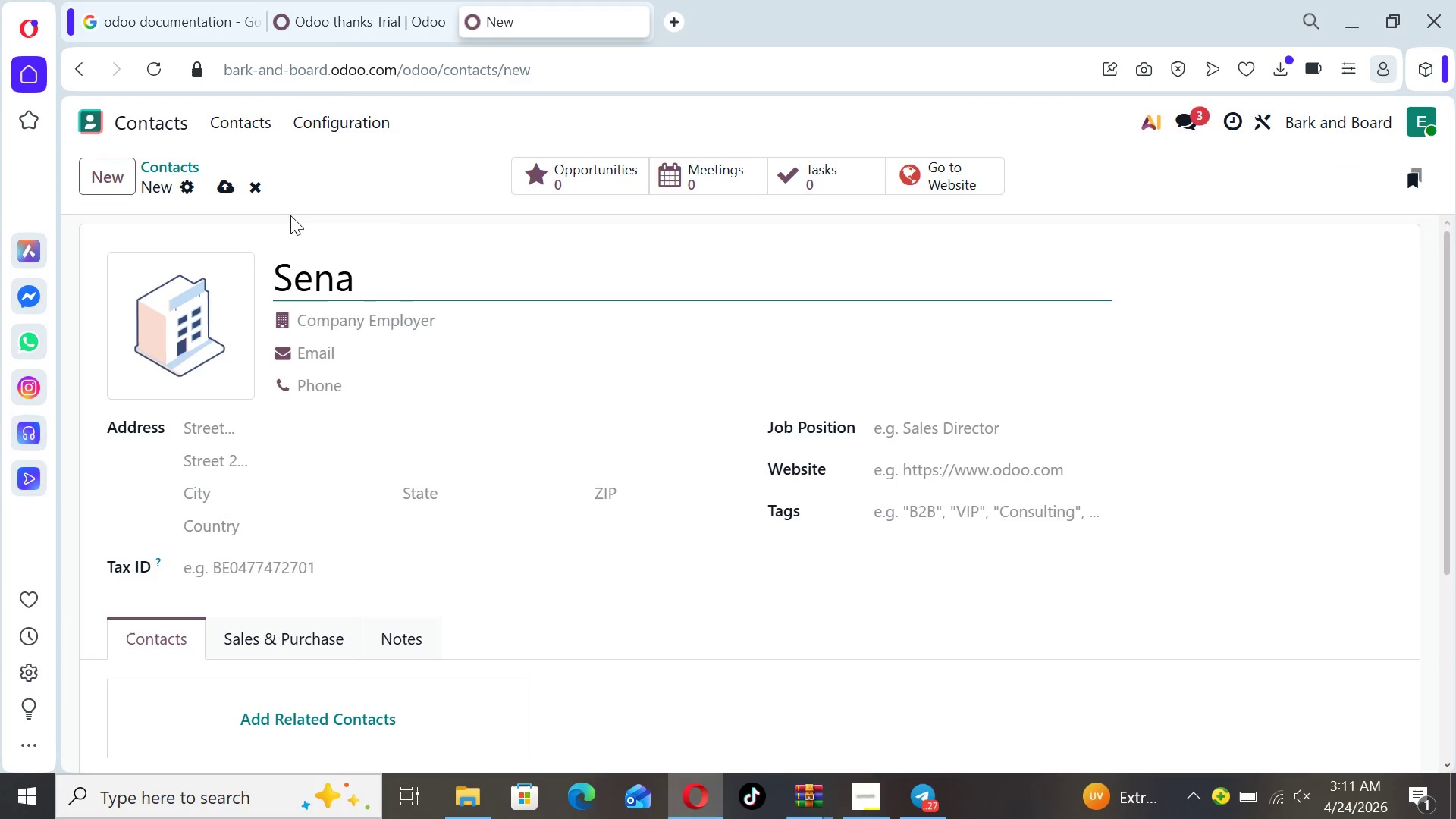 
mouse_move([253, 377])
 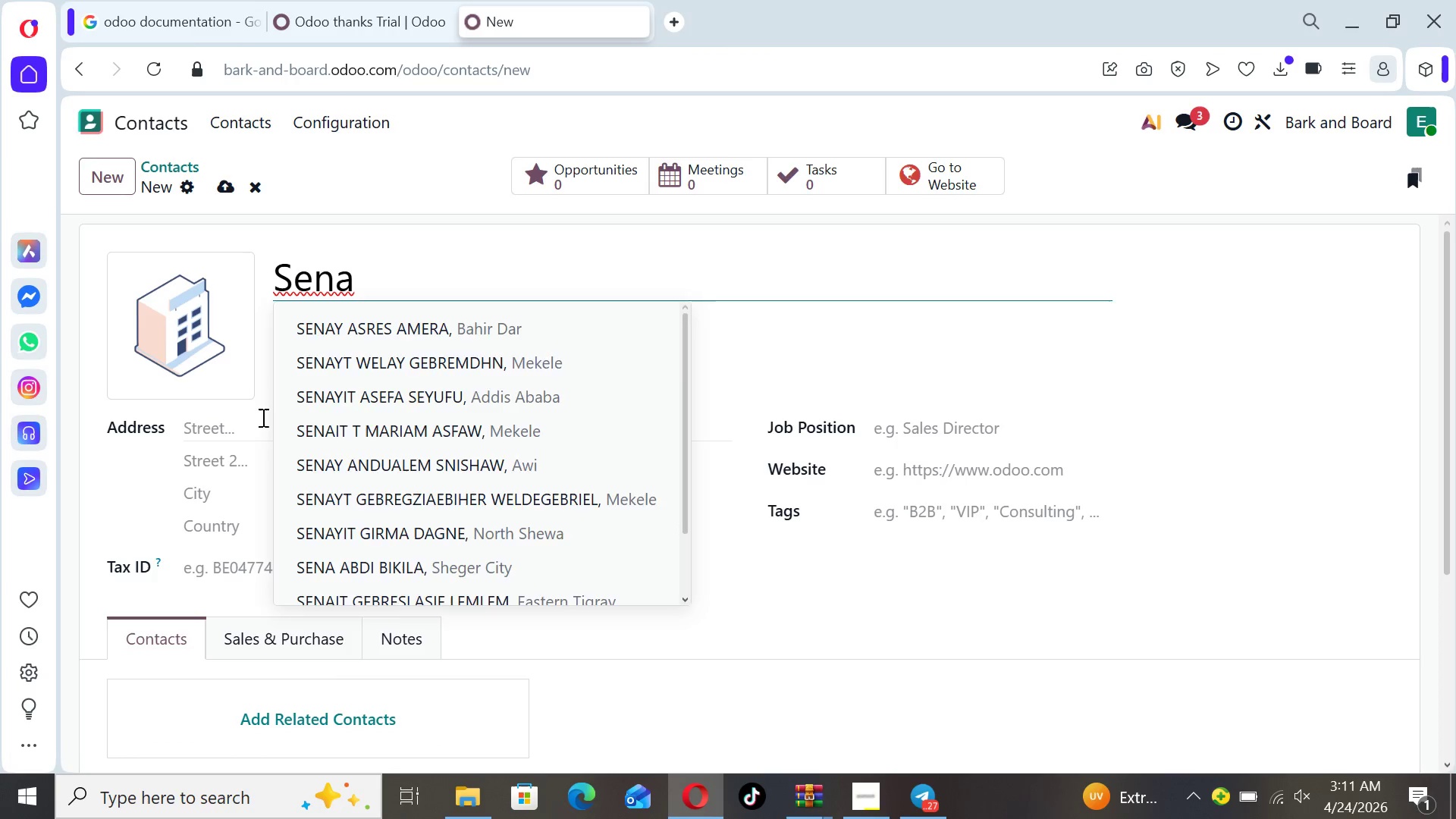 
left_click([262, 417])
 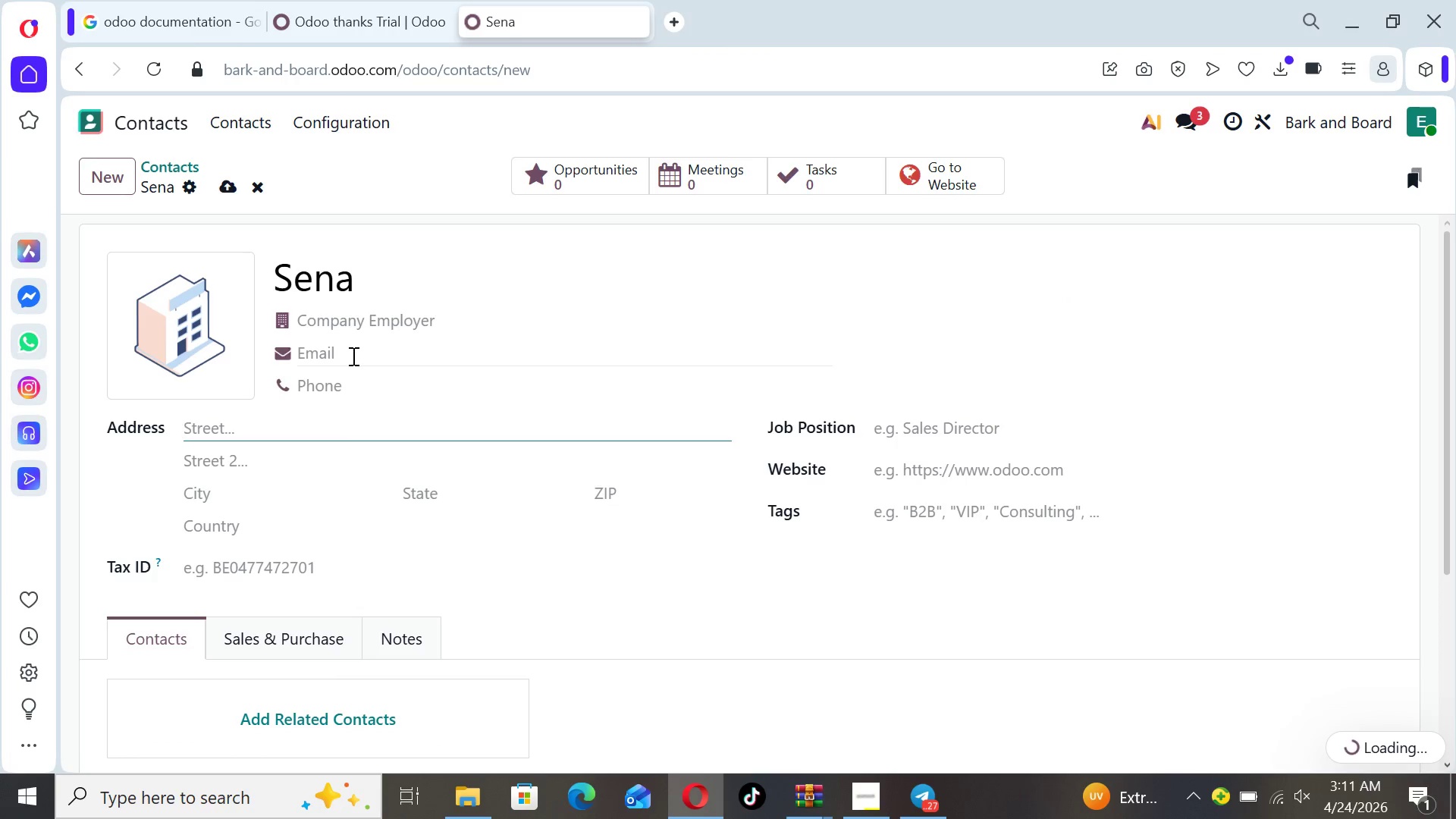 
left_click([352, 356])
 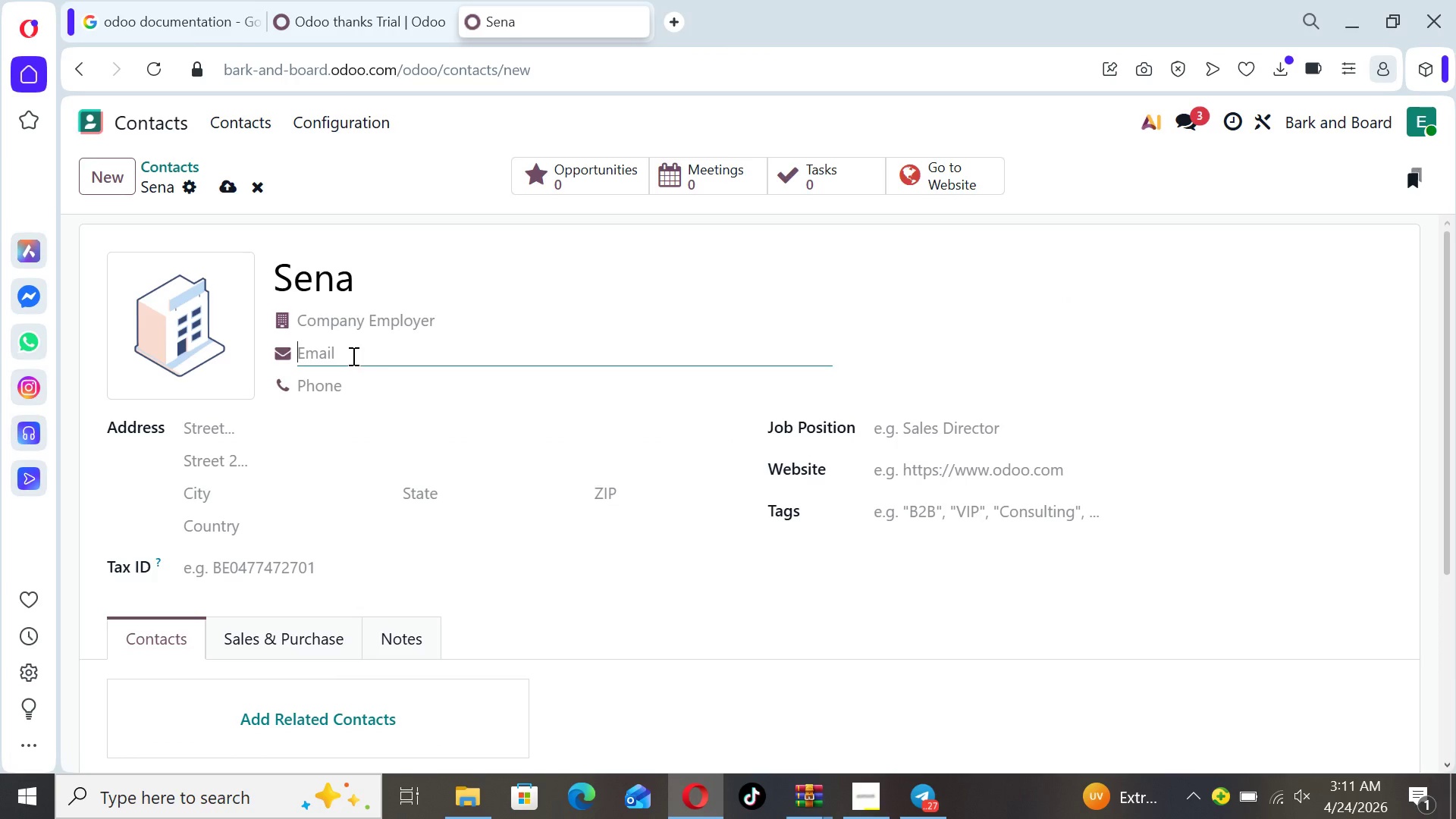 
type(senaa@gmail.com)
 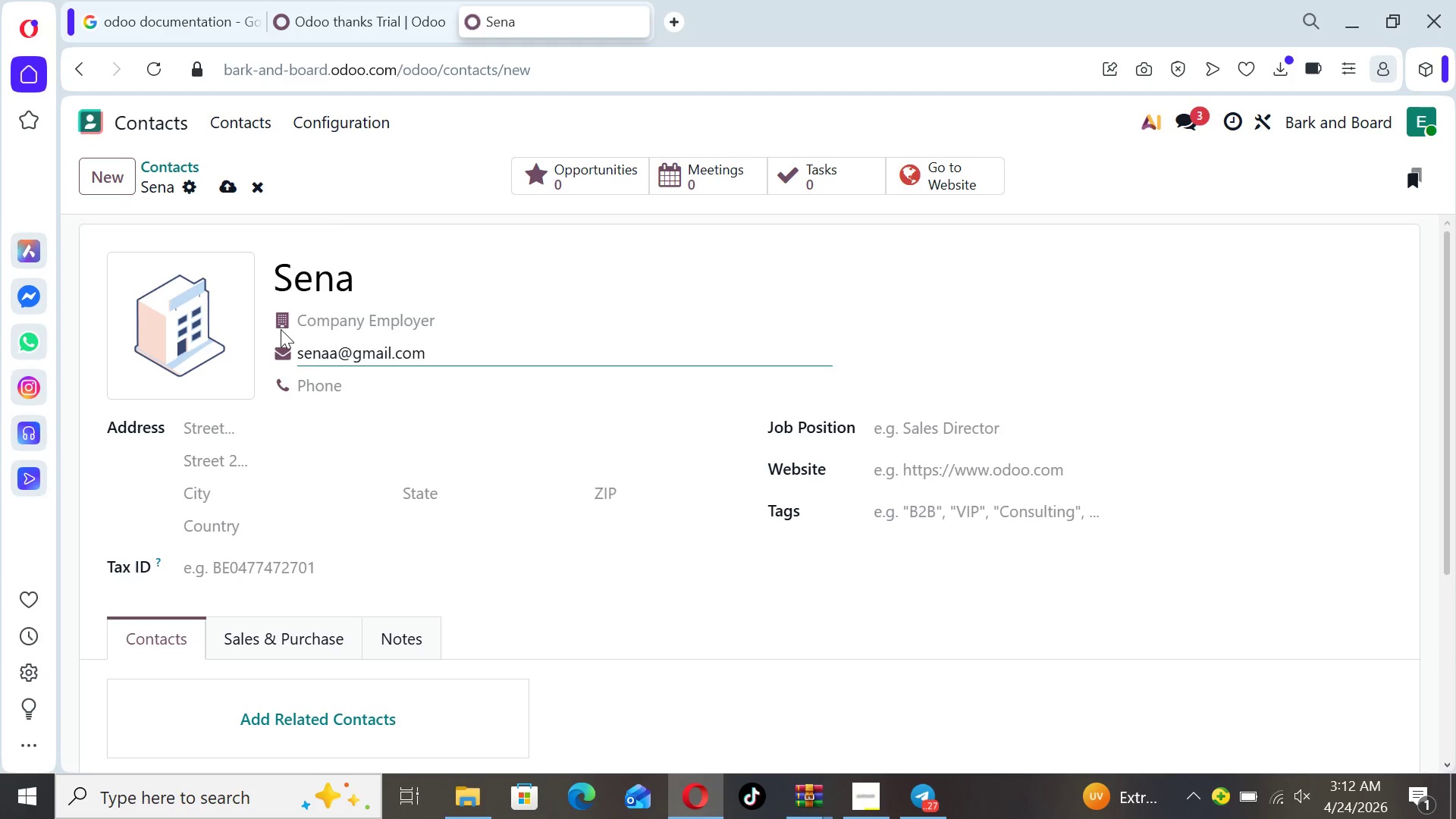 
left_click([187, 180])
 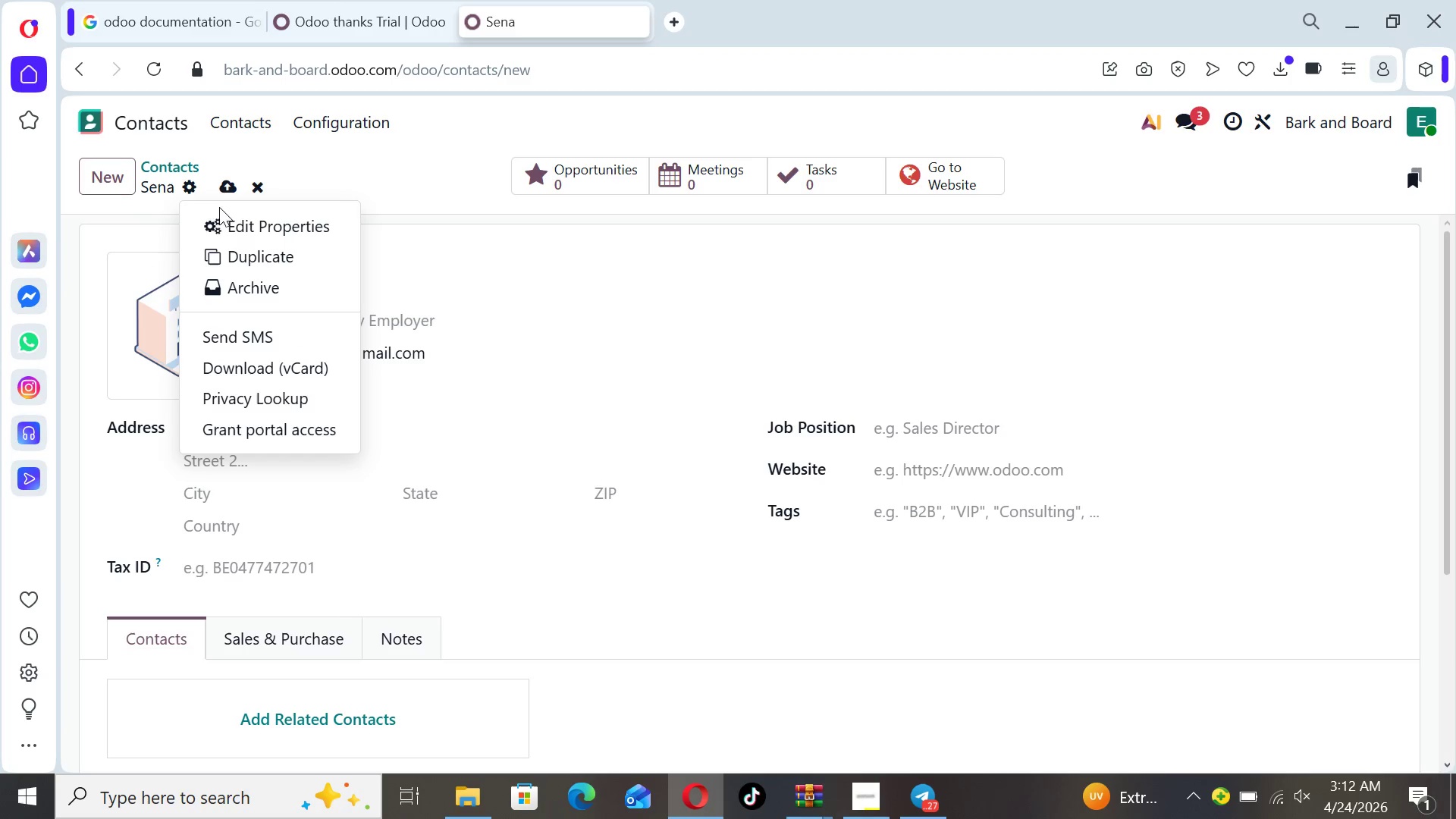 
left_click([231, 229])
 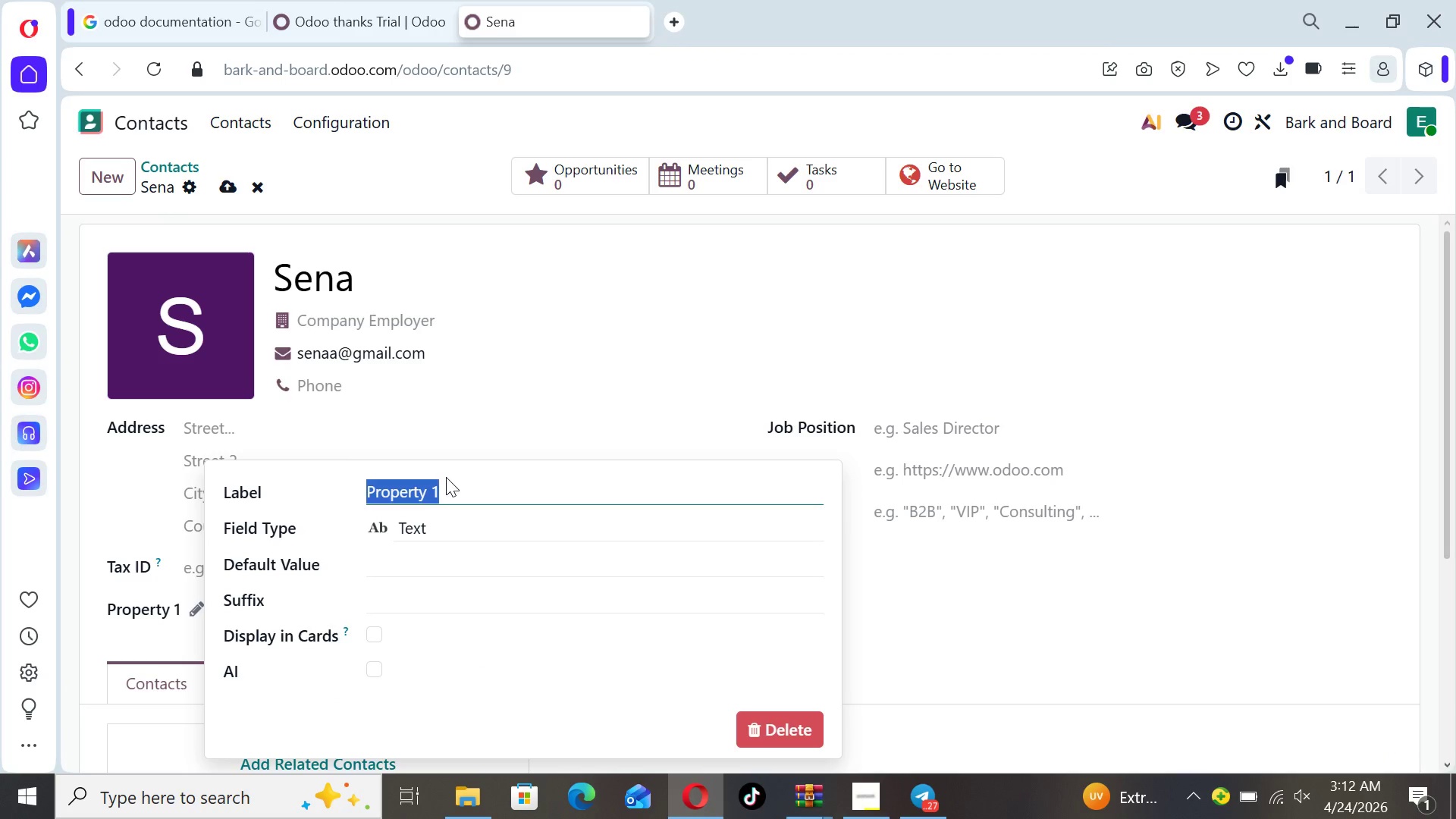 
left_click_drag(start_coordinate=[589, 673], to_coordinate=[639, 627])
 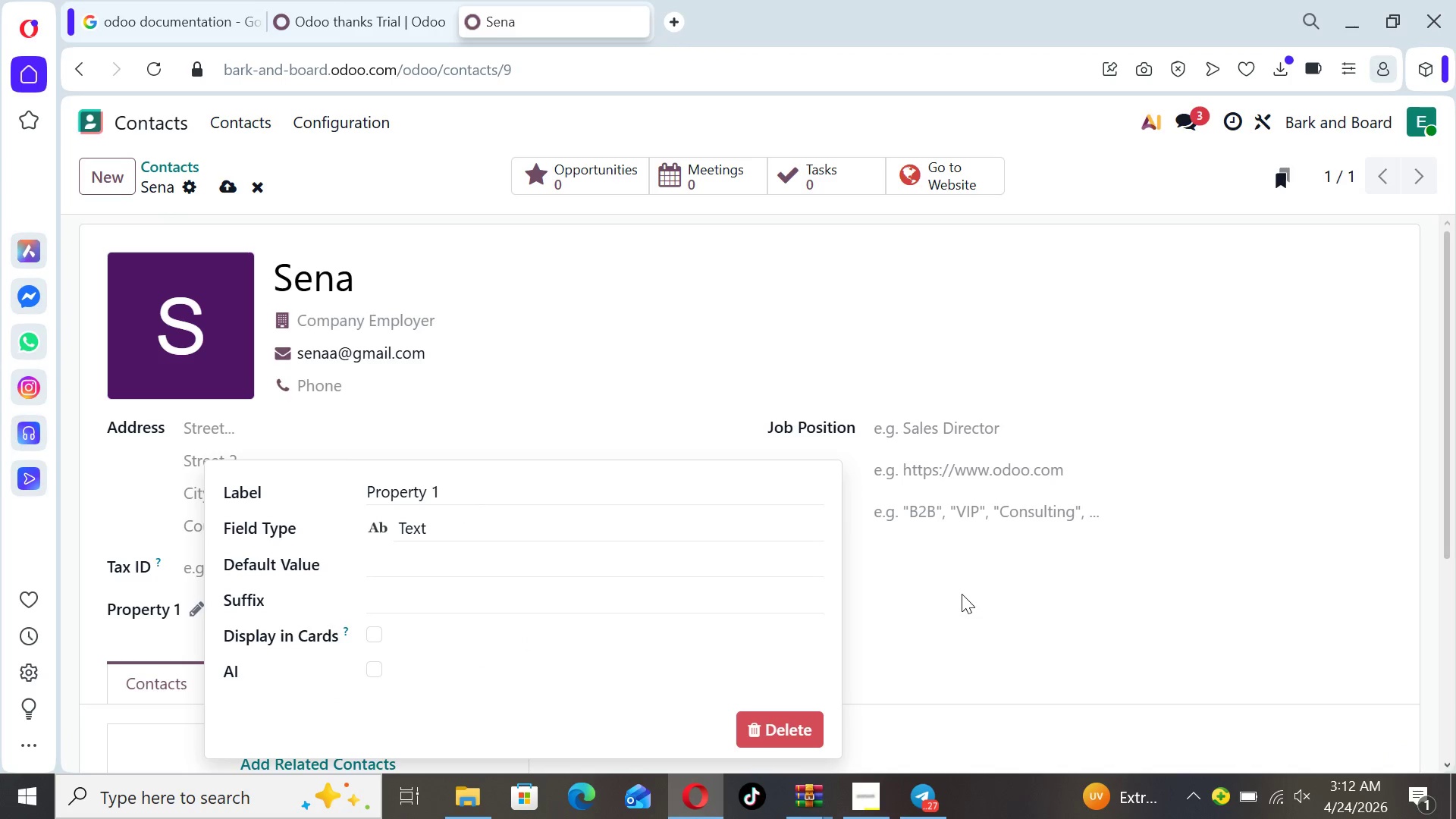 
left_click([962, 594])
 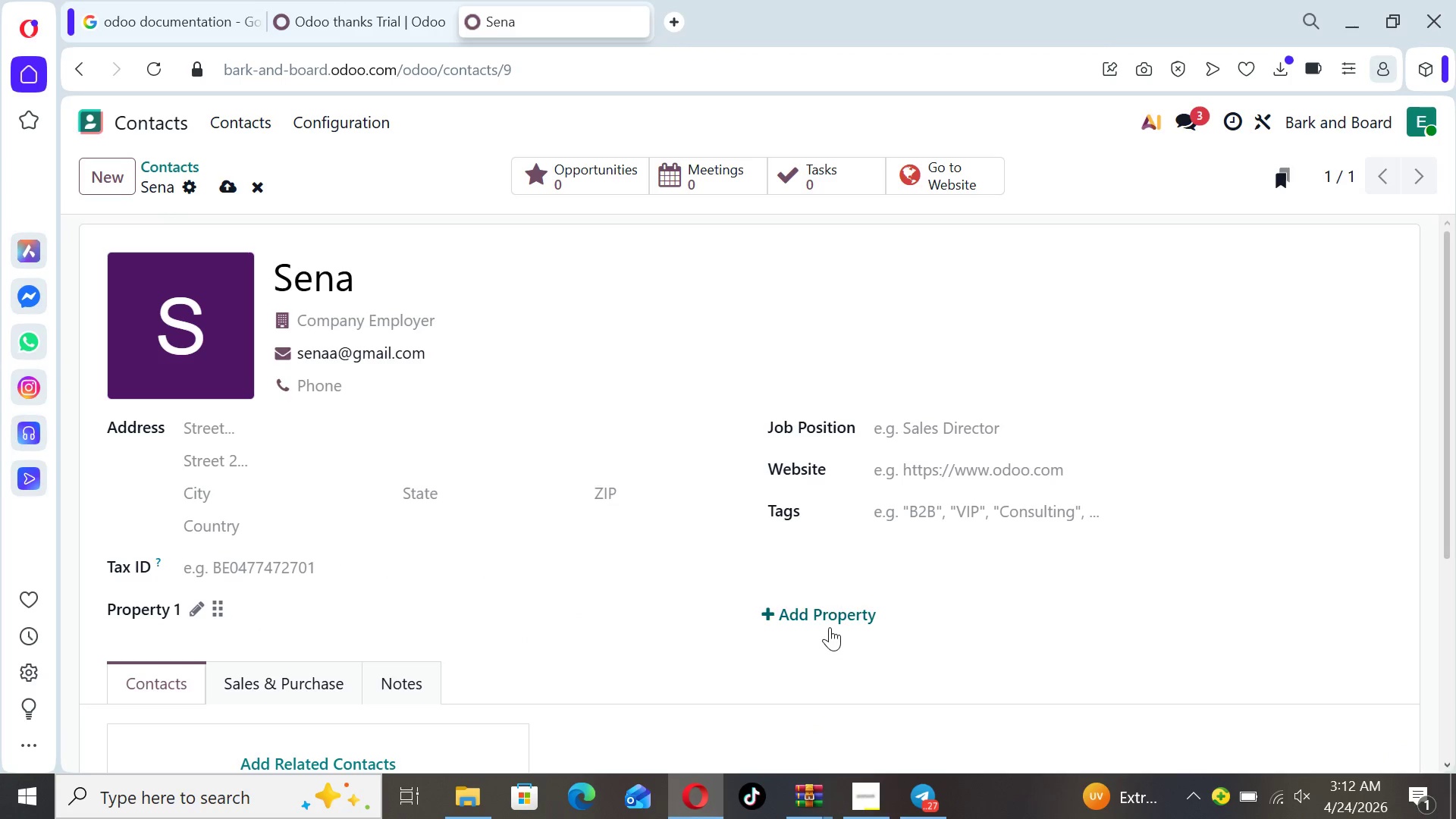 
left_click([824, 622])
 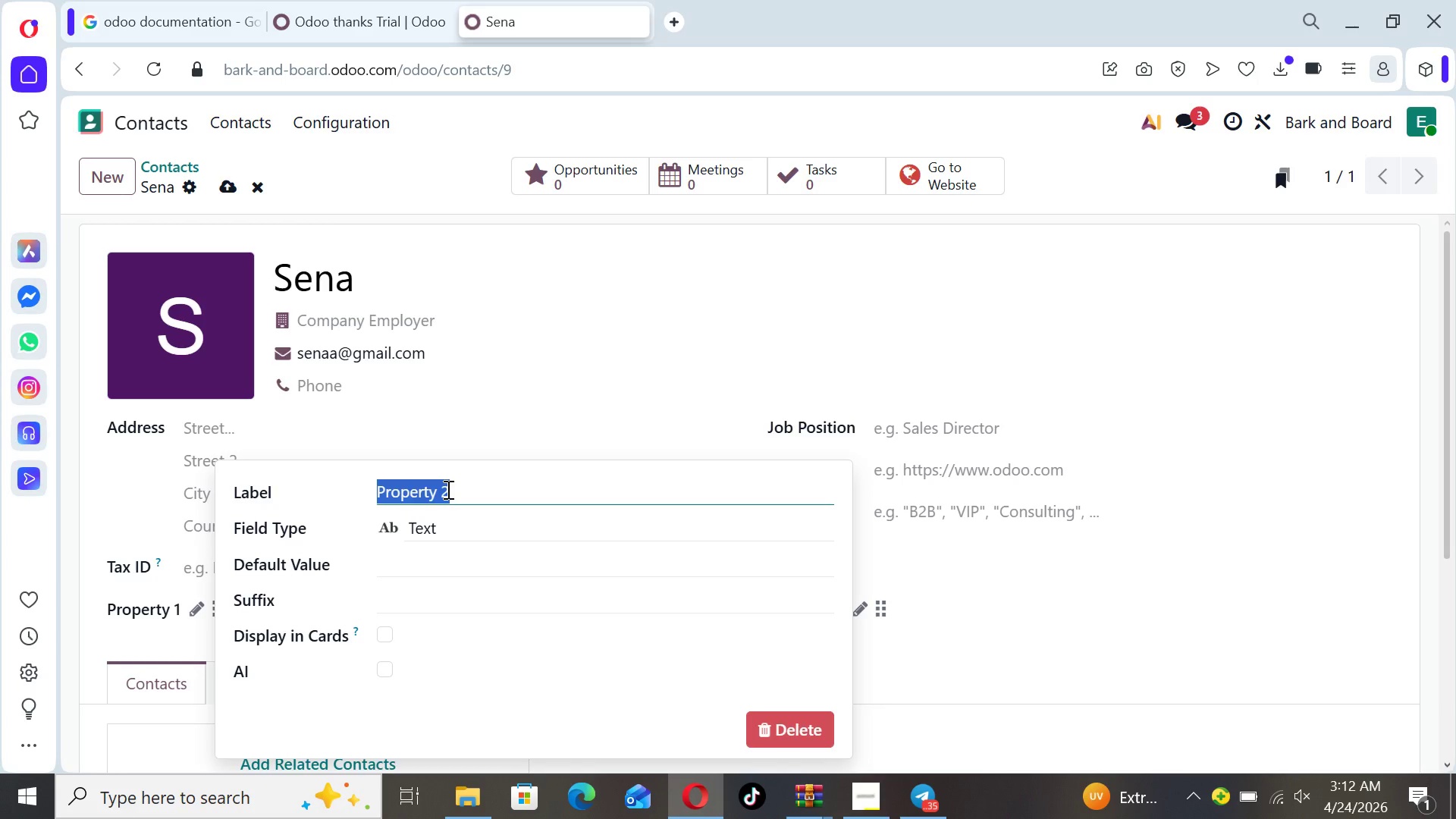 
wait(25.05)
 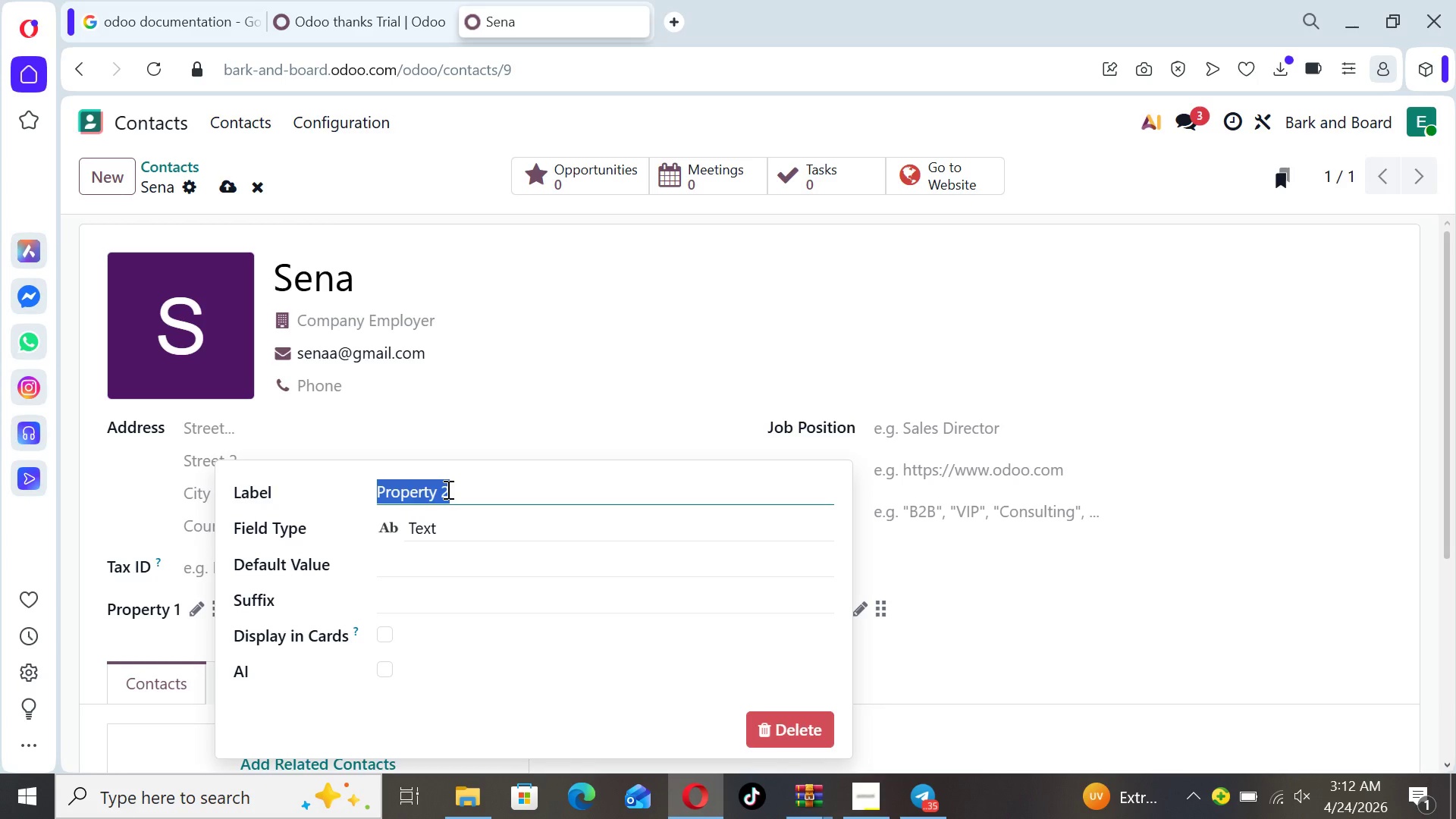 
type(Pet Name)
 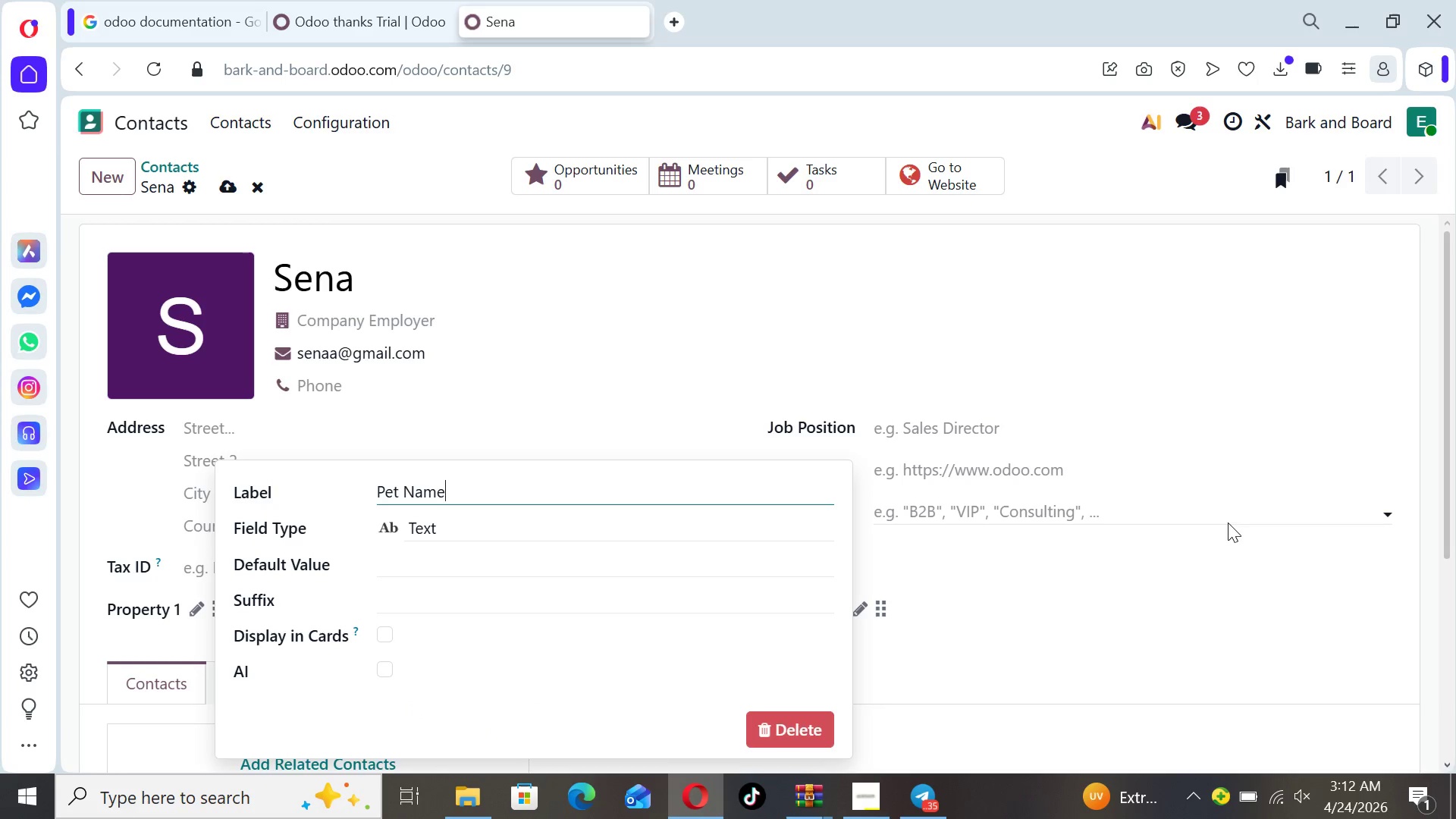 
wait(5.56)
 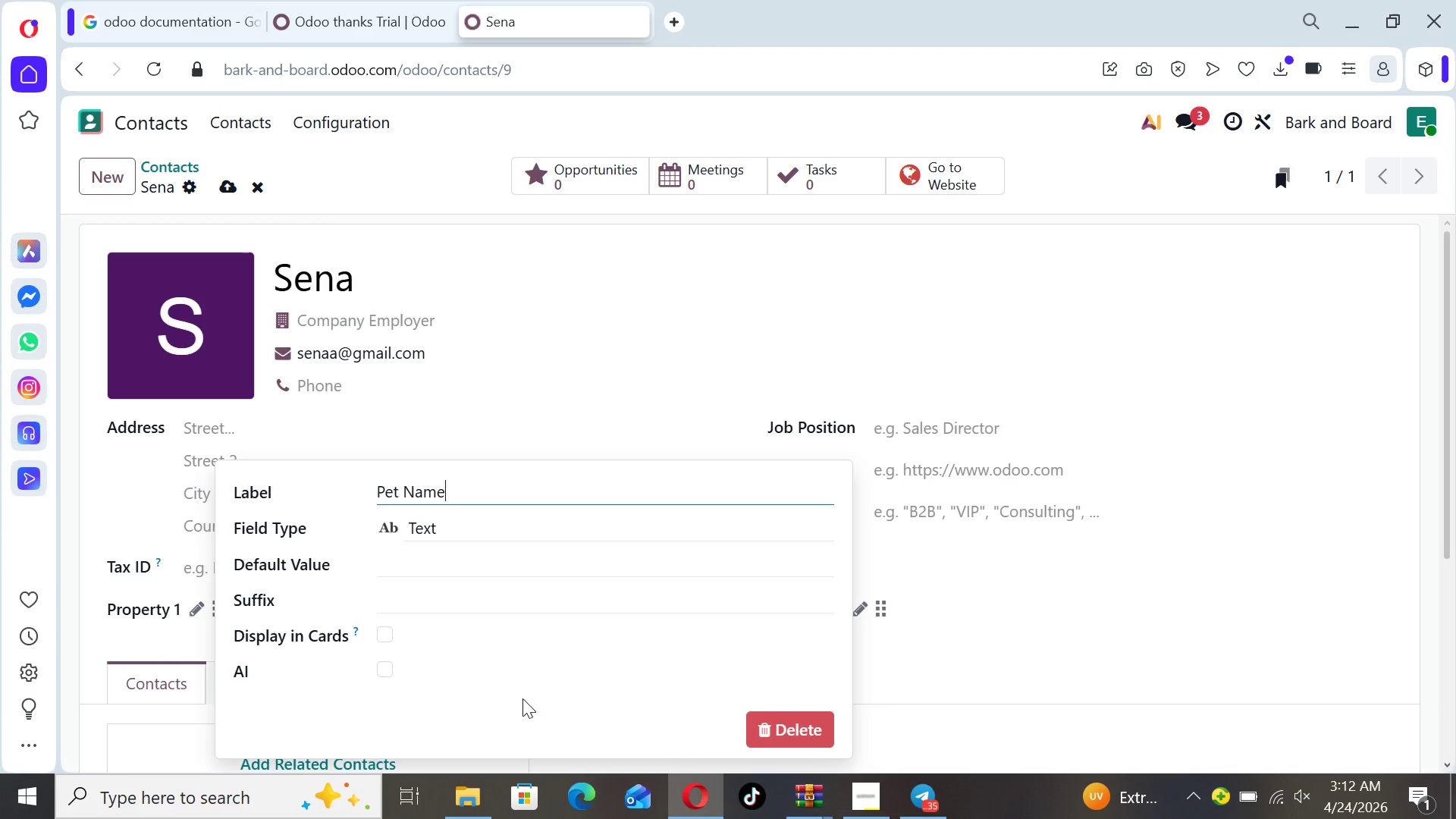 
left_click_drag(start_coordinate=[1444, 471], to_coordinate=[1449, 504])
 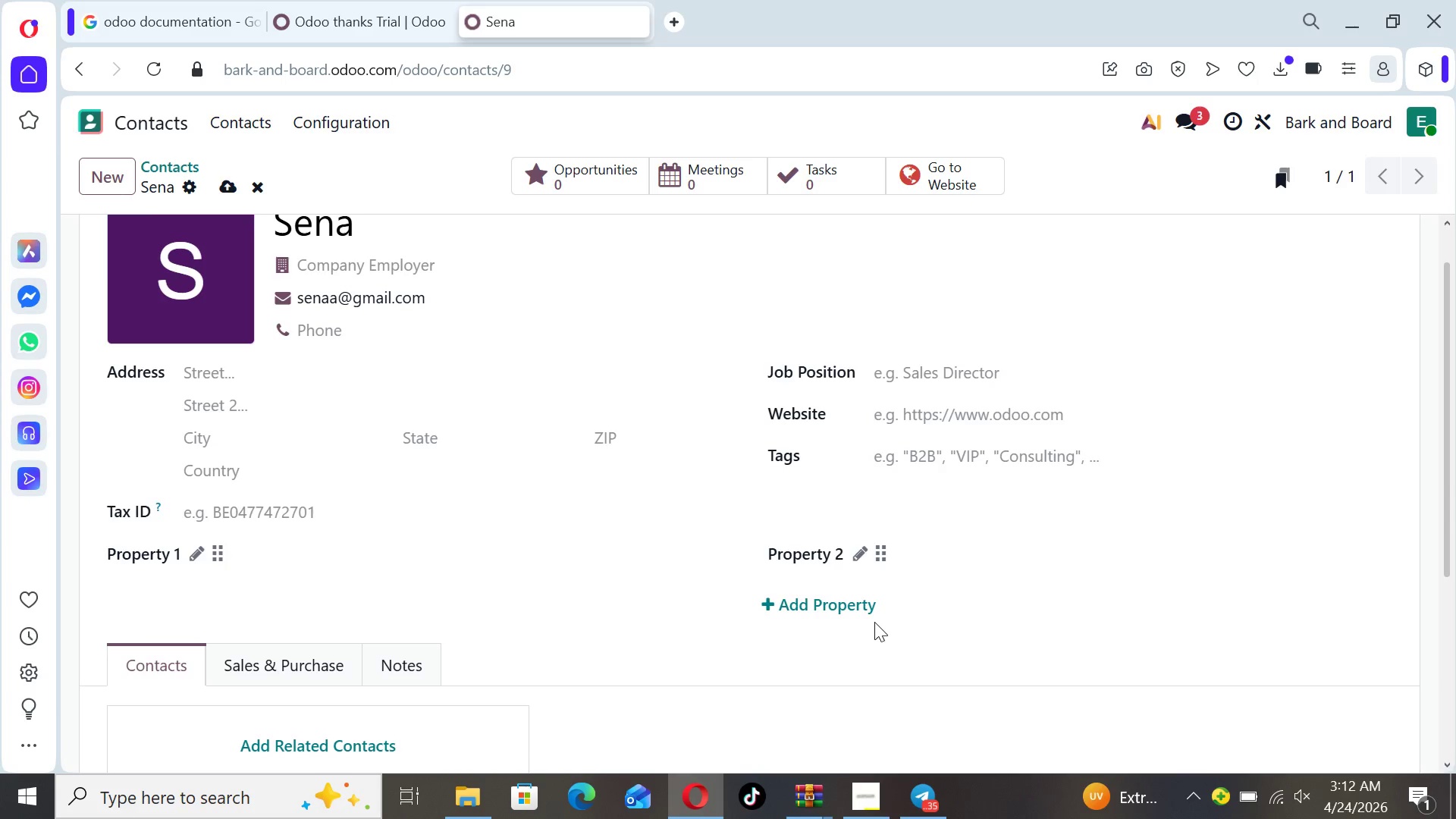 
left_click([827, 608])
 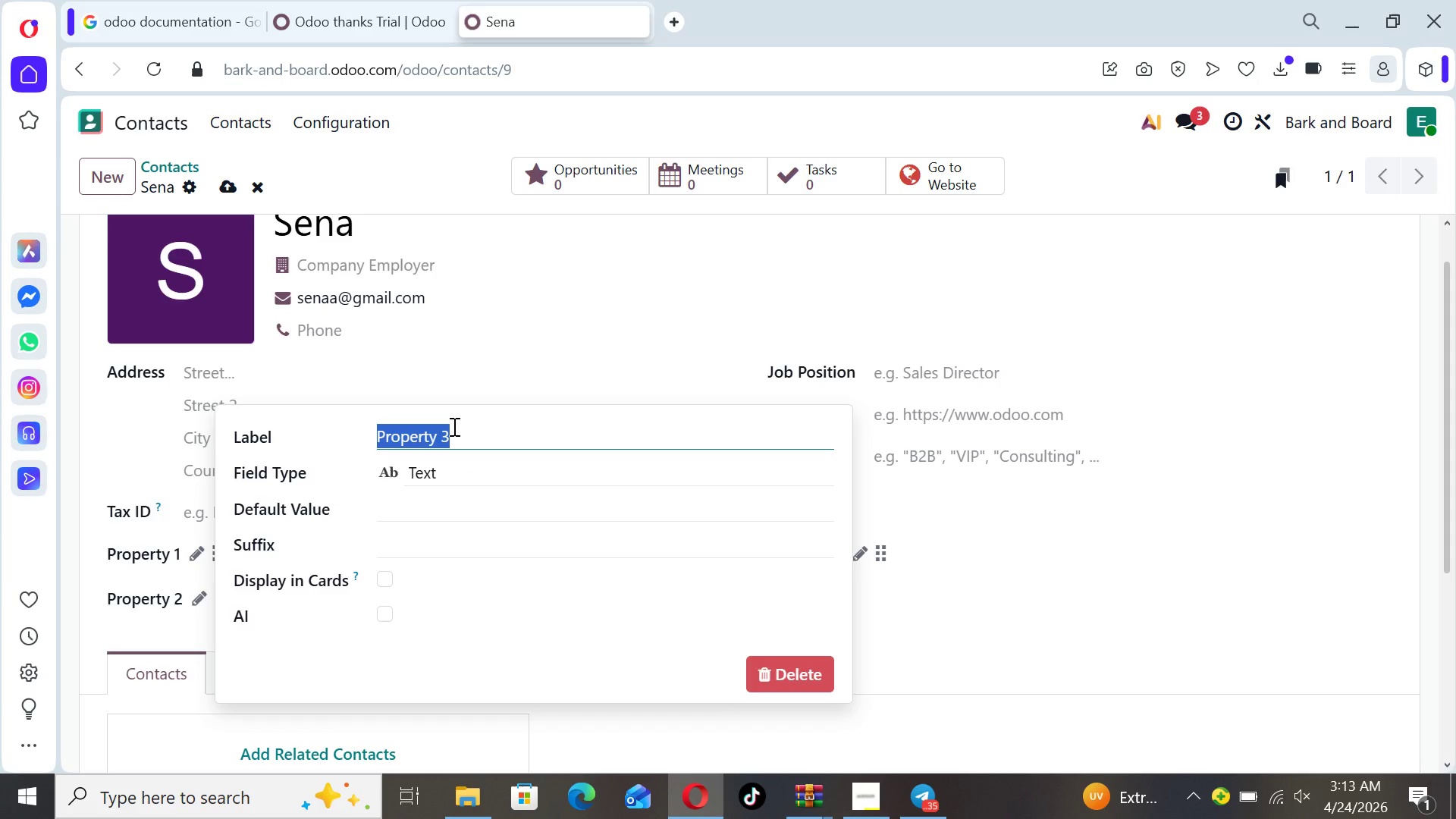 
wait(6.31)
 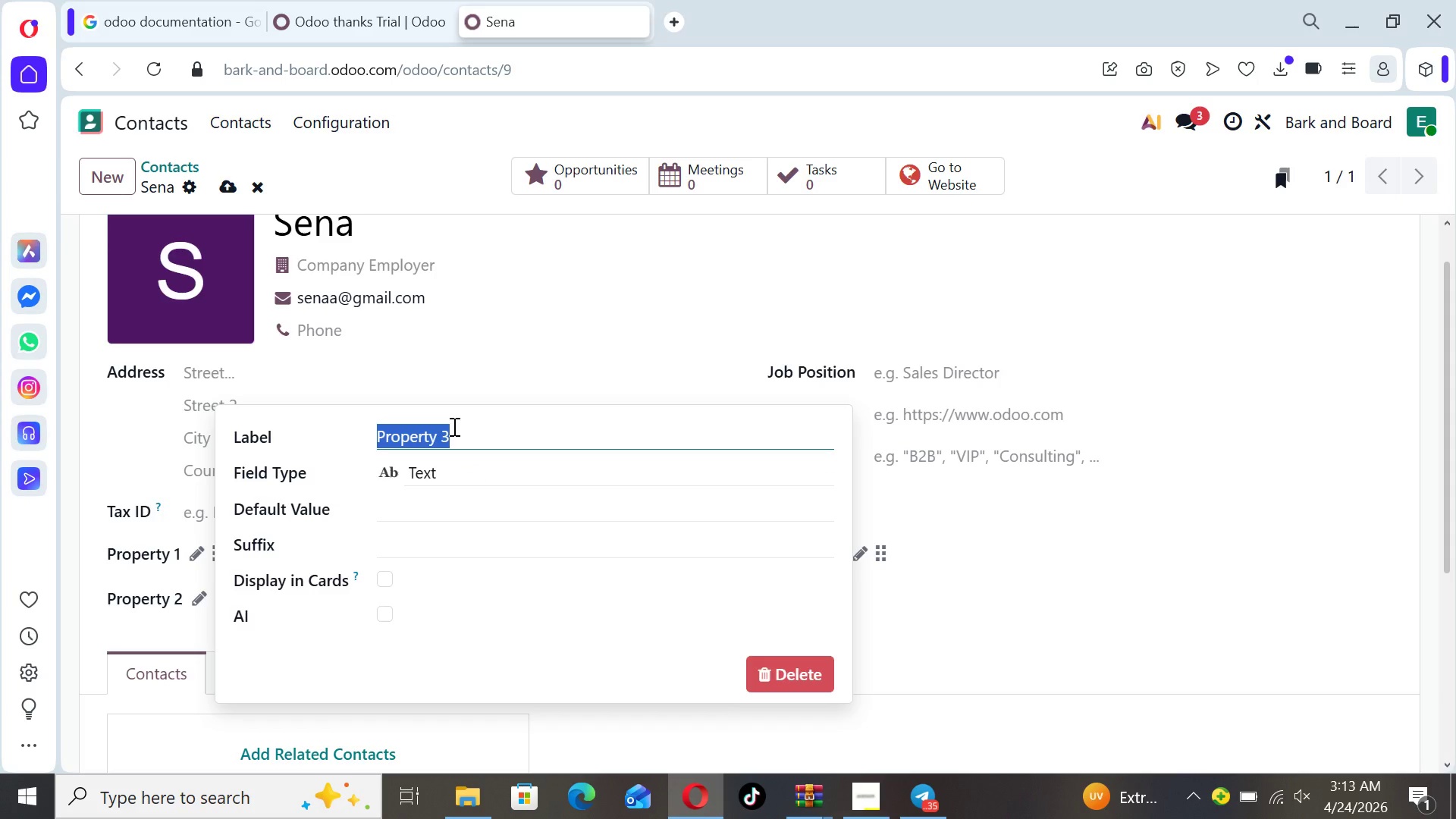 
type(Last Service Date)
 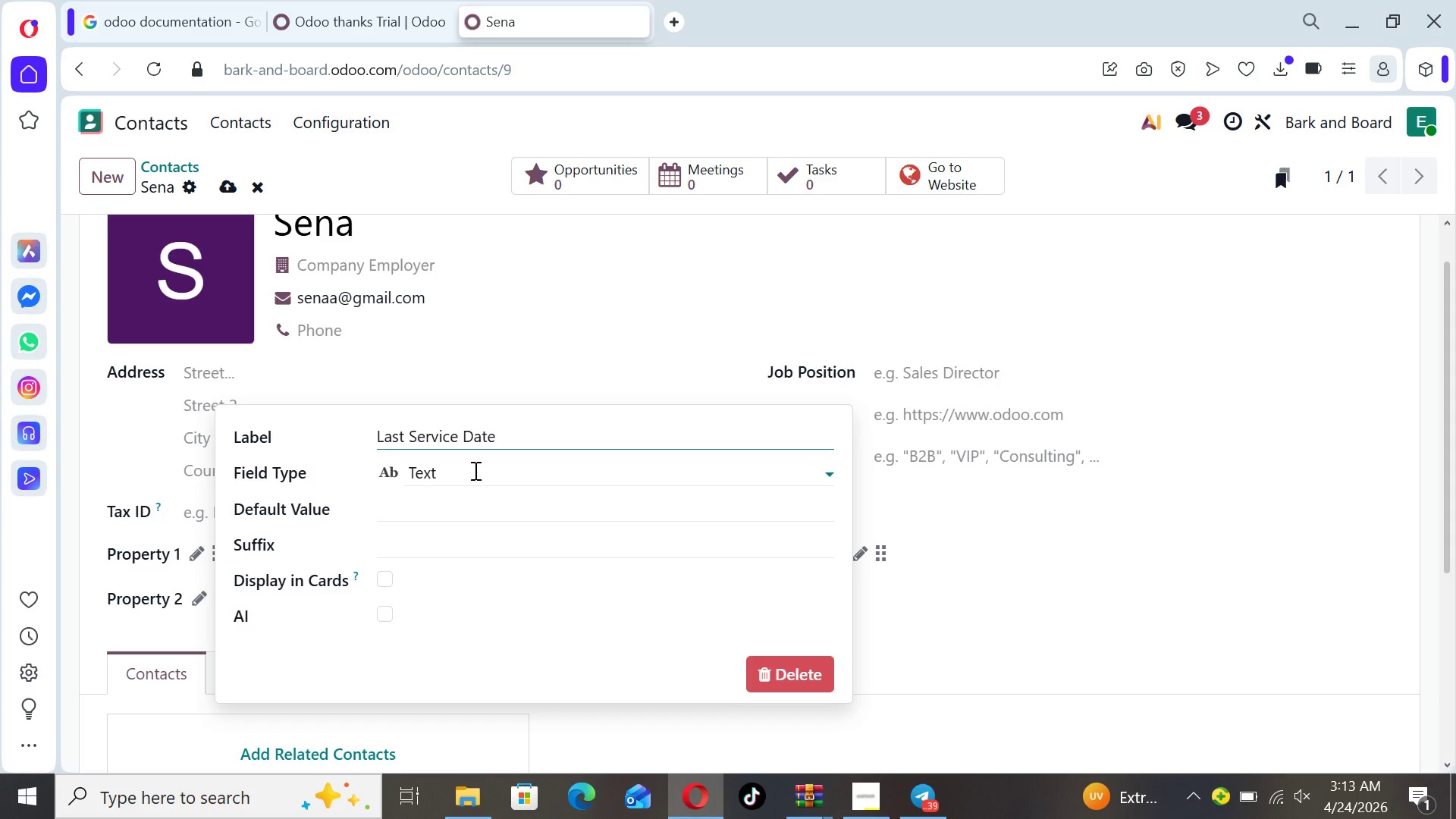 
left_click([474, 470])
 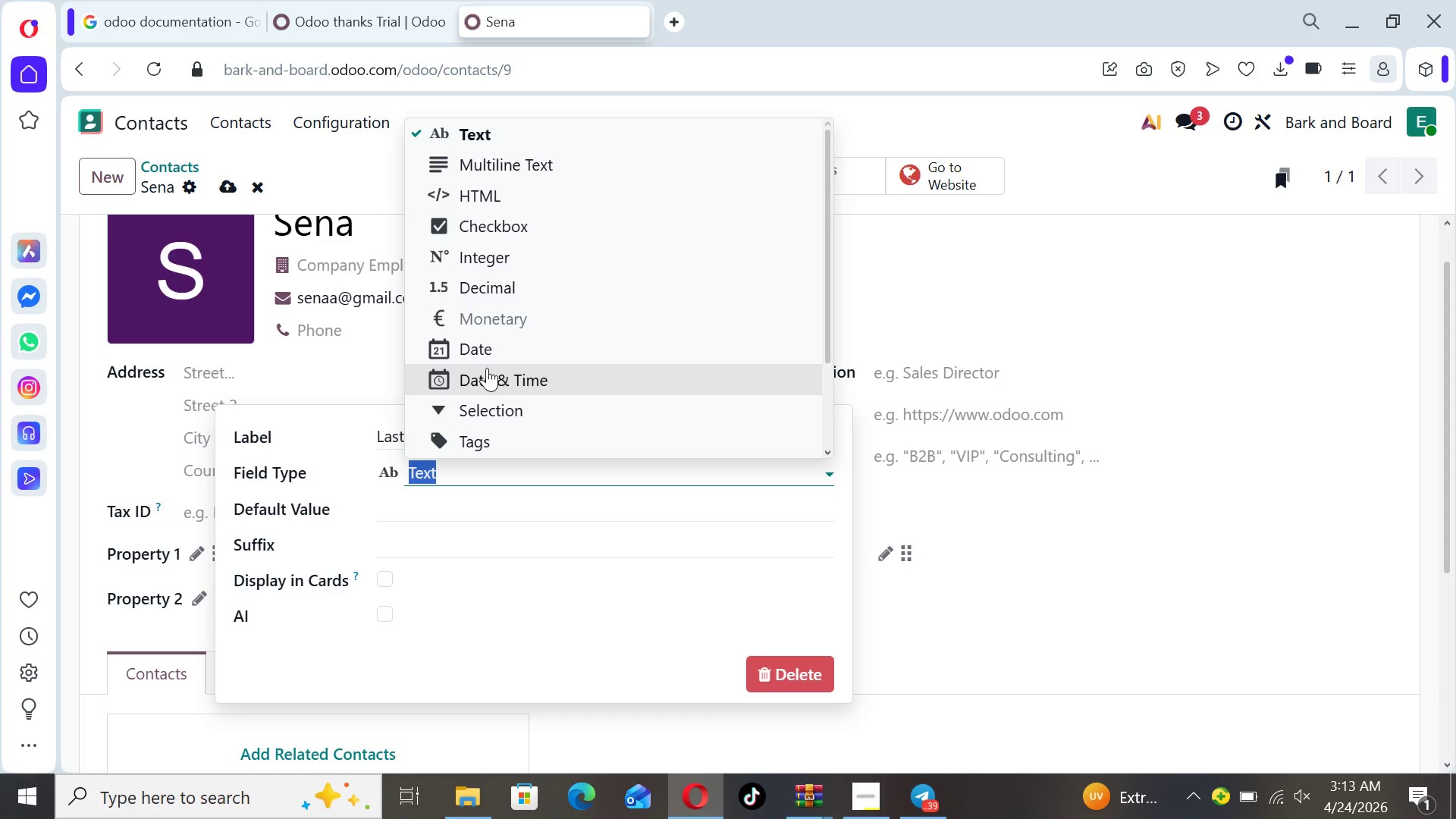 
left_click([483, 353])
 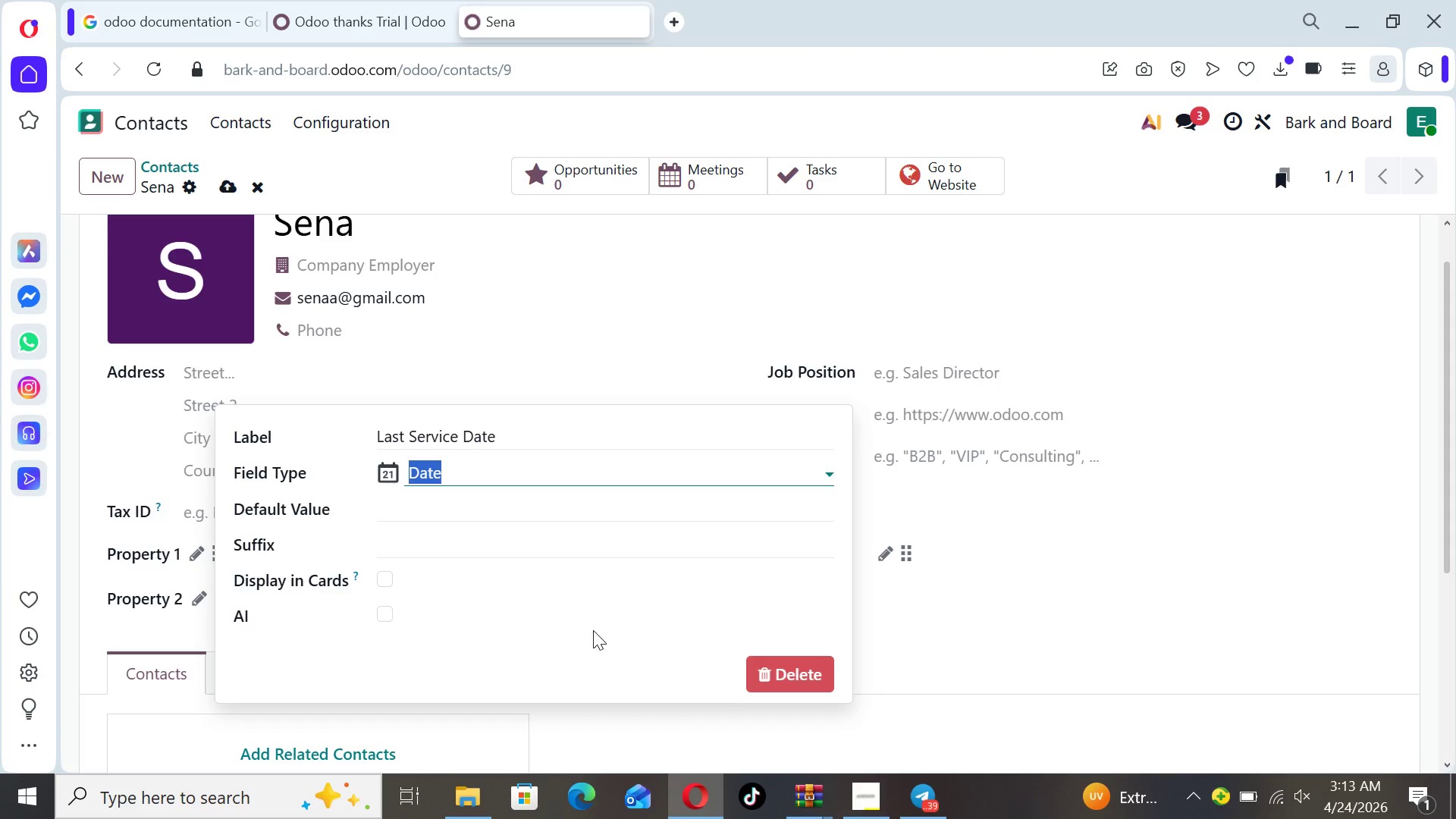 
left_click([979, 635])
 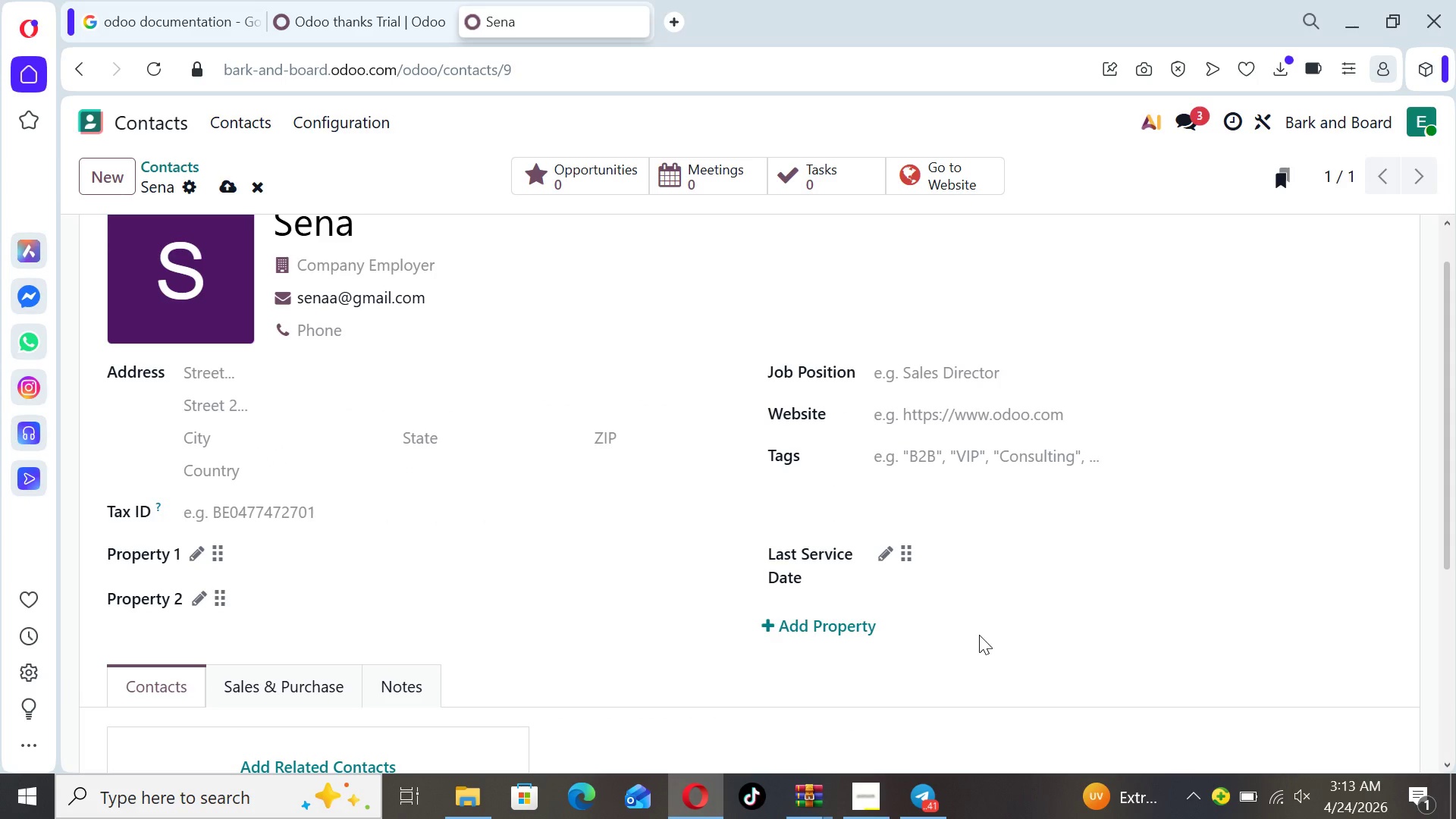 
wait(9.56)
 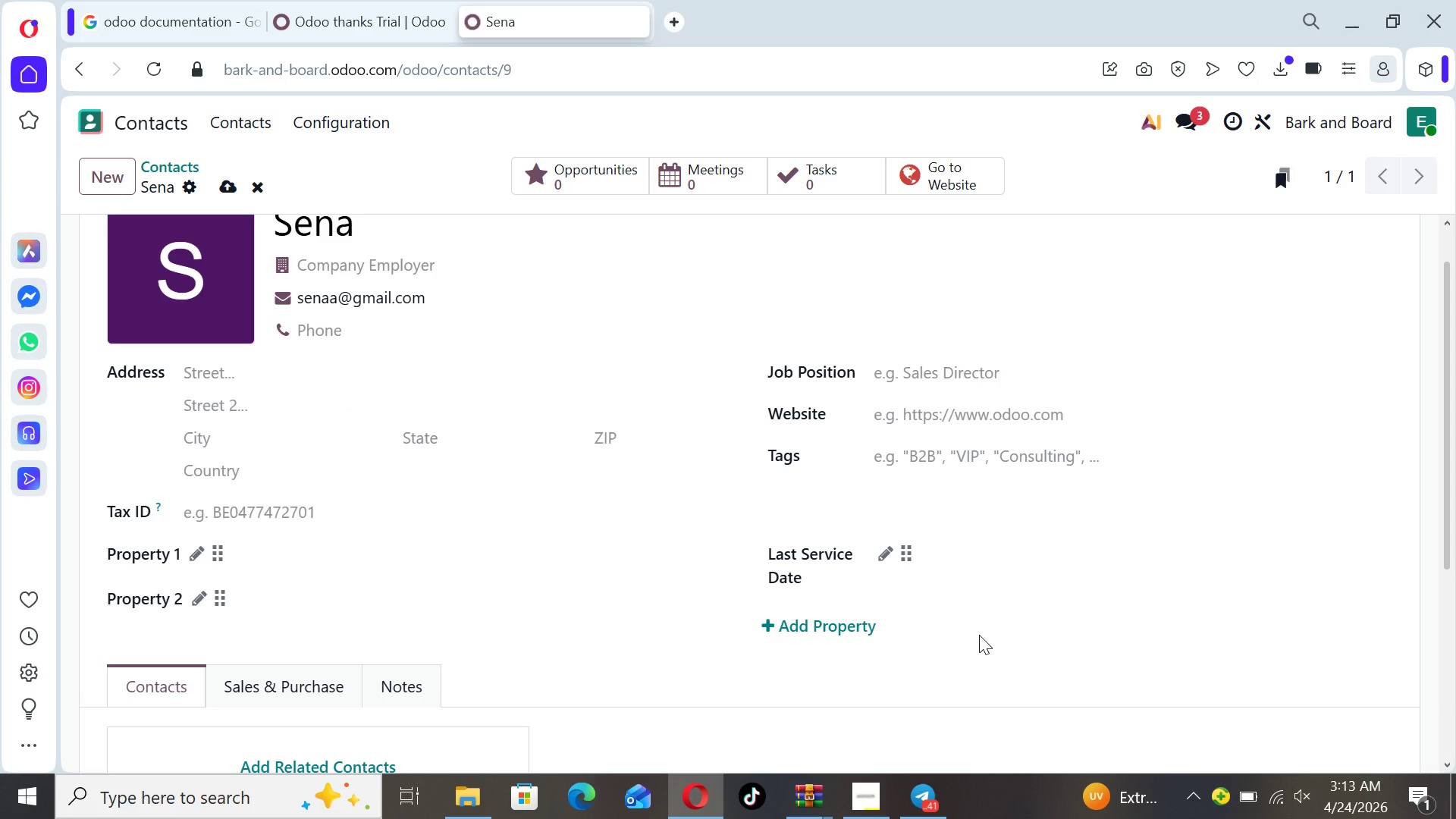 
left_click_drag(start_coordinate=[1442, 510], to_coordinate=[1427, 488])
 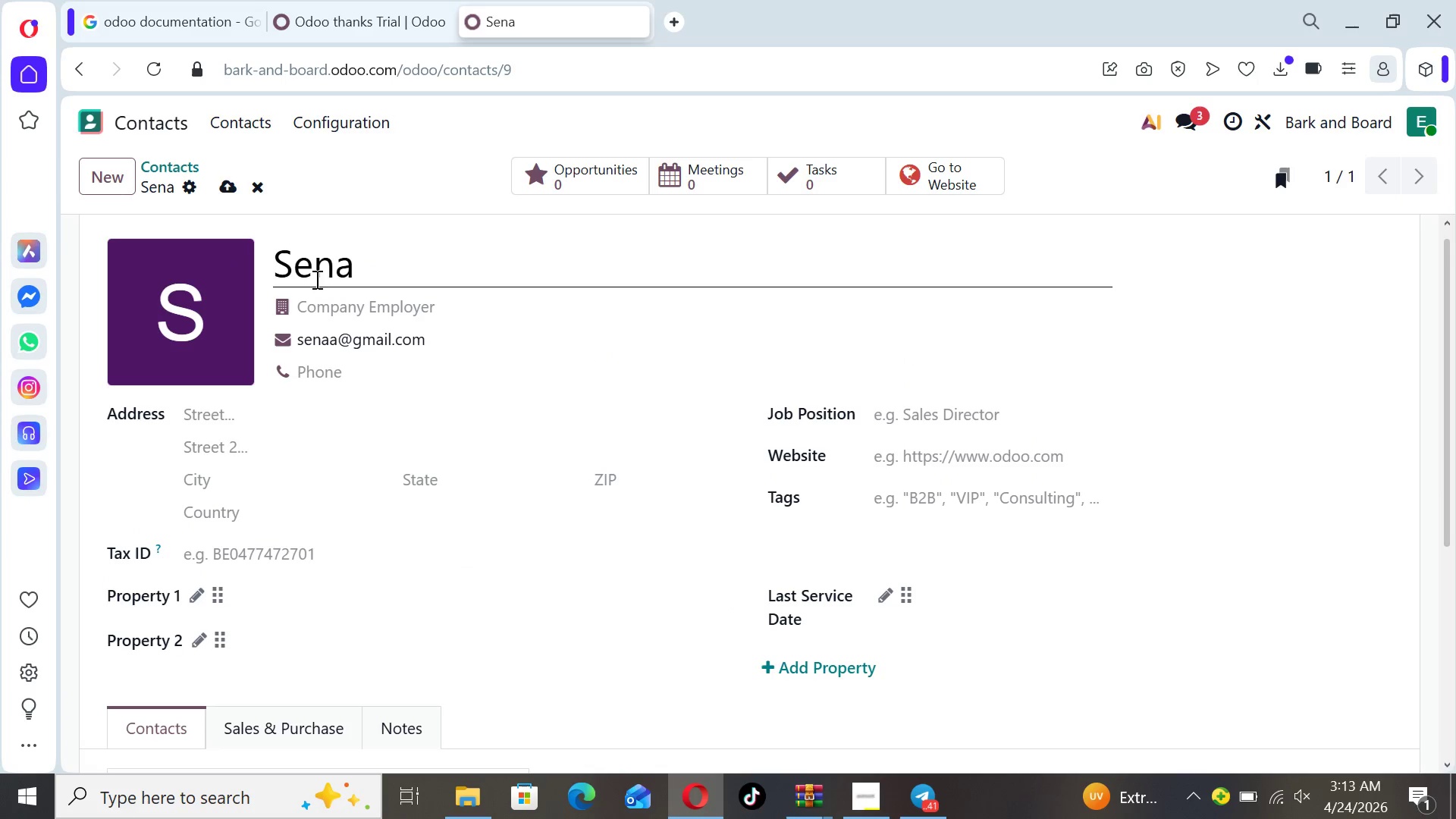 
wait(5.02)
 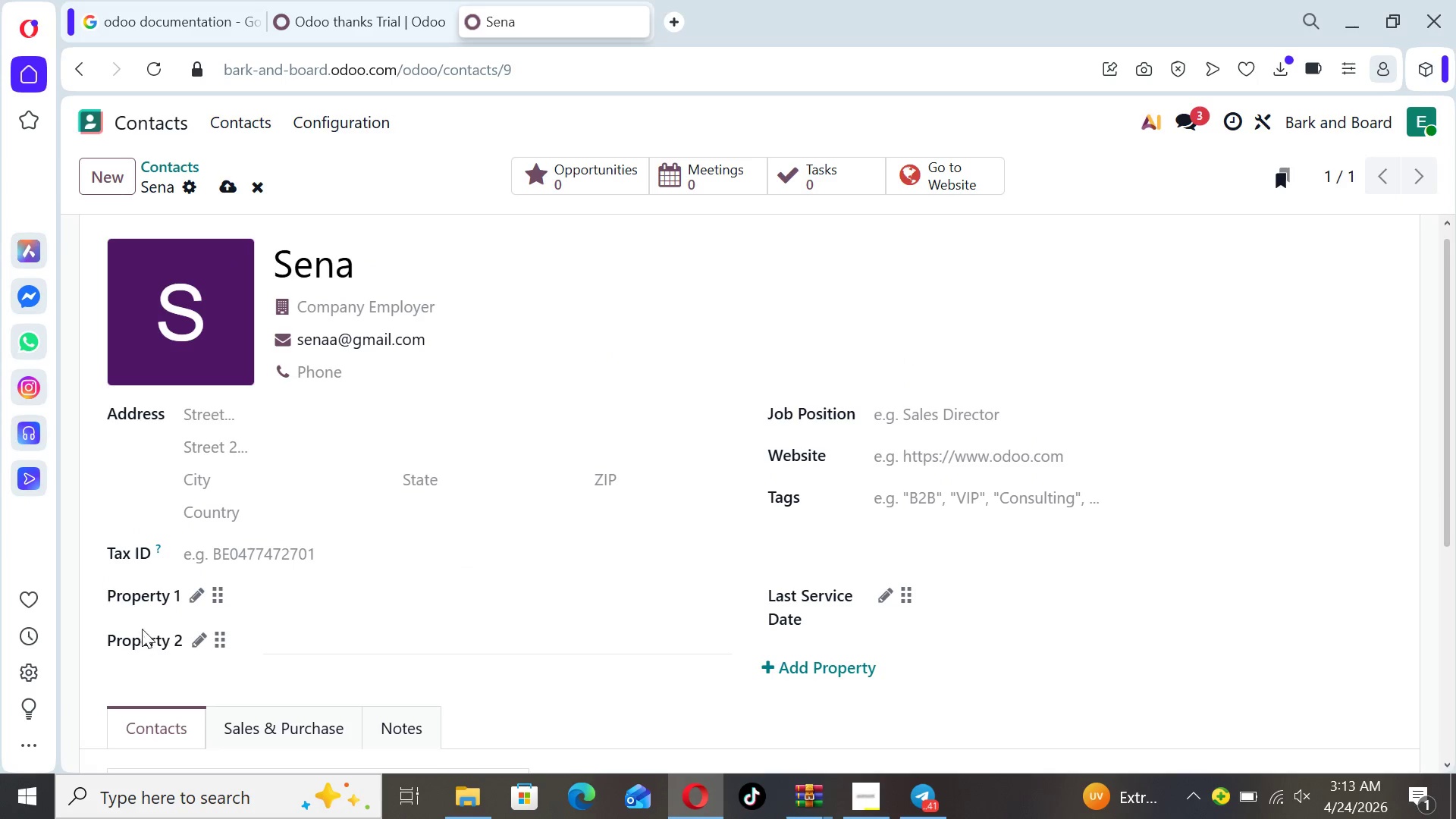 
left_click([225, 181])
 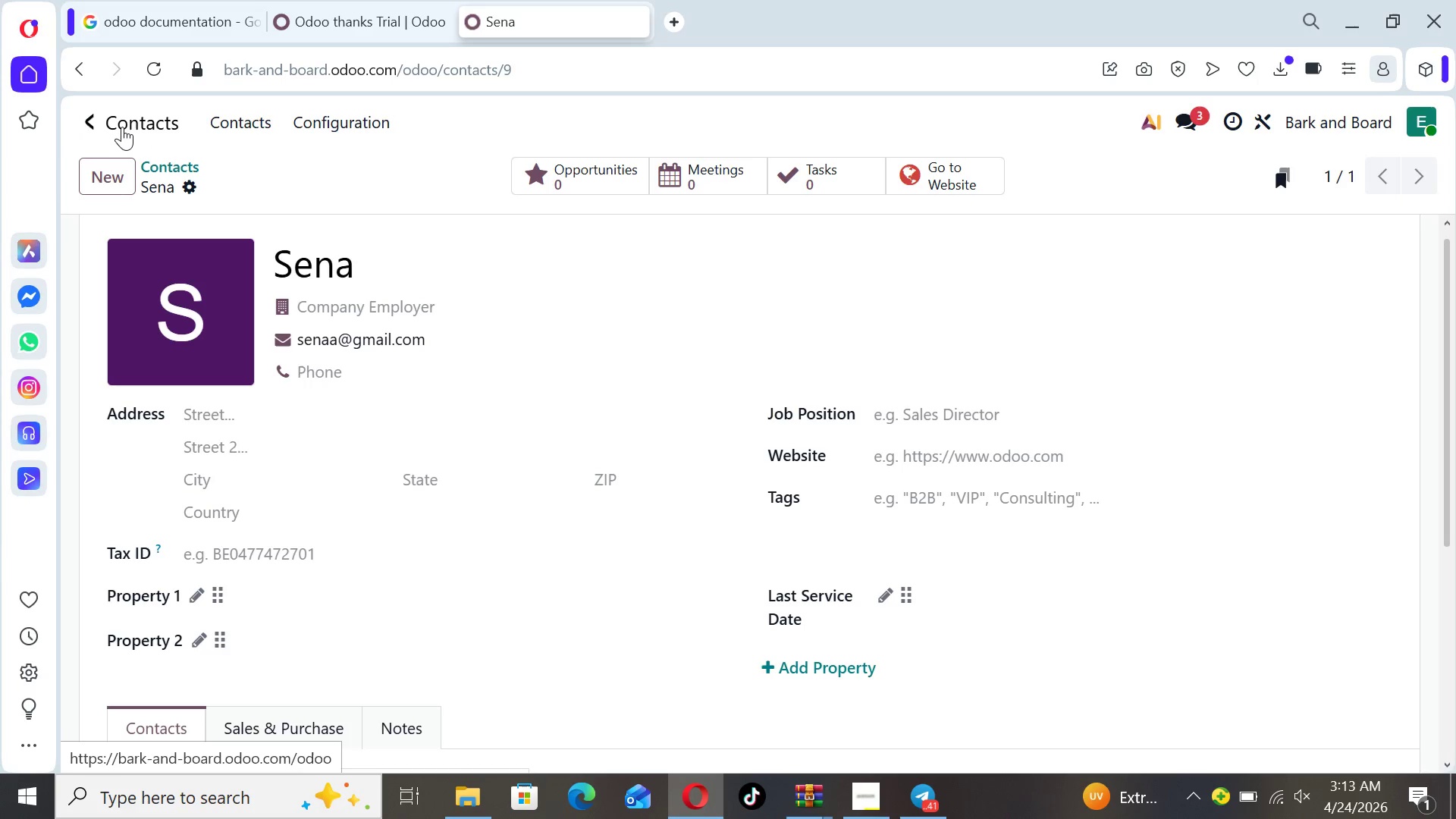 
left_click([241, 115])
 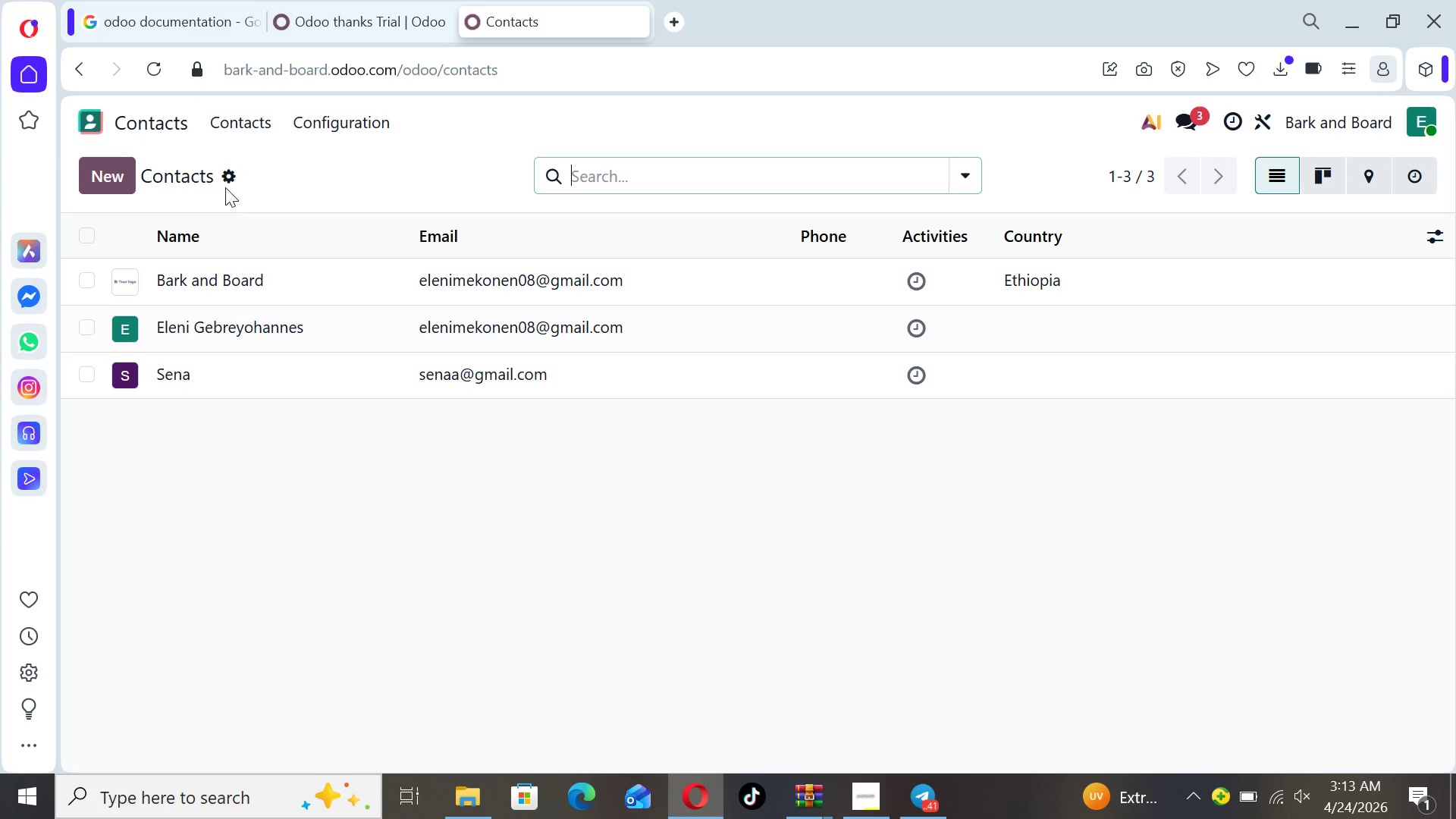 
left_click([228, 174])
 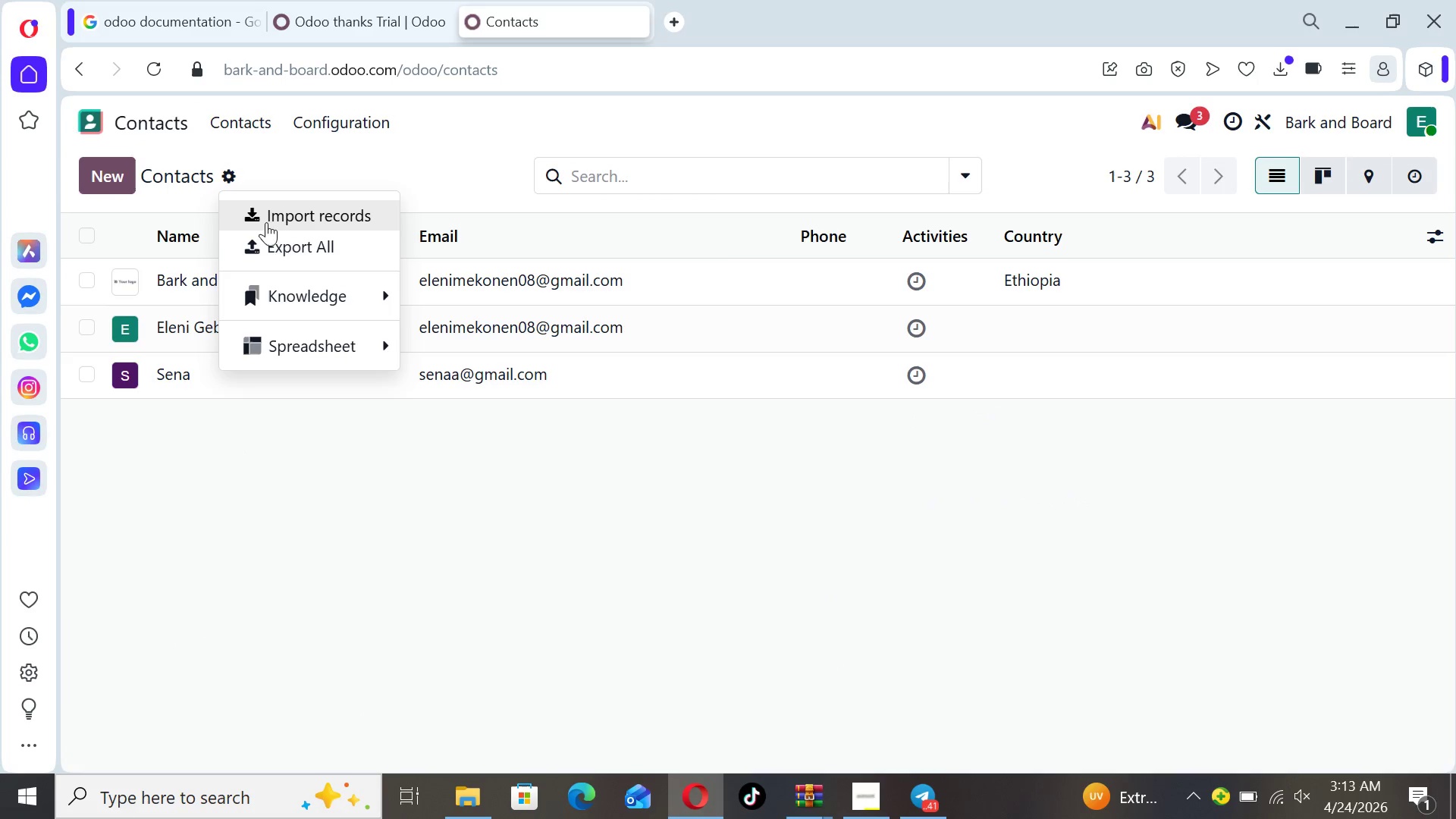 
left_click([266, 215])
 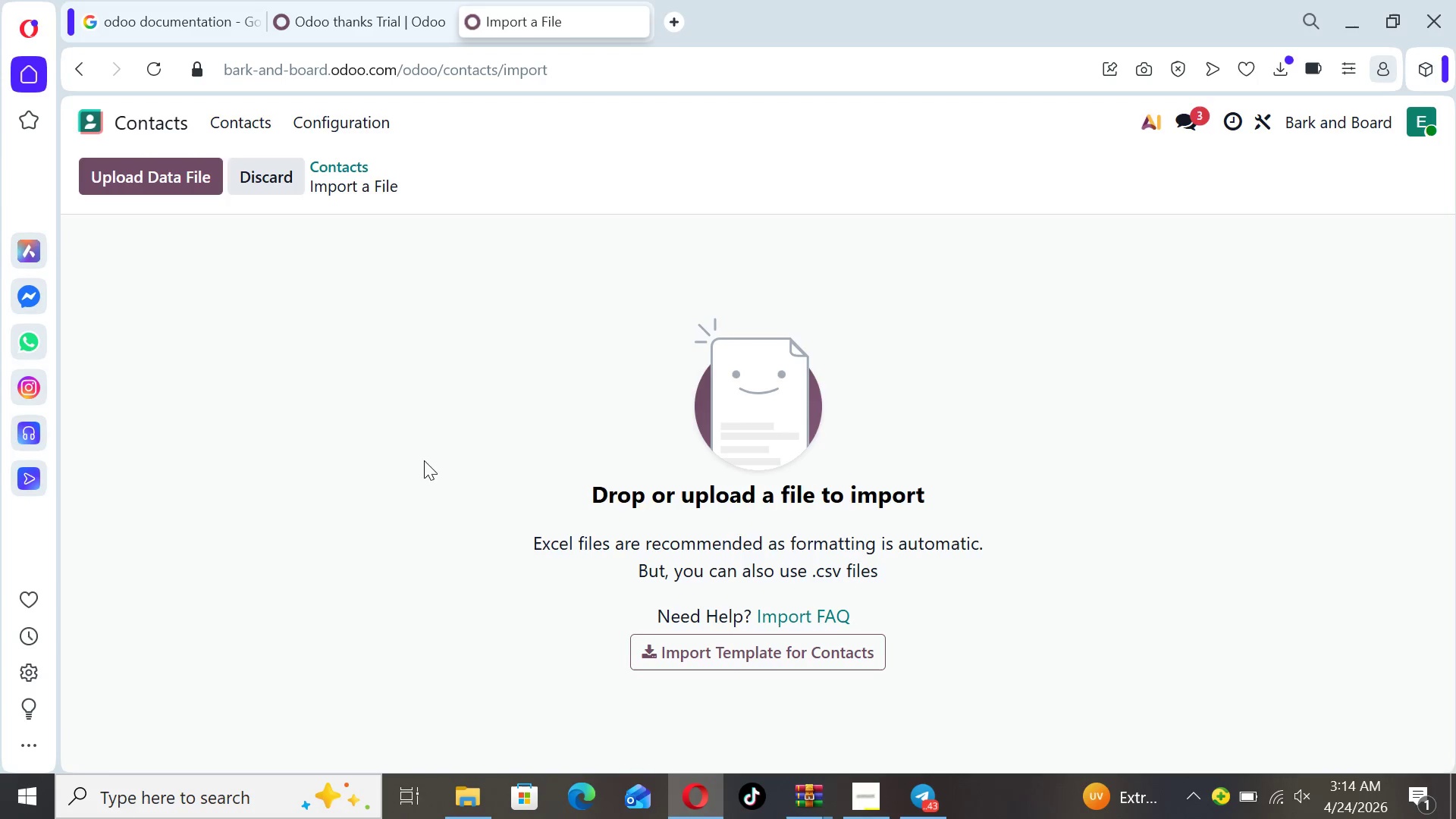 
wait(21.05)
 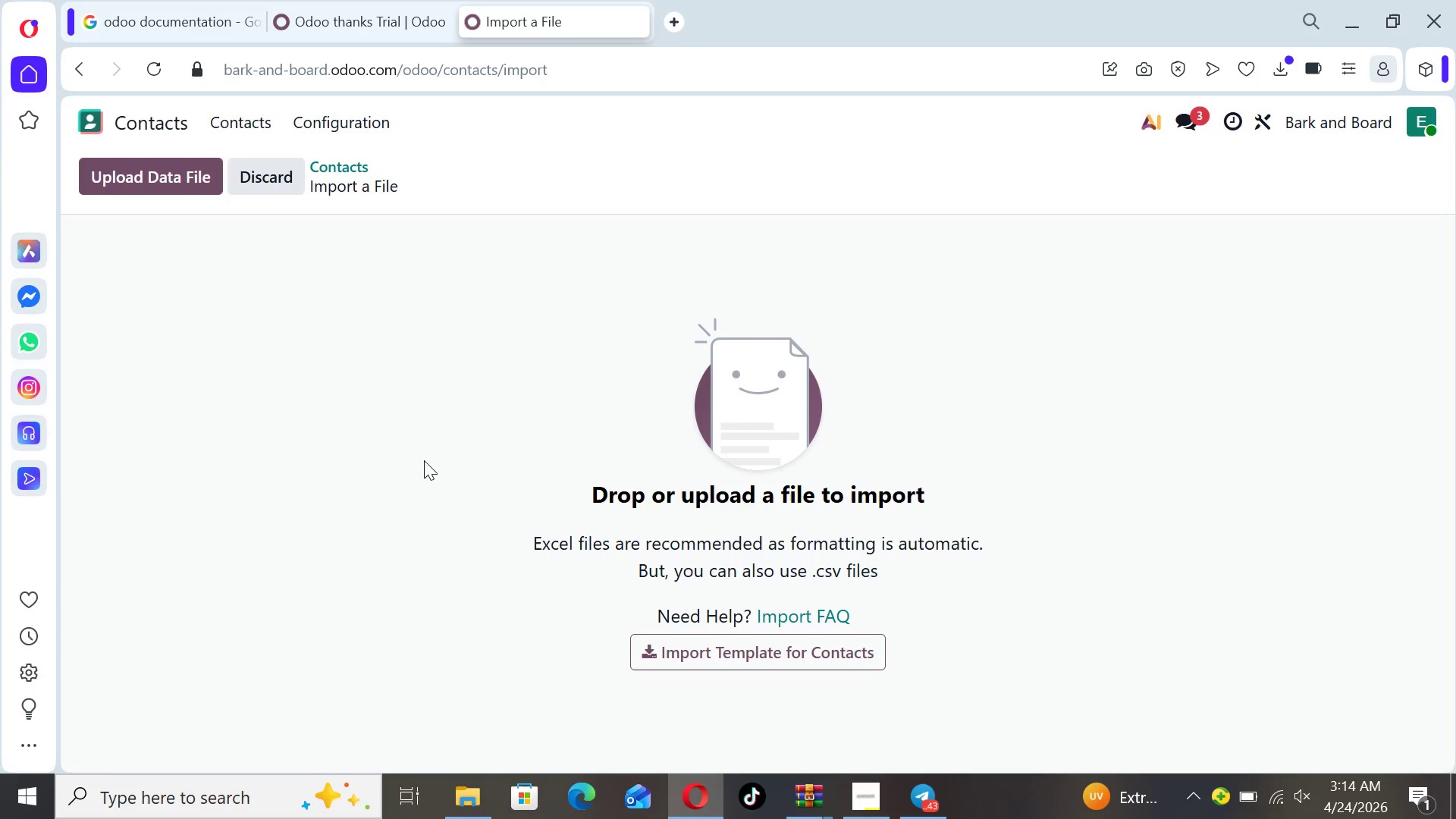 
double_click([467, 798])
 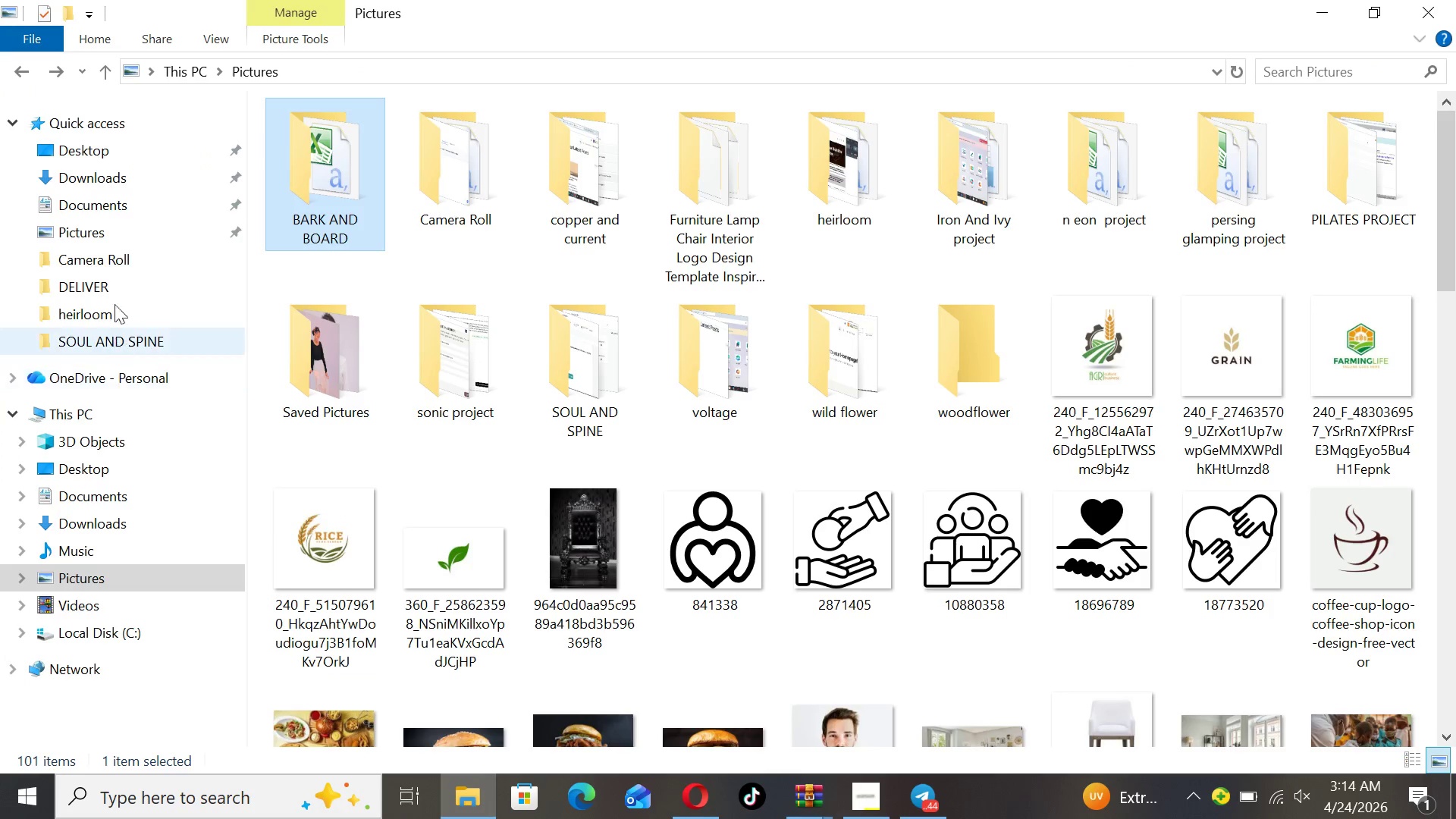 
double_click([116, 229])
 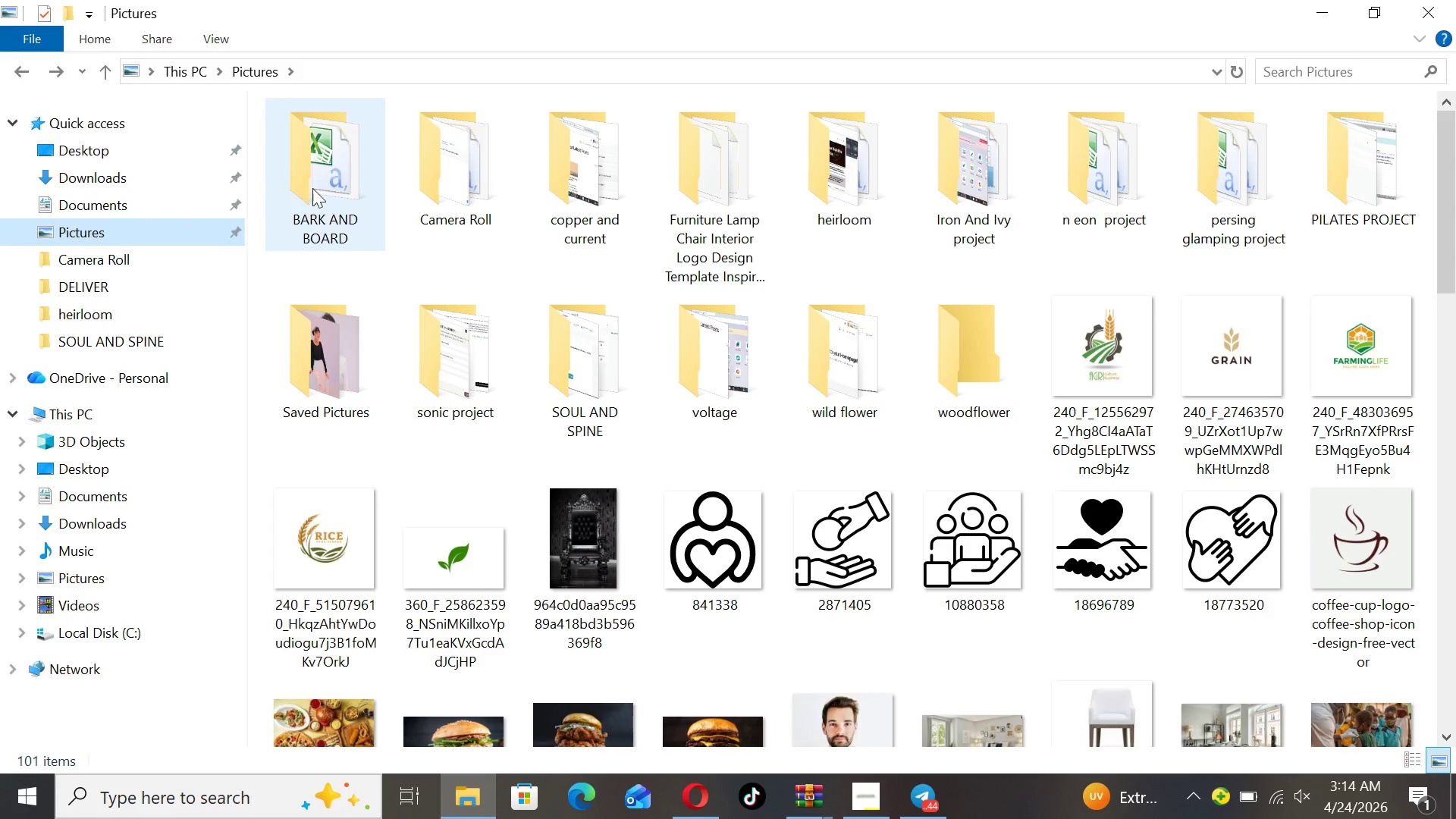 
double_click([315, 188])
 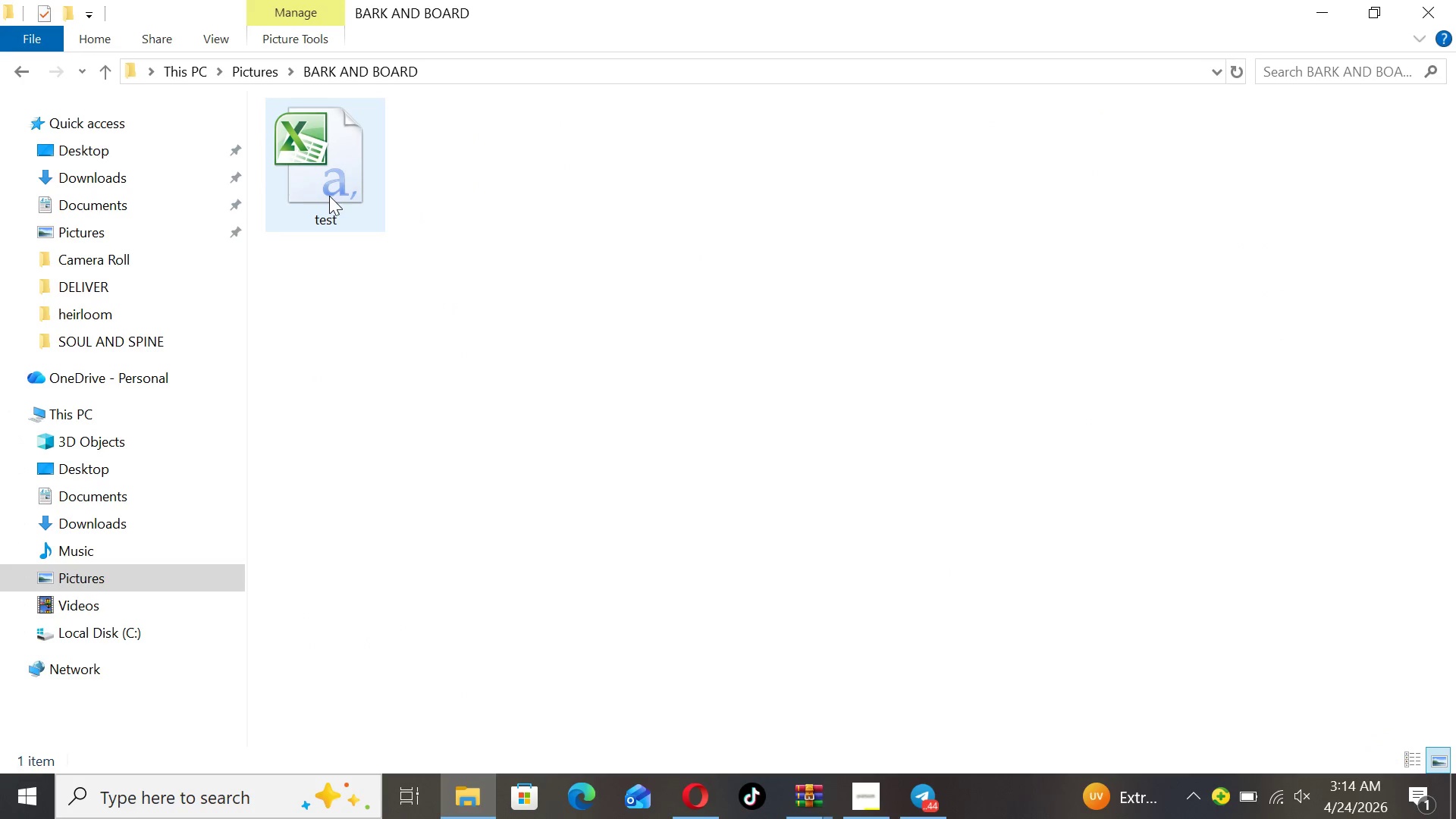 
double_click([329, 196])
 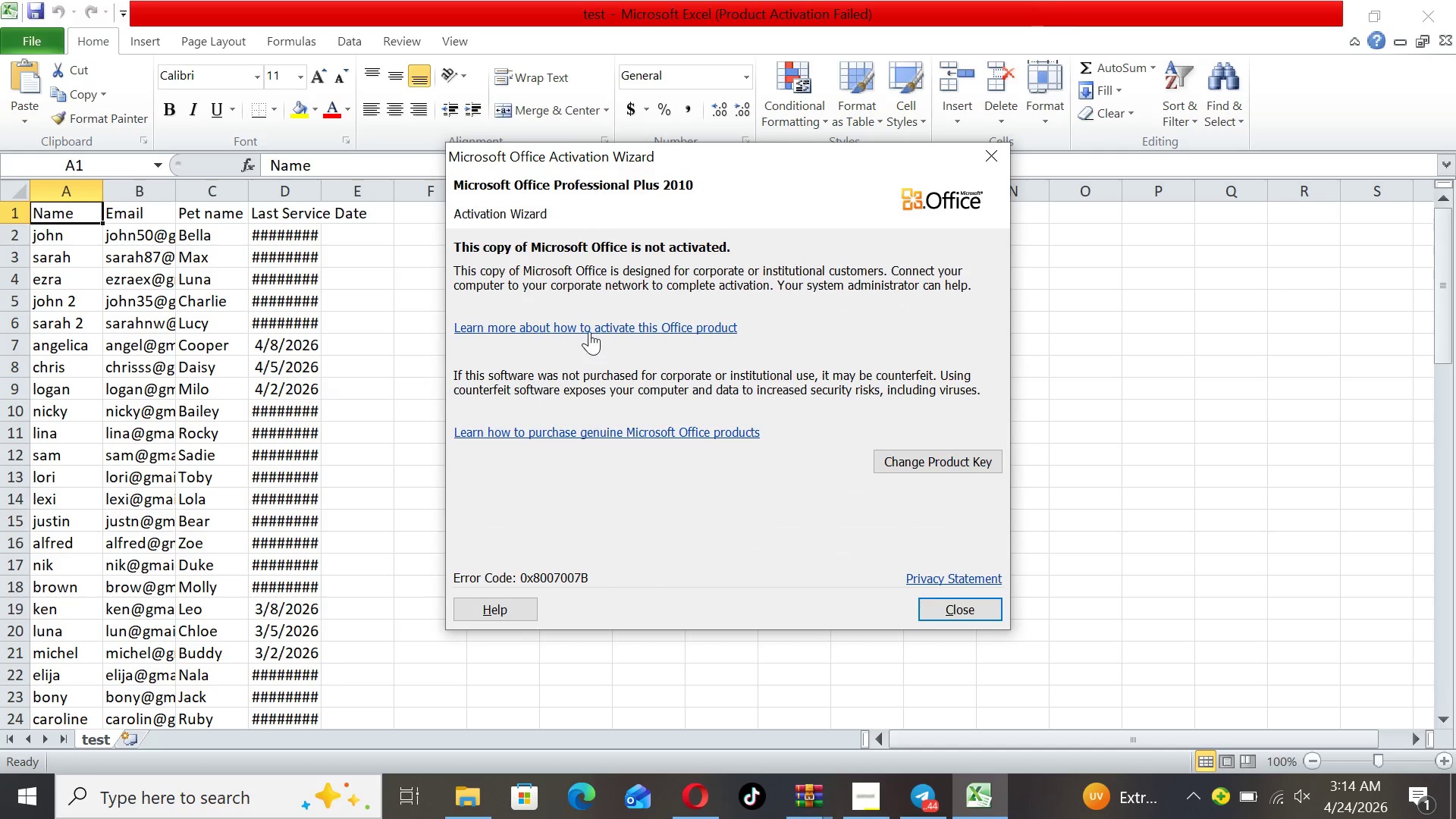 
wait(6.67)
 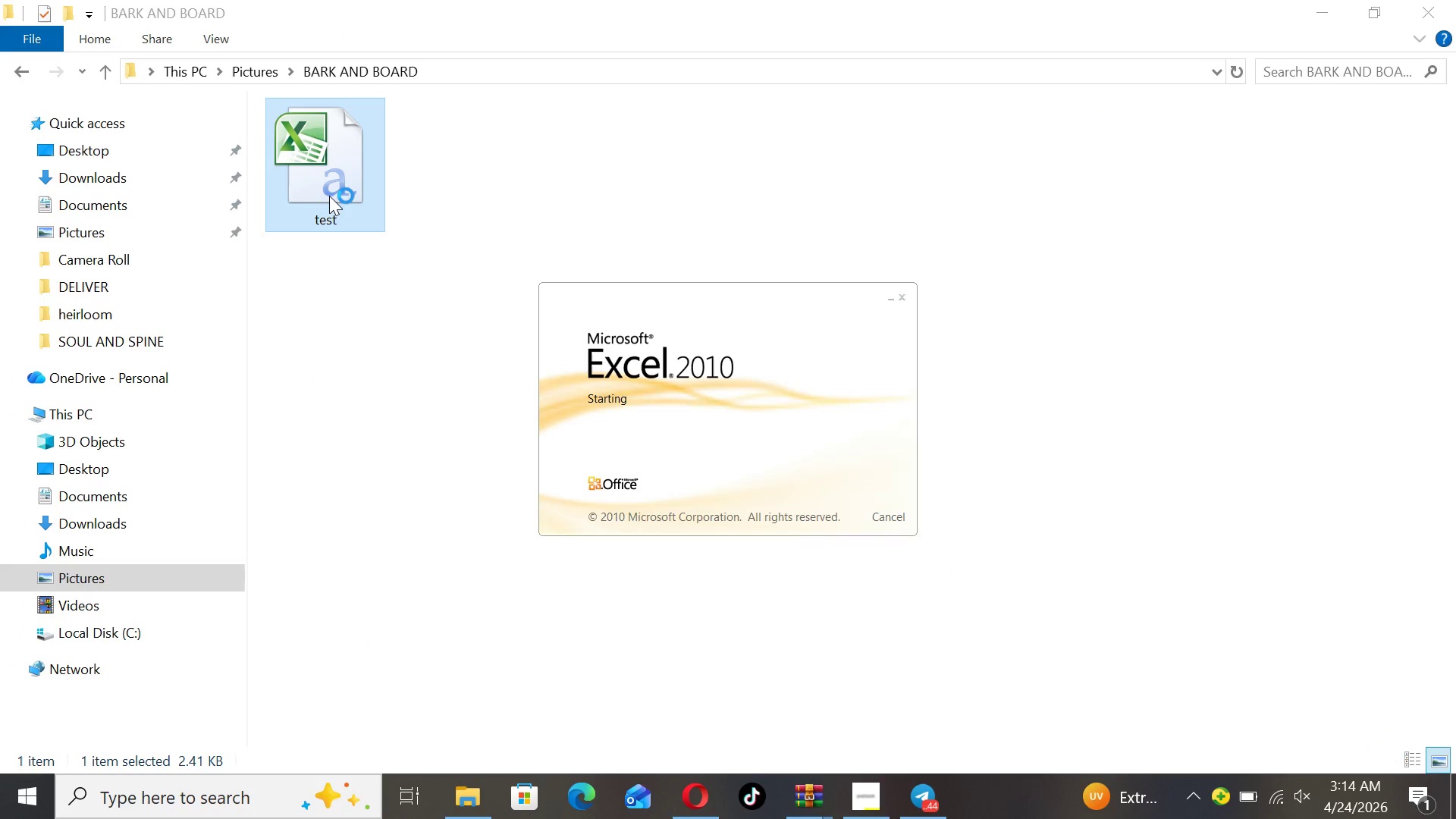 
left_click([996, 143])
 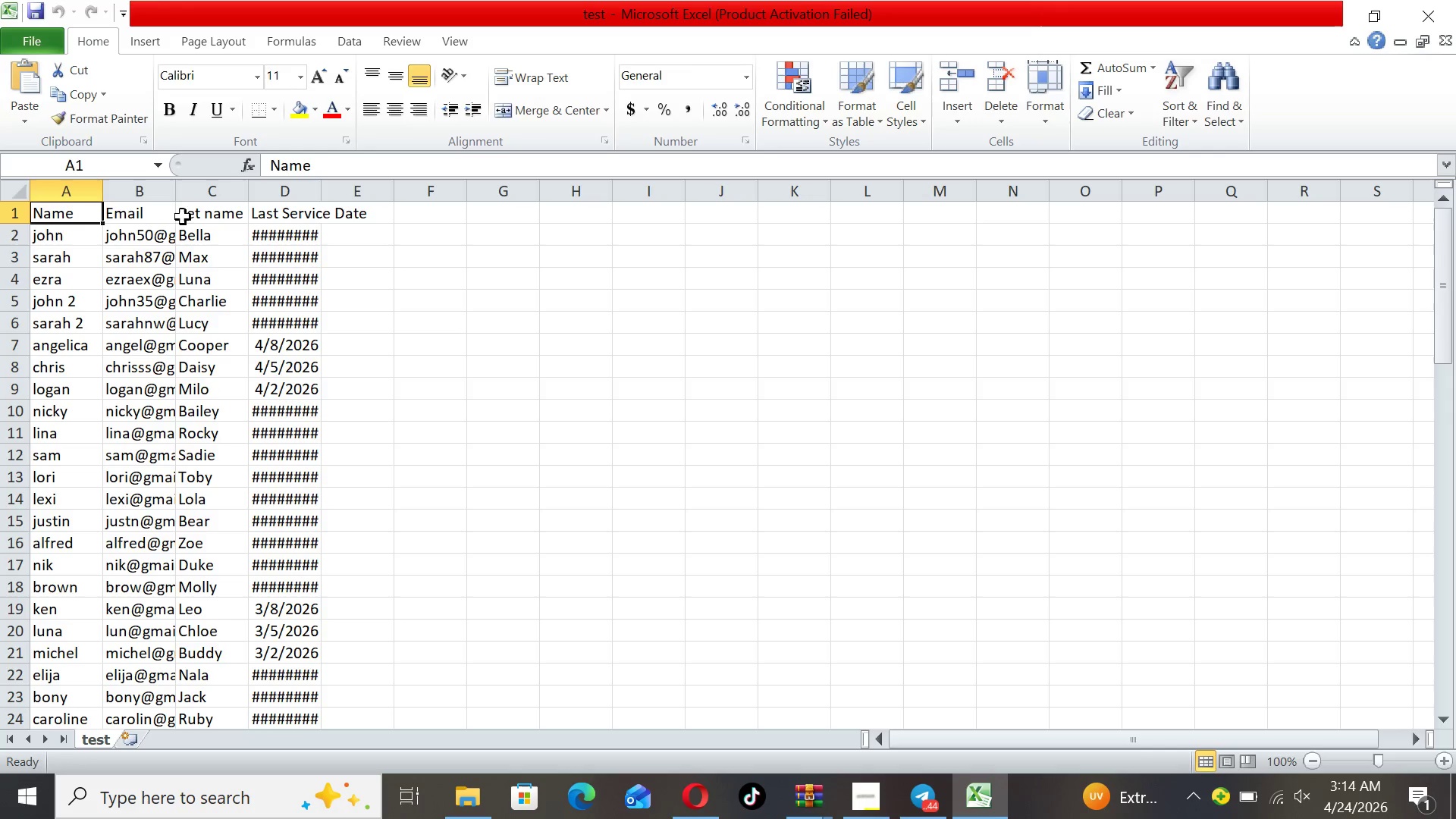 
left_click([175, 193])
 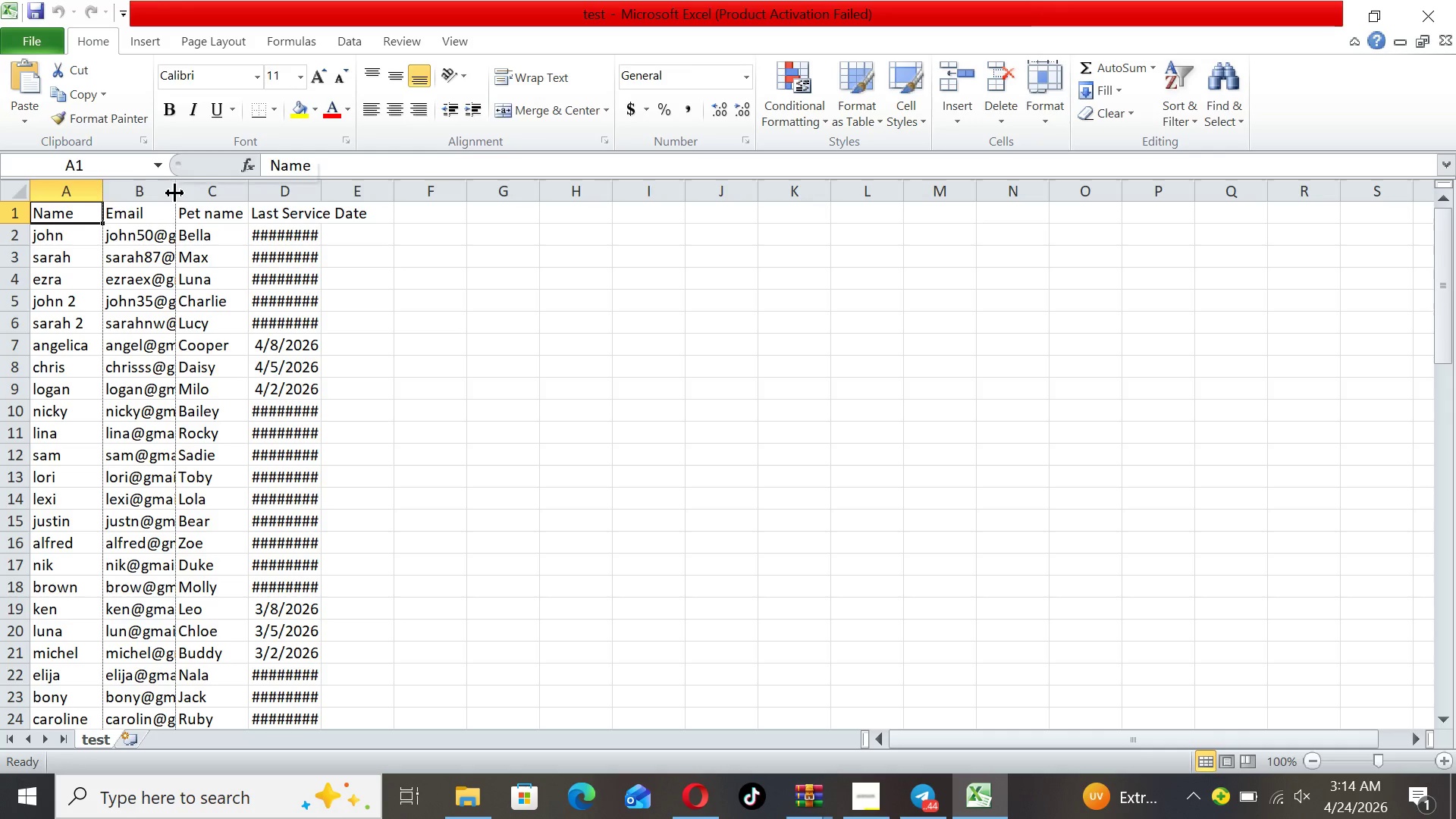 
left_click_drag(start_coordinate=[175, 193], to_coordinate=[297, 203])
 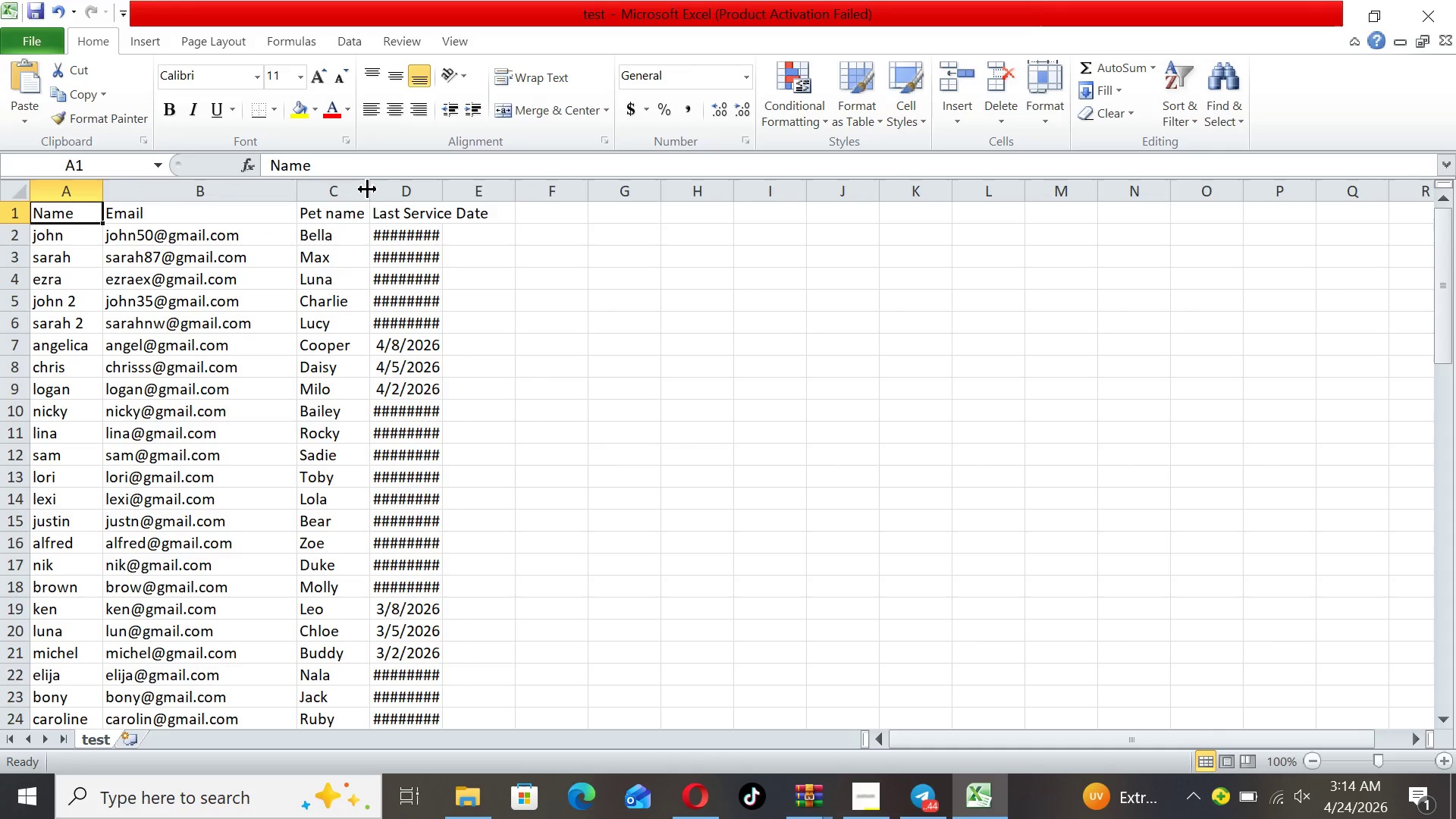 
left_click([366, 188])
 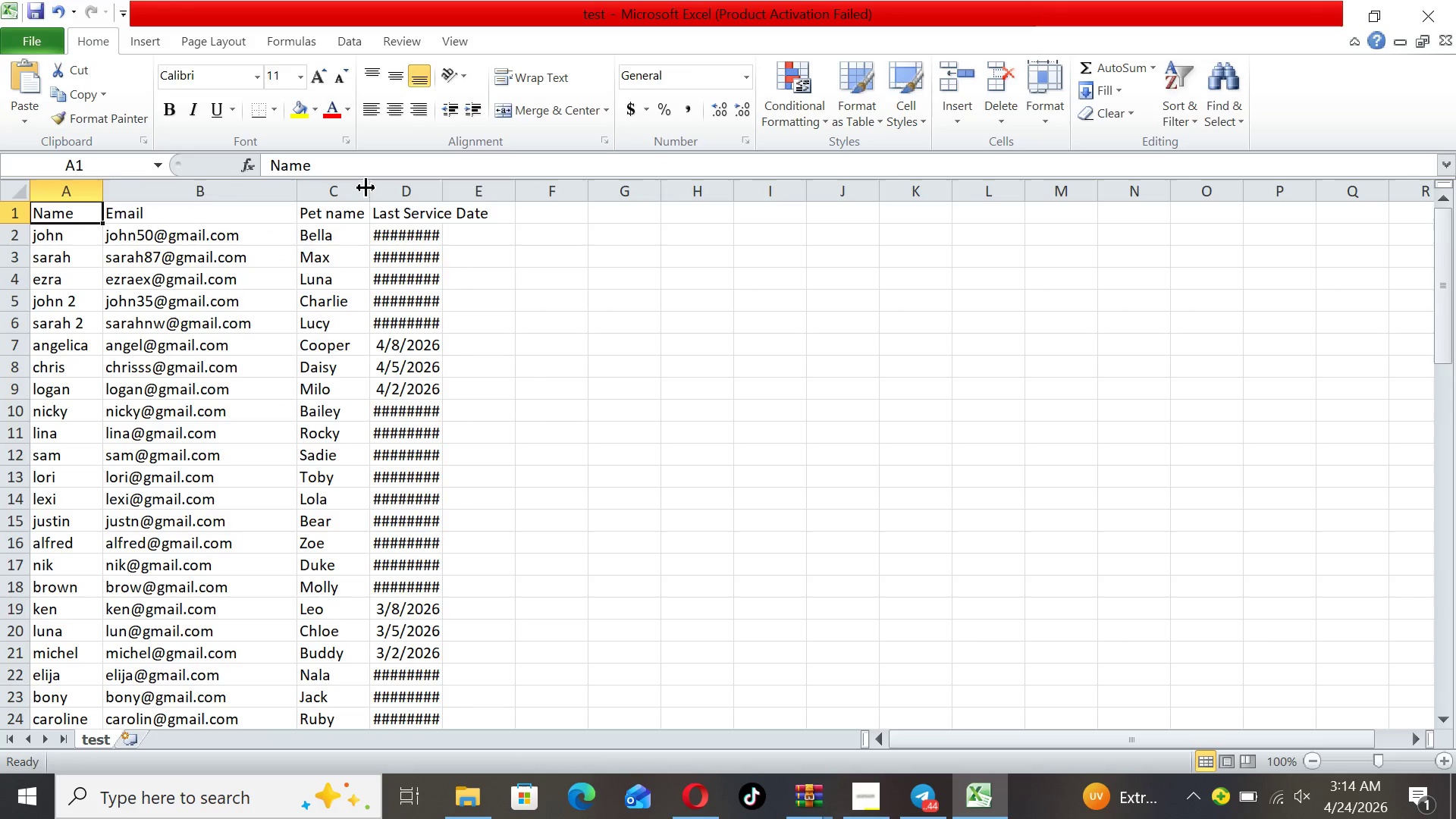 
left_click([366, 188])
 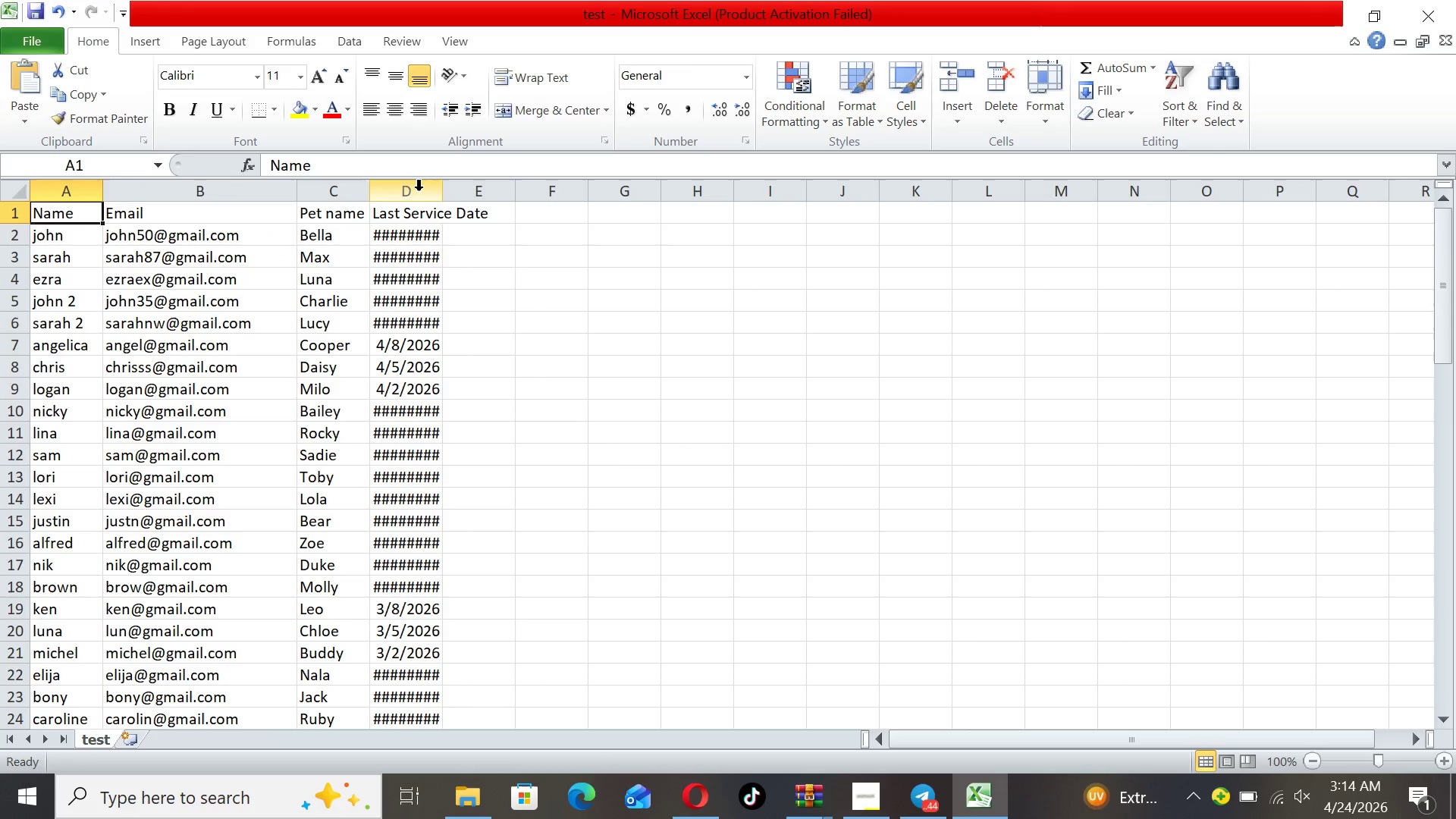 
left_click([427, 196])
 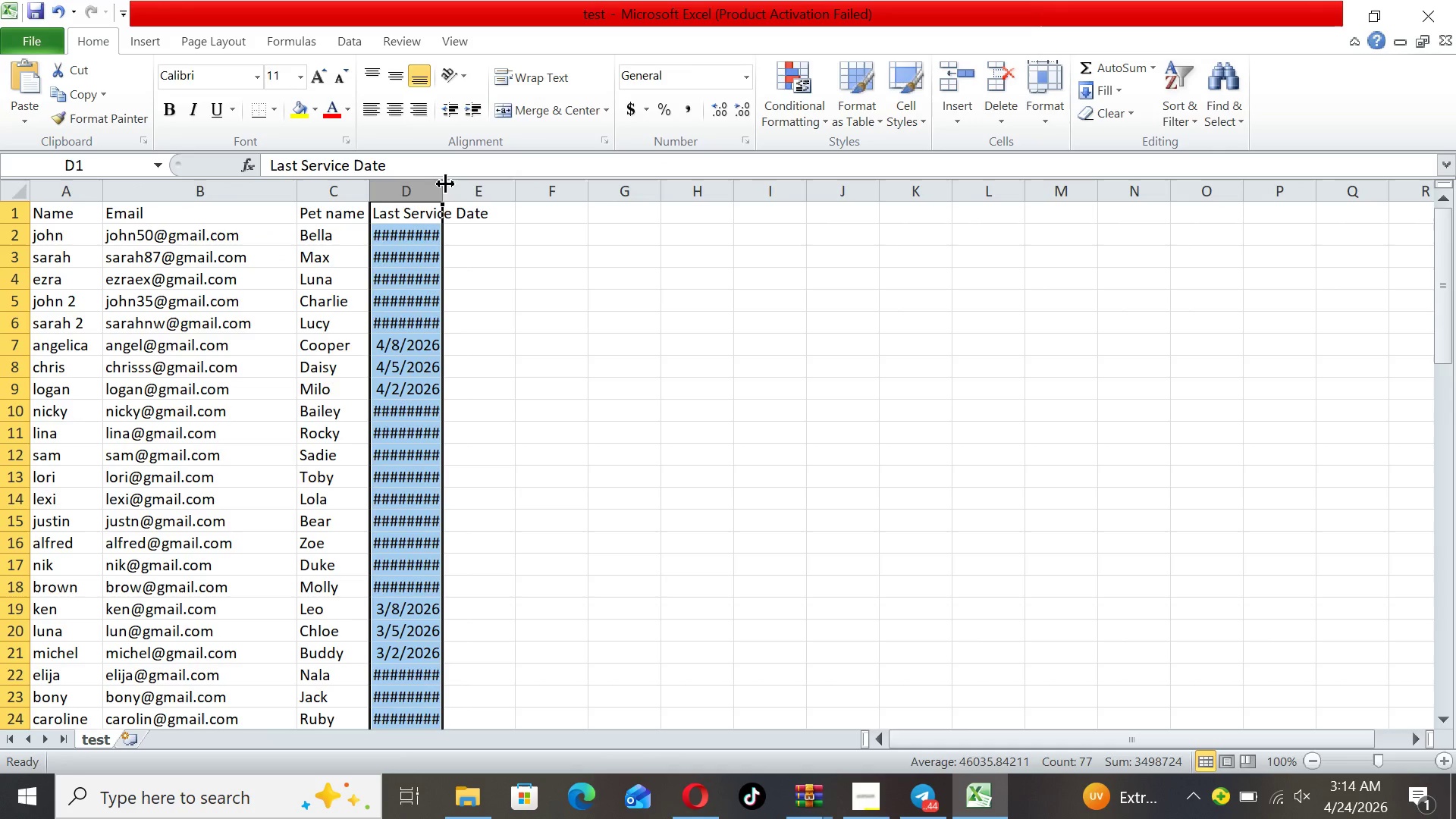 
left_click_drag(start_coordinate=[446, 184], to_coordinate=[579, 190])
 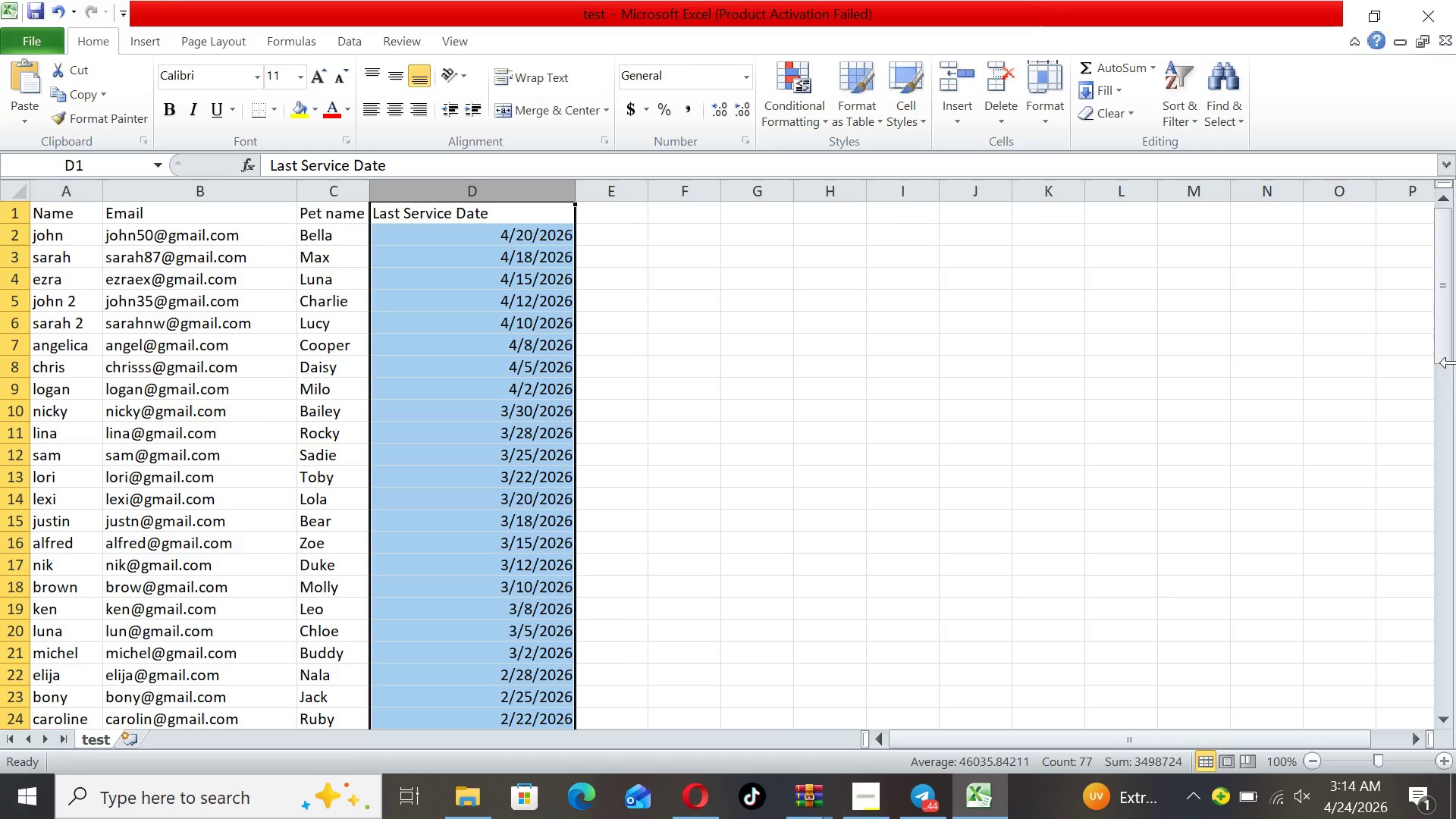 
left_click_drag(start_coordinate=[1447, 332], to_coordinate=[1433, 448])
 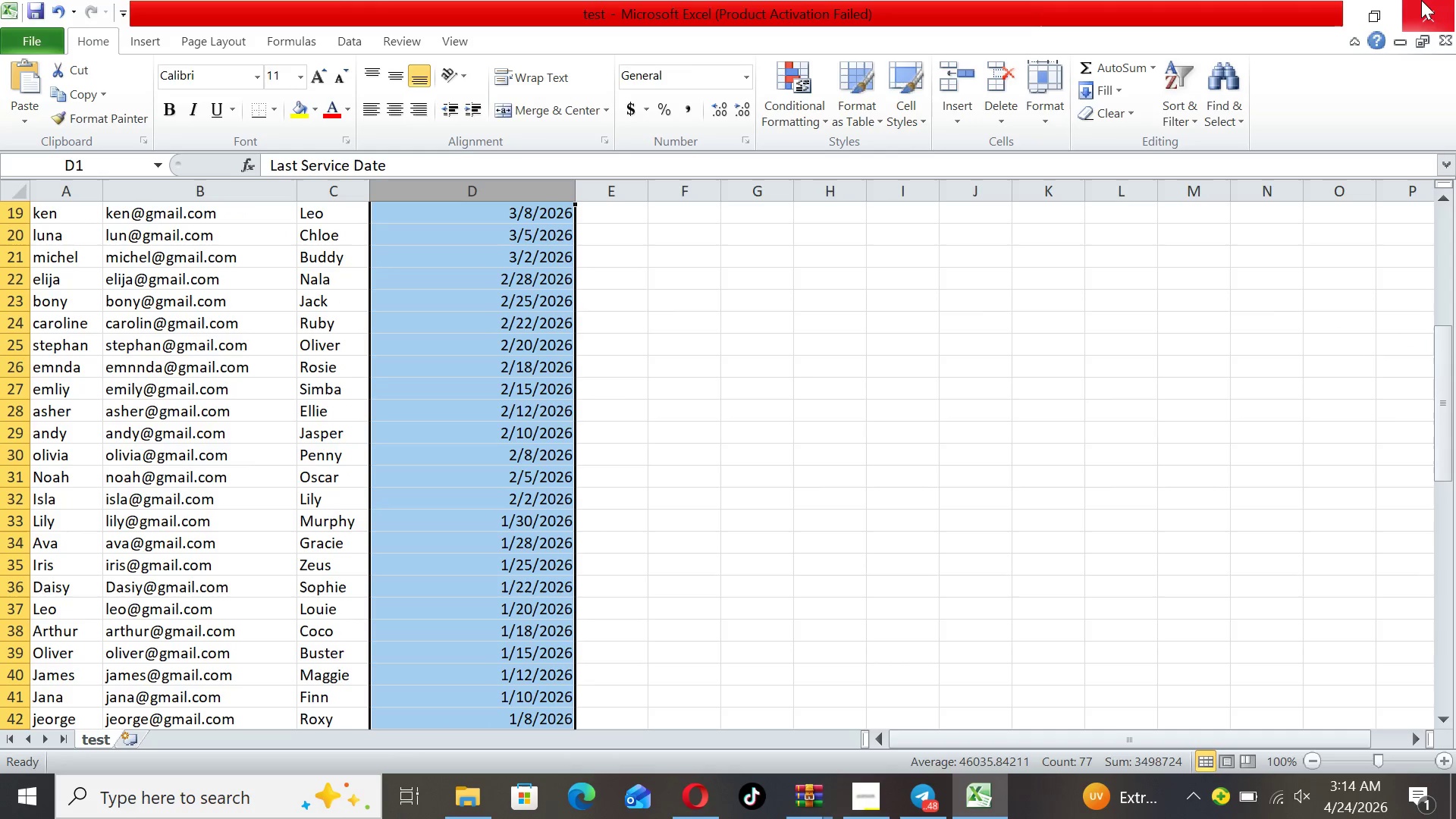 
left_click([1422, 0])
 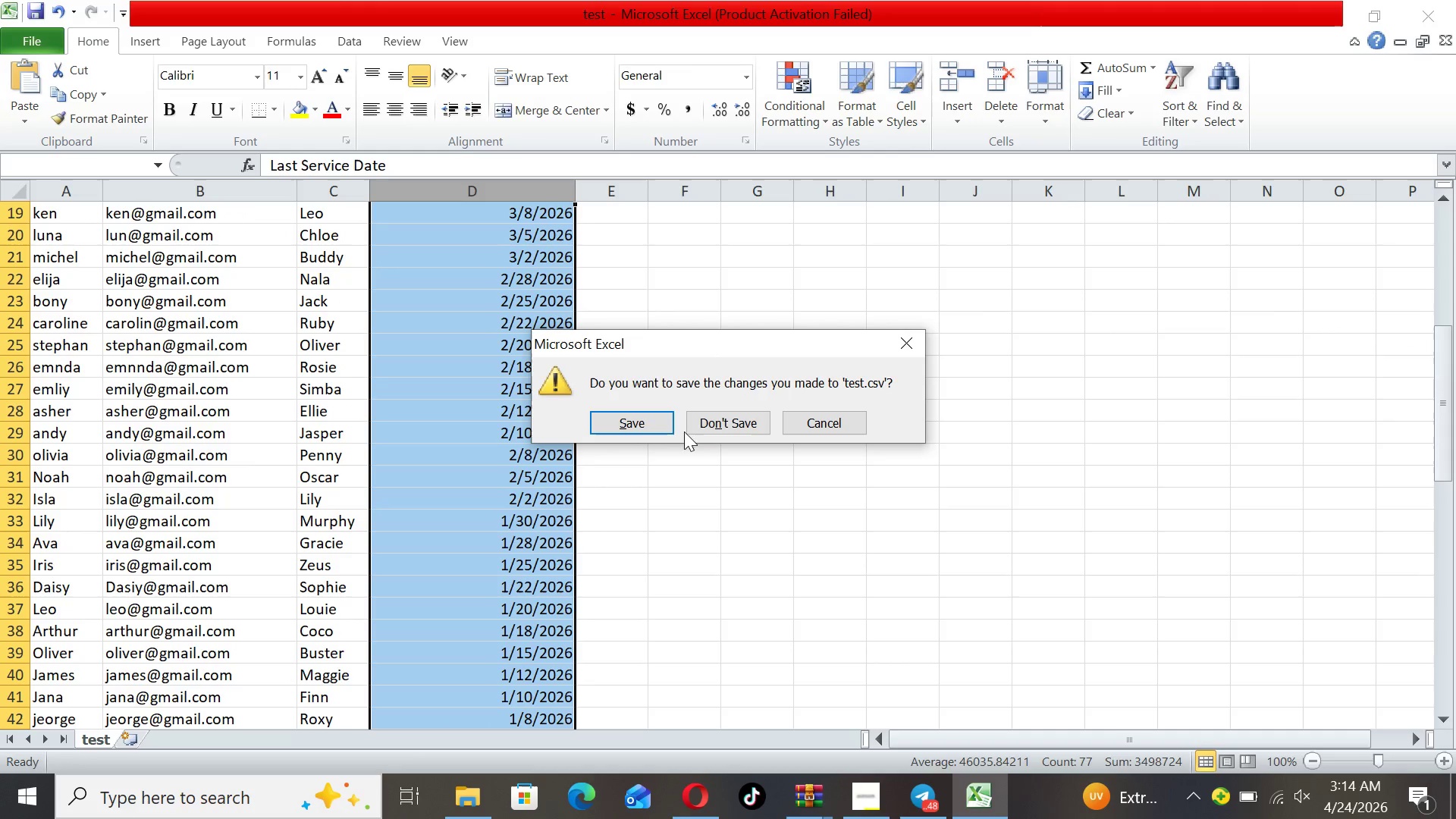 
left_click([698, 429])
 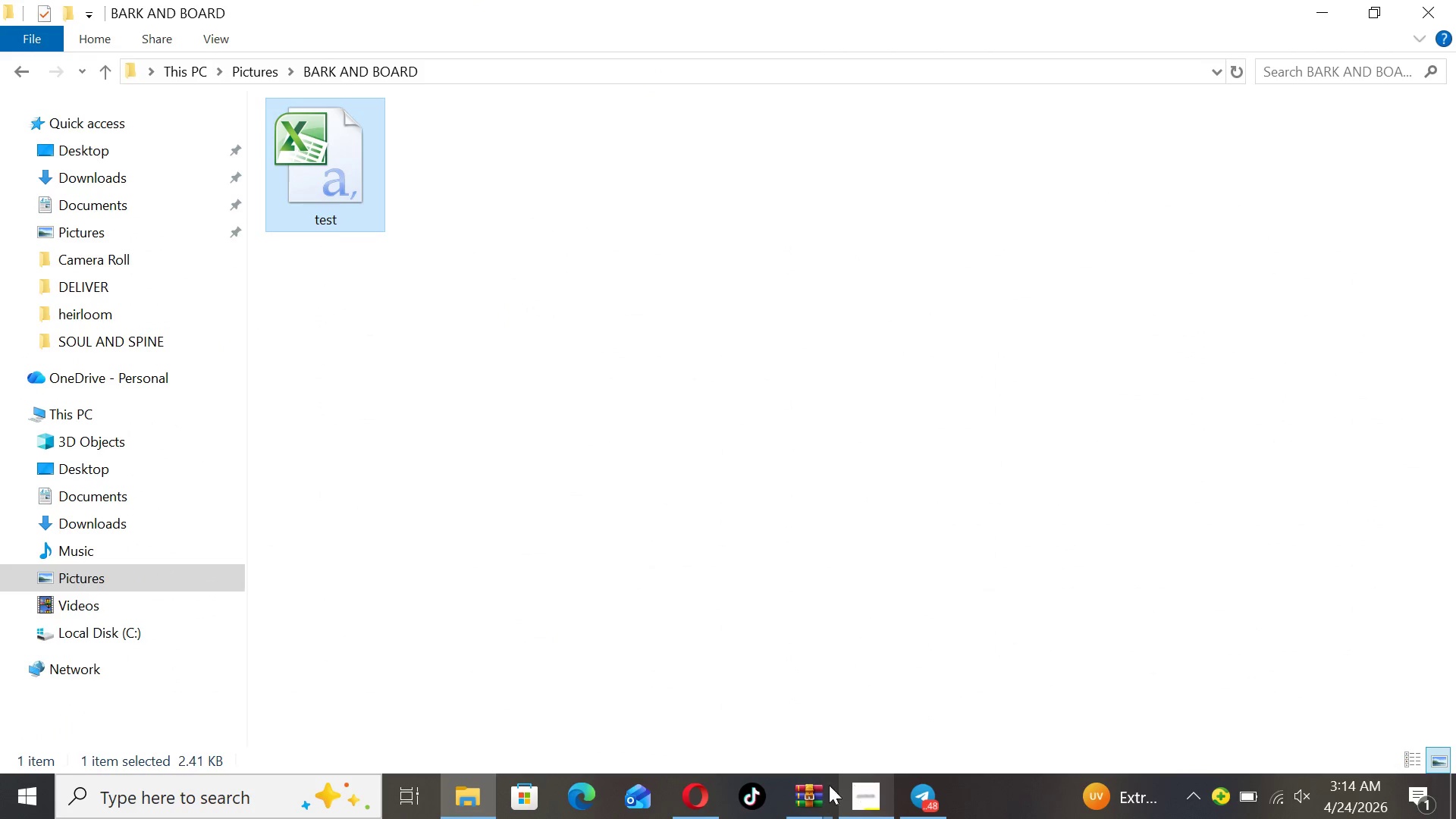 
left_click([703, 783])
 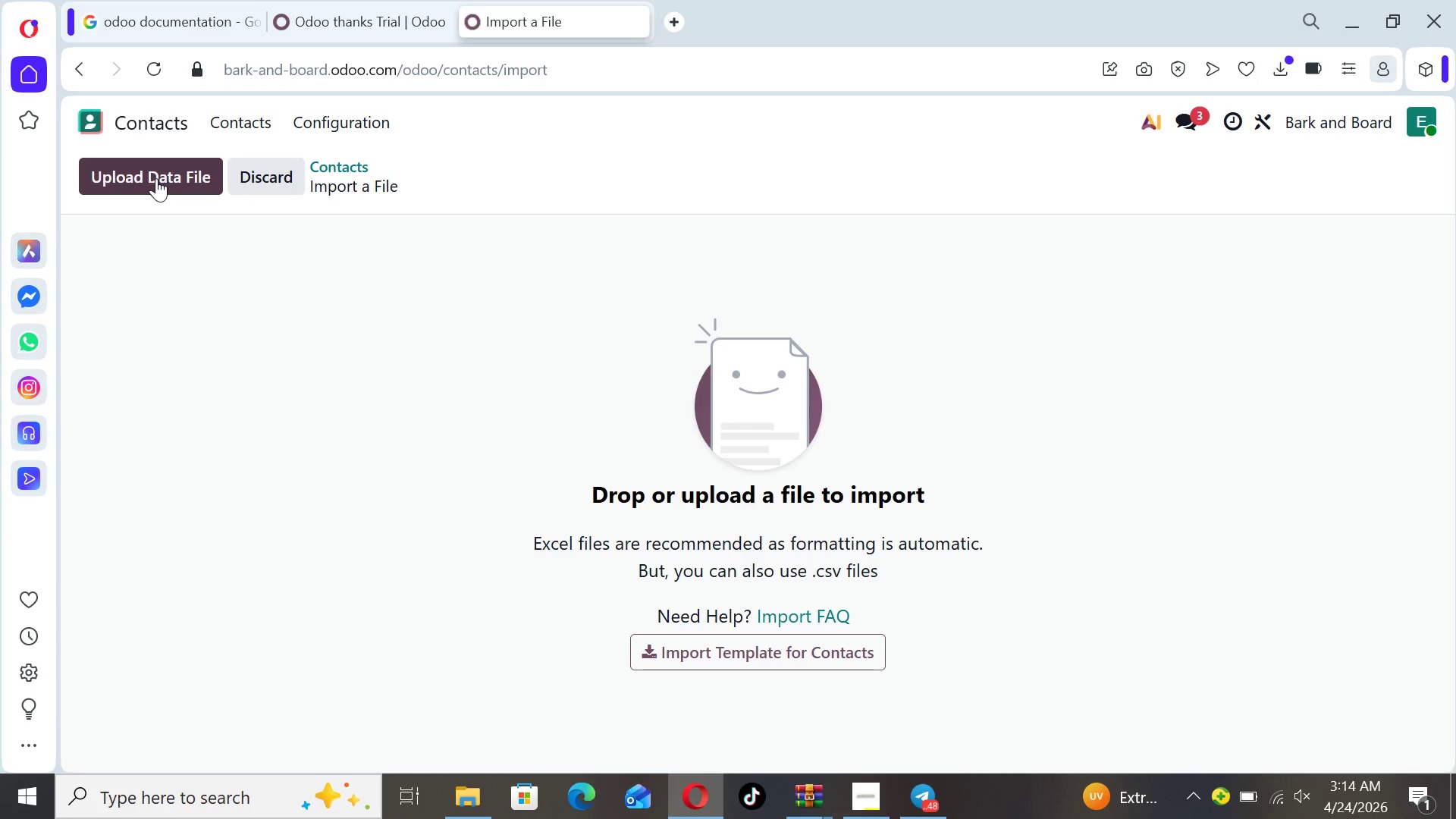 
left_click([156, 178])
 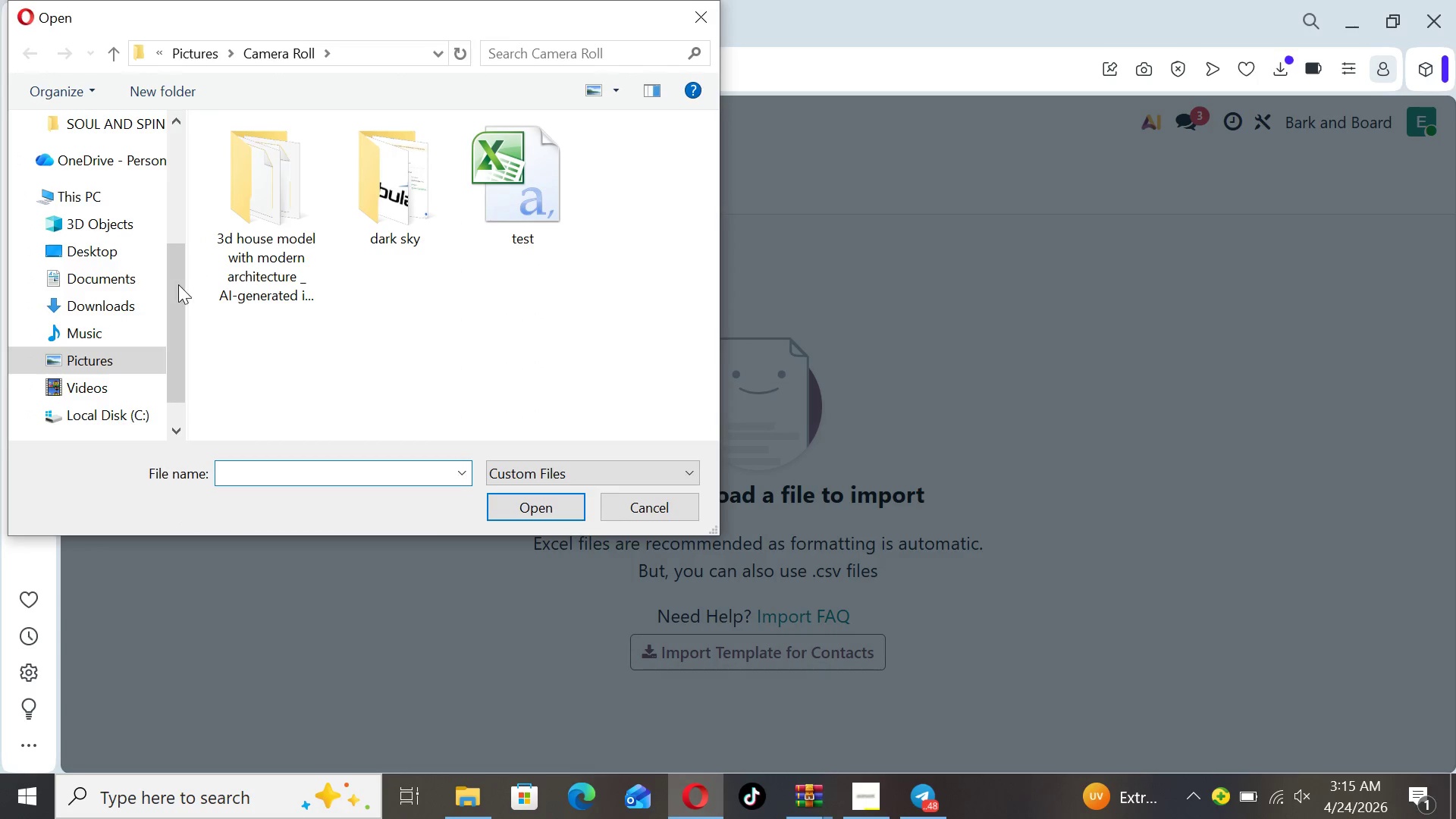 
wait(6.33)
 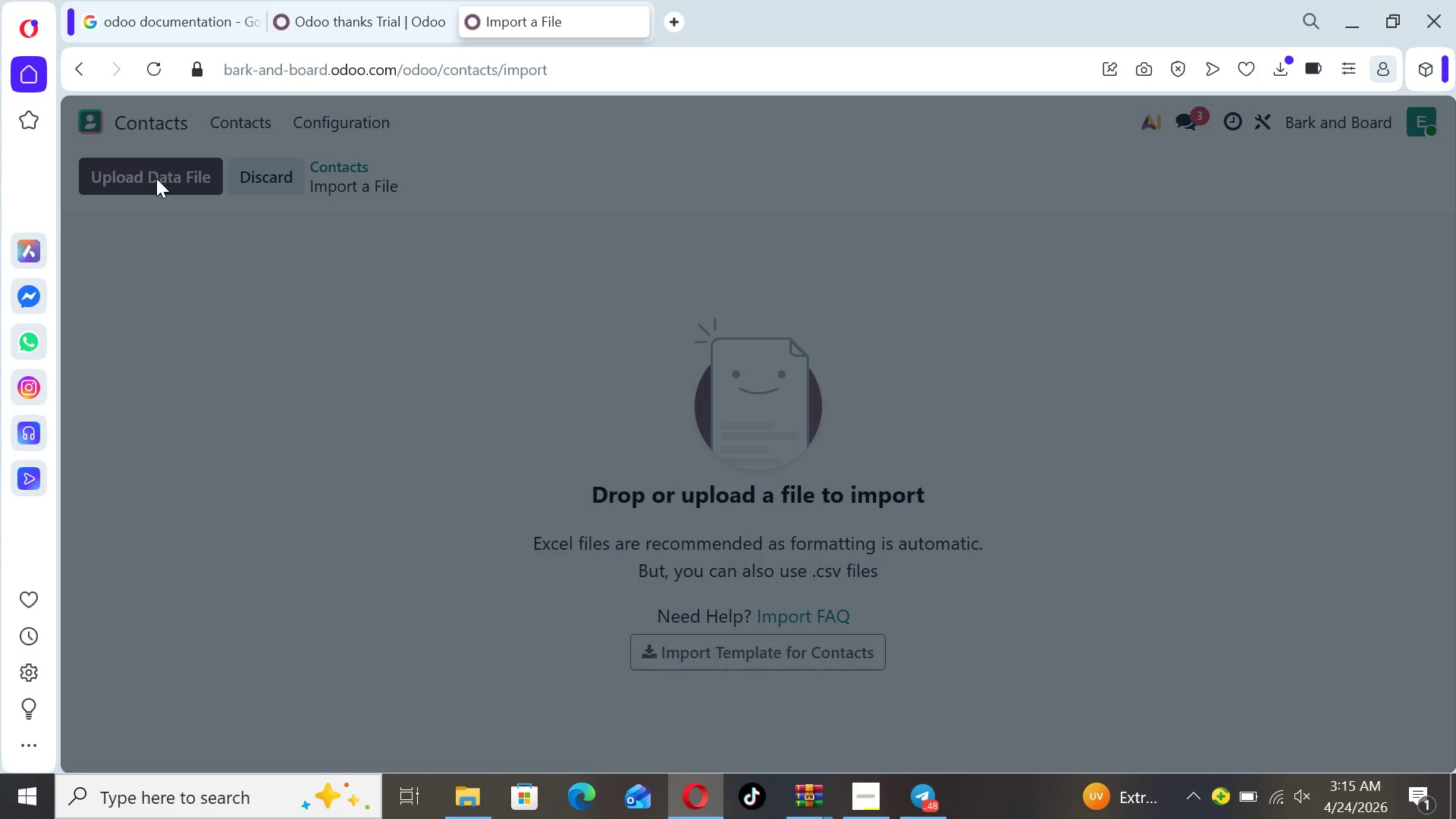 
double_click([112, 363])
 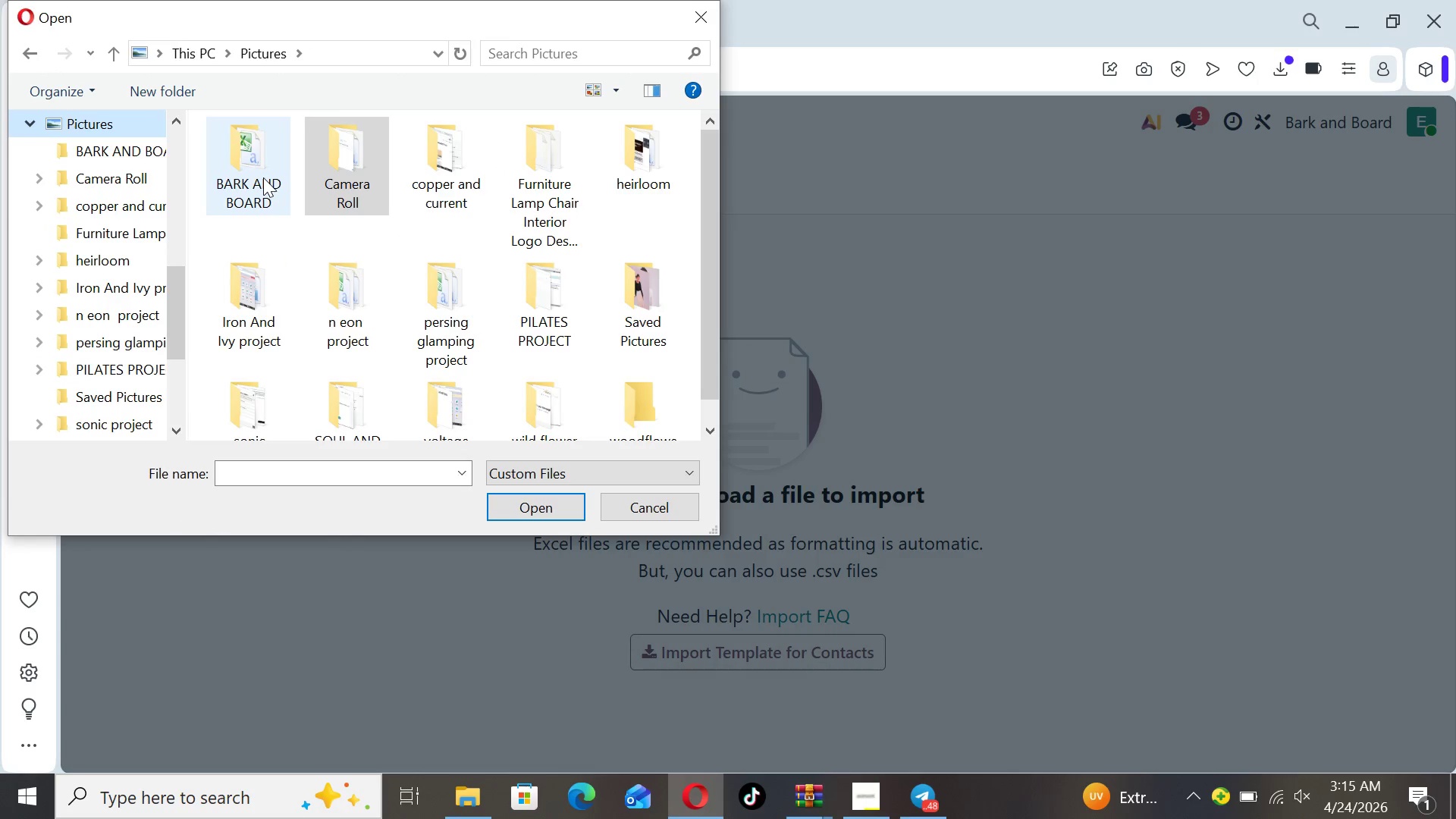 
double_click([263, 177])
 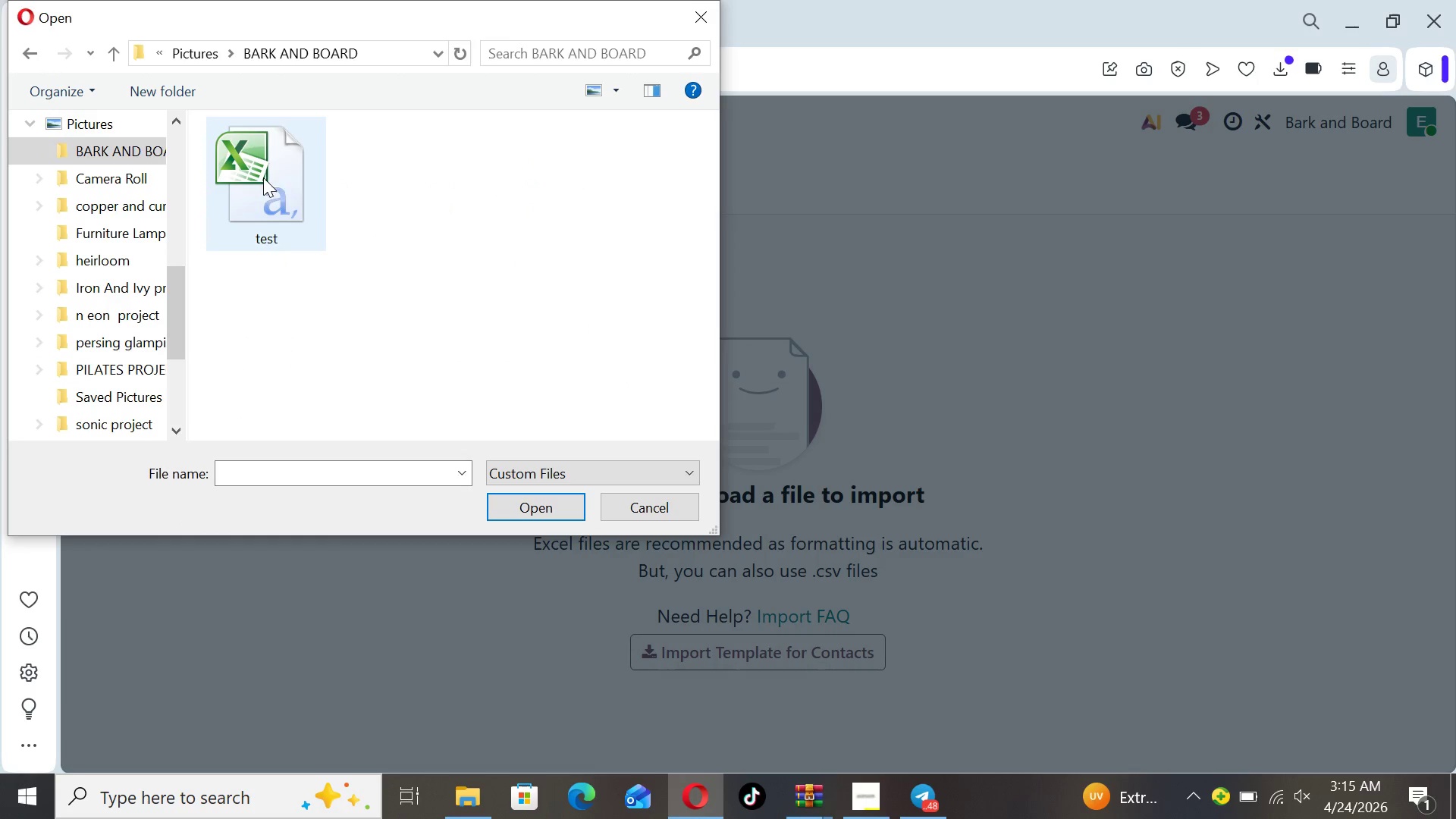 
left_click([285, 189])
 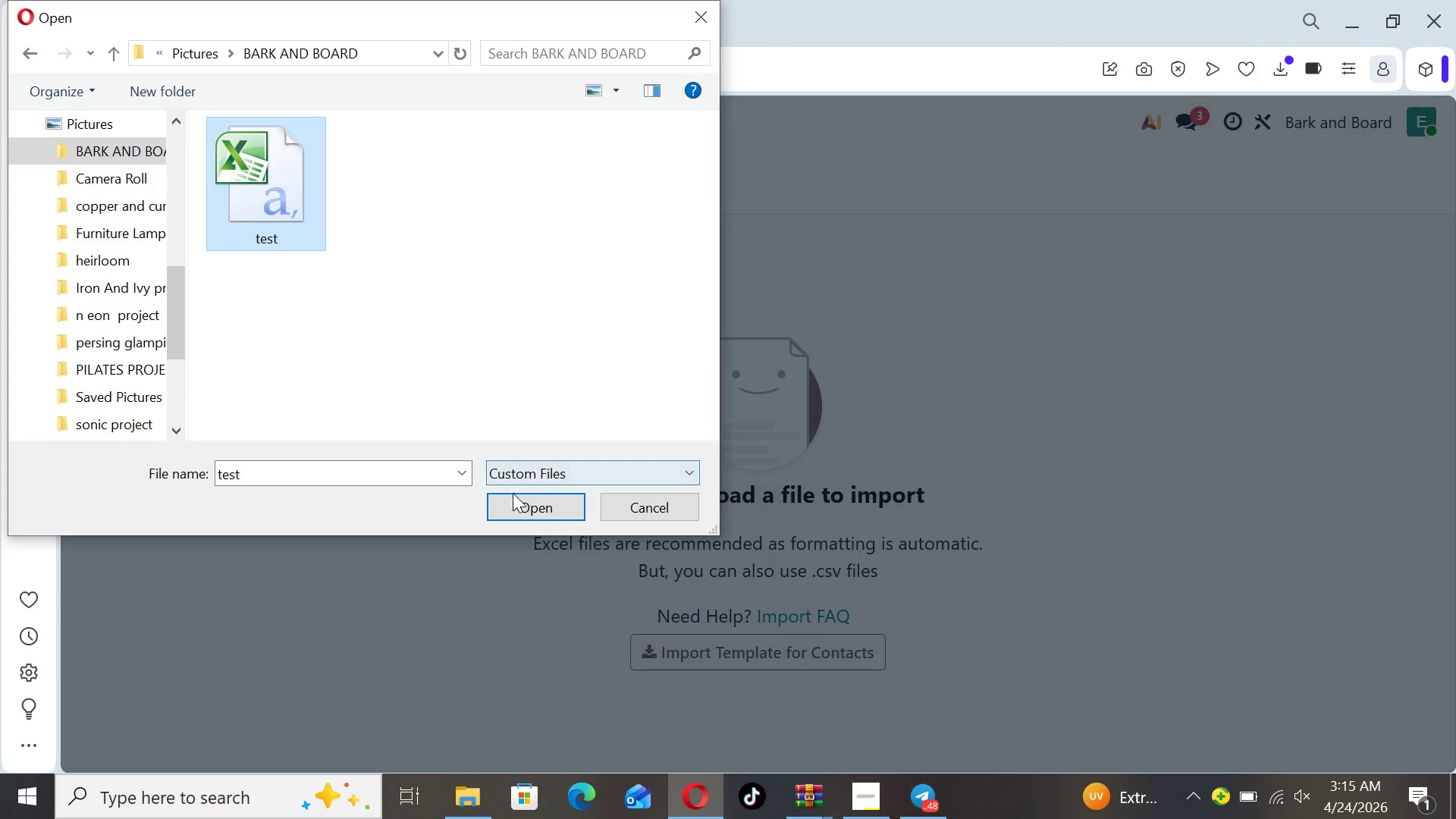 
left_click([520, 507])
 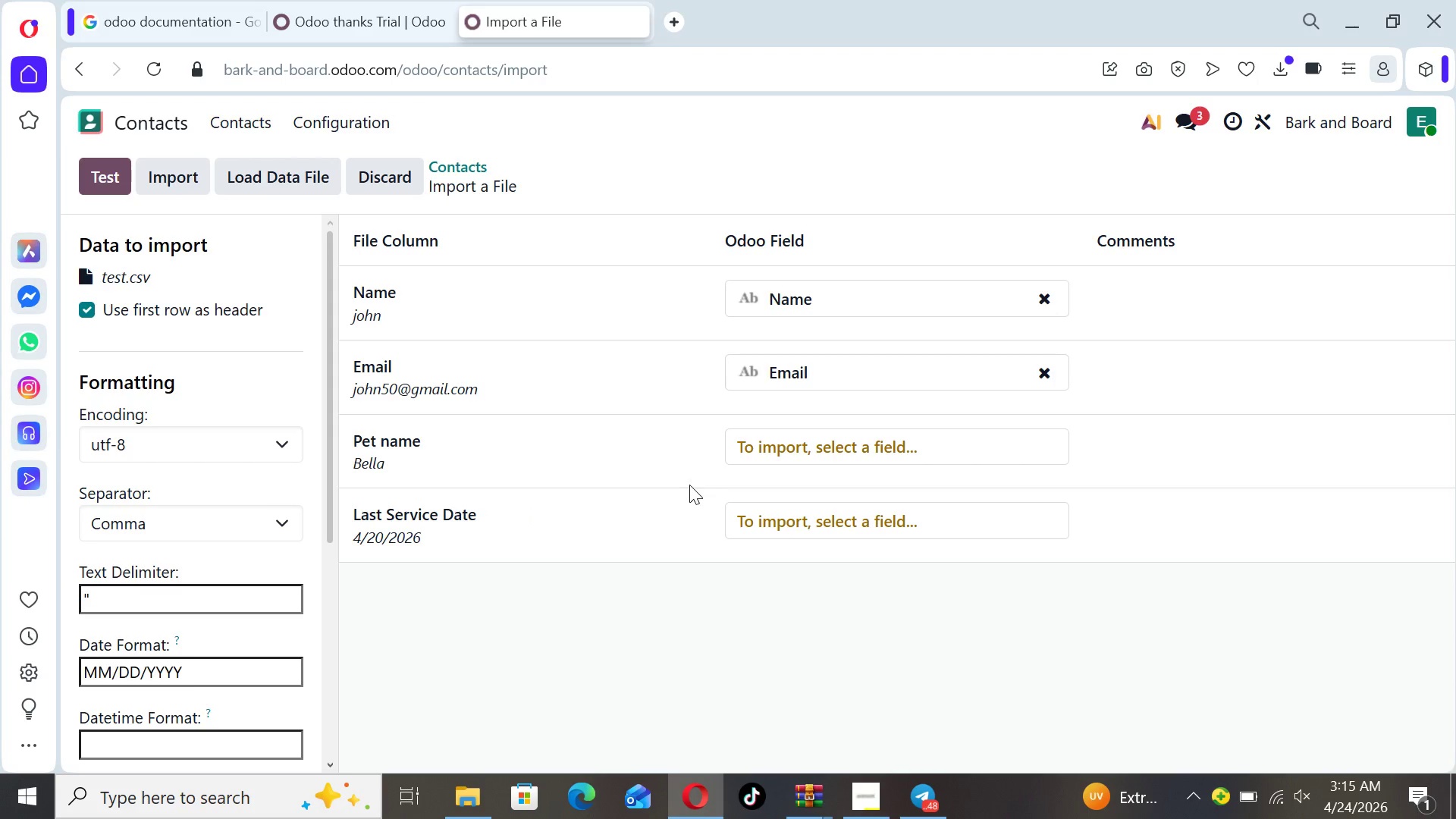 
wait(5.5)
 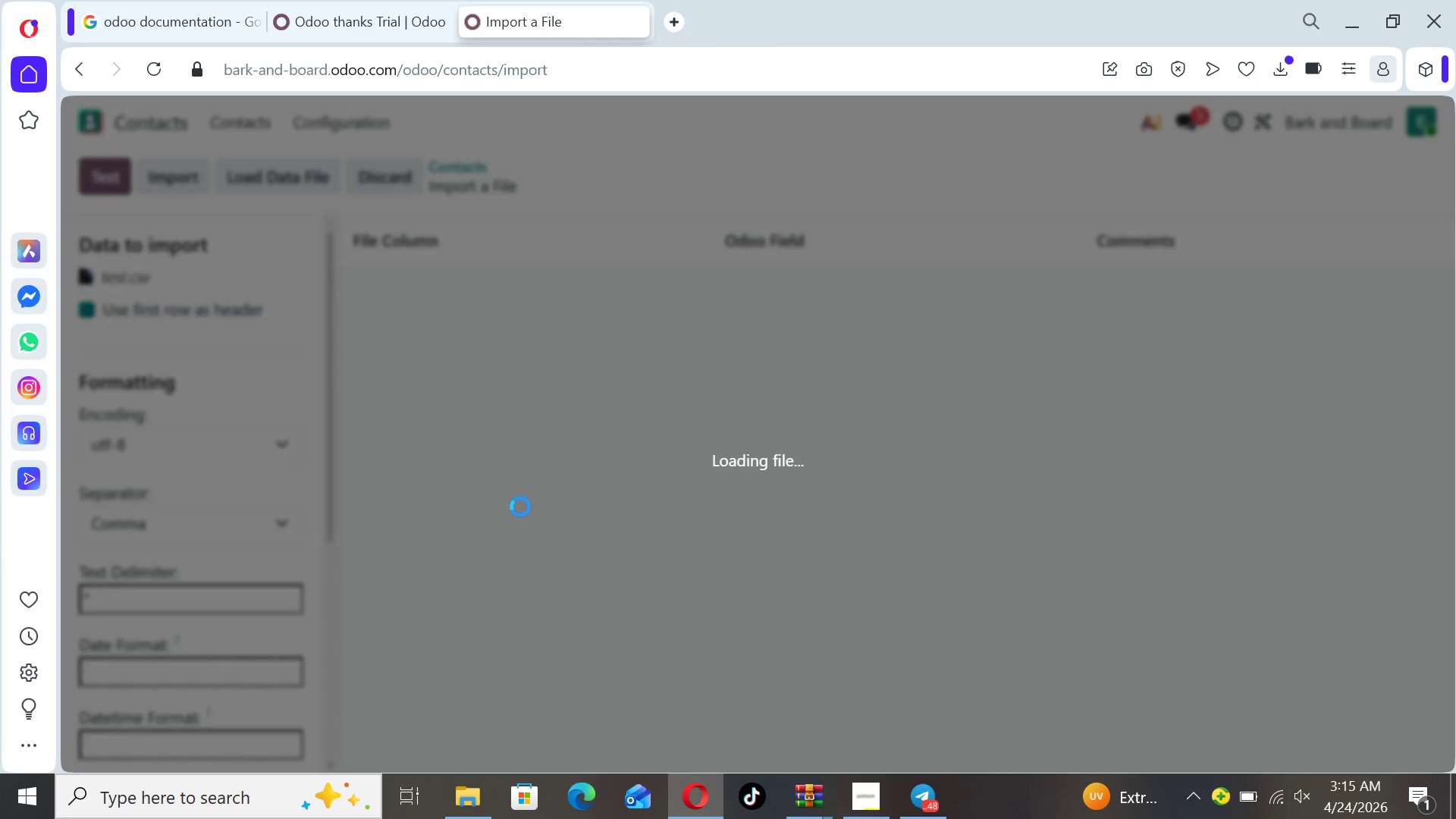 
left_click([999, 443])
 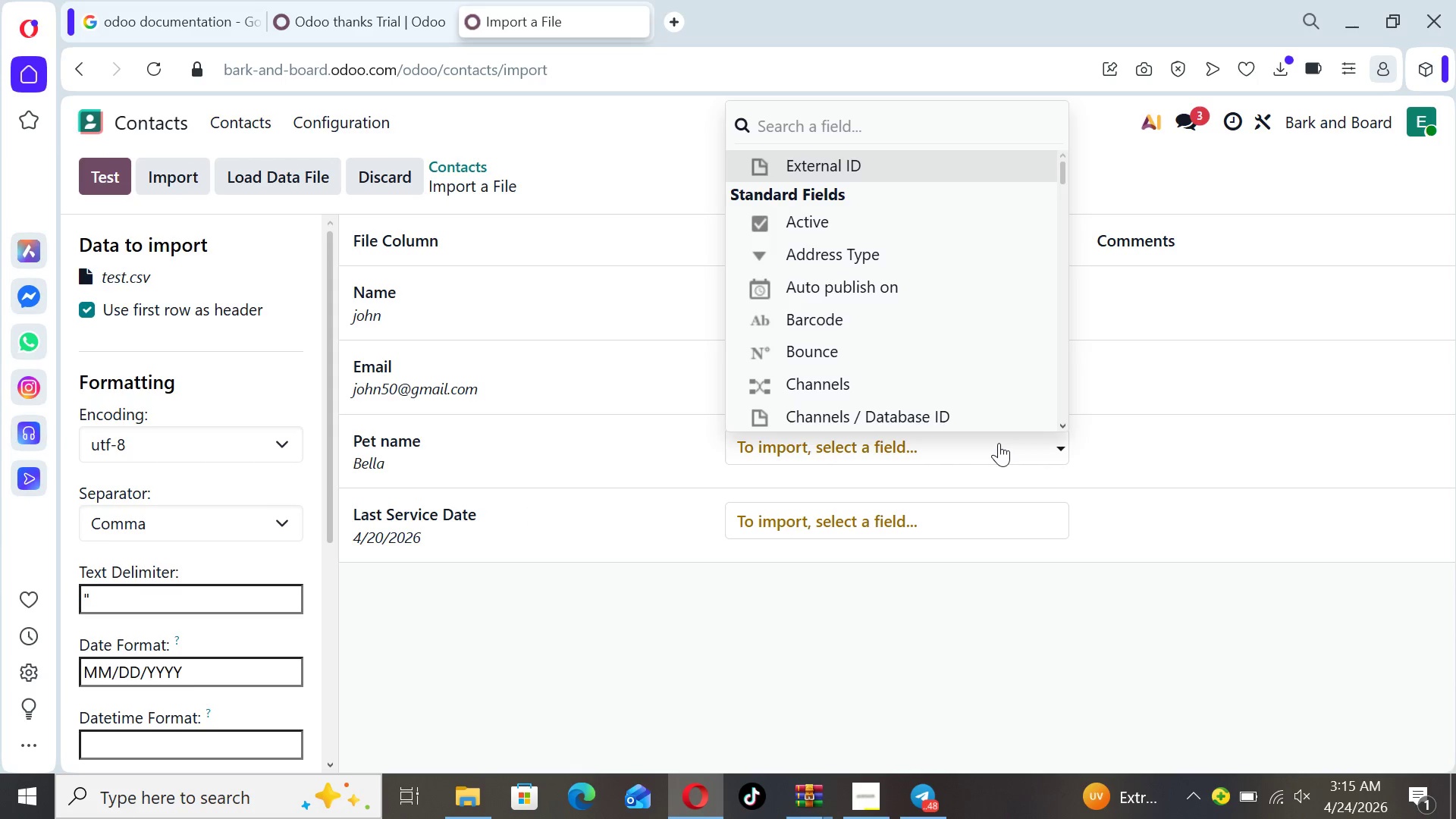 
type(pe)
 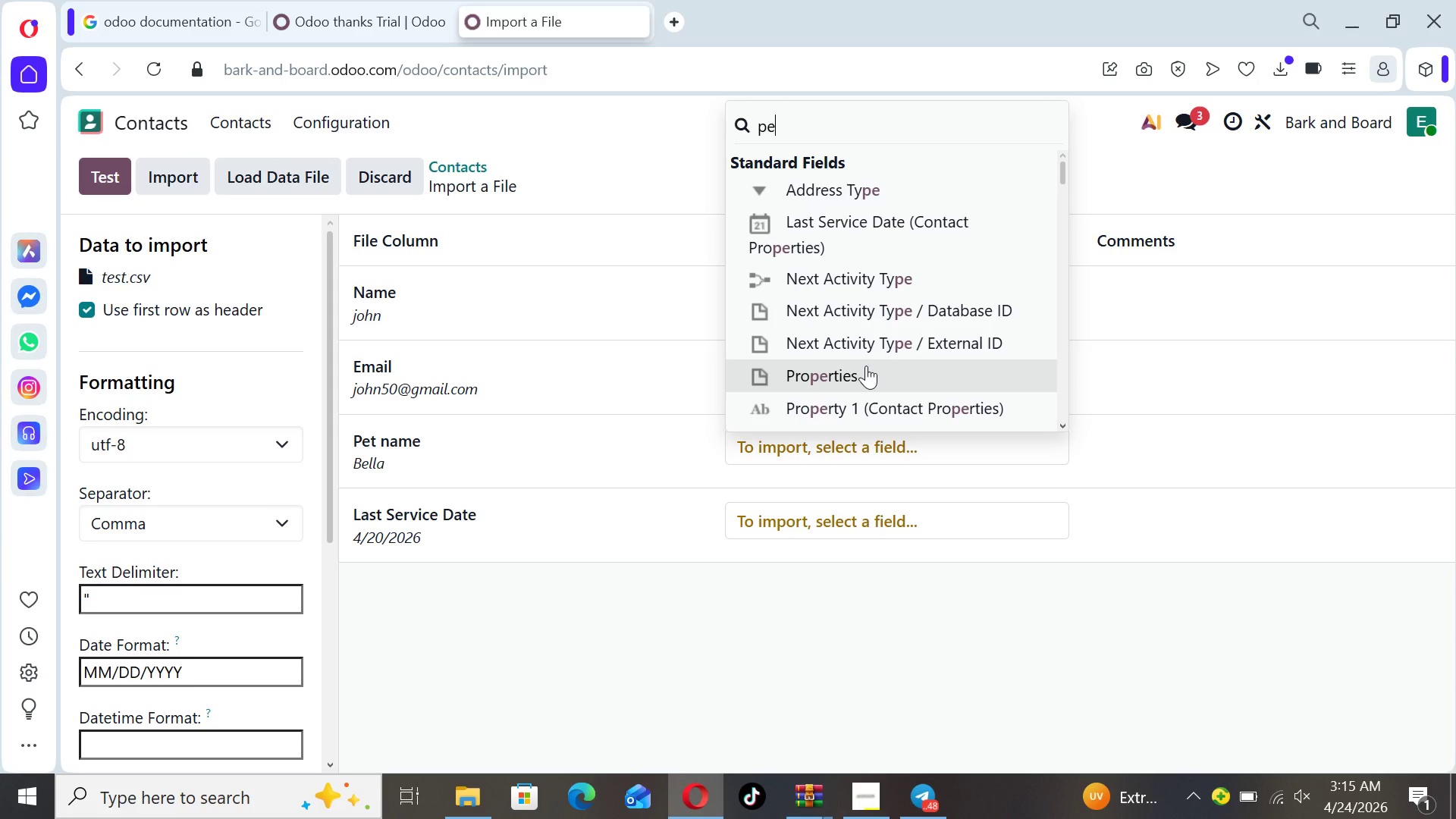 
key(T)
 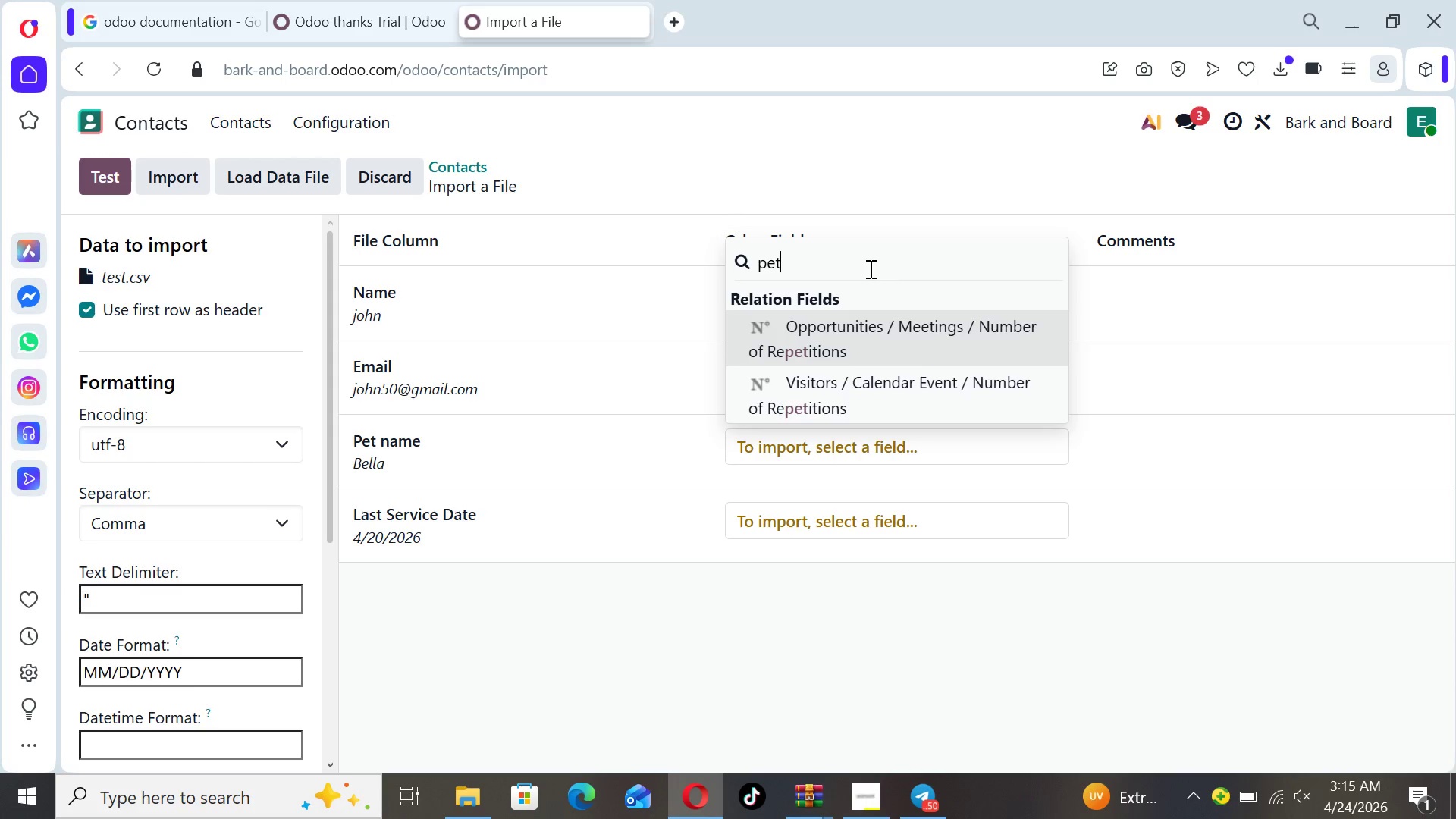 
wait(6.2)
 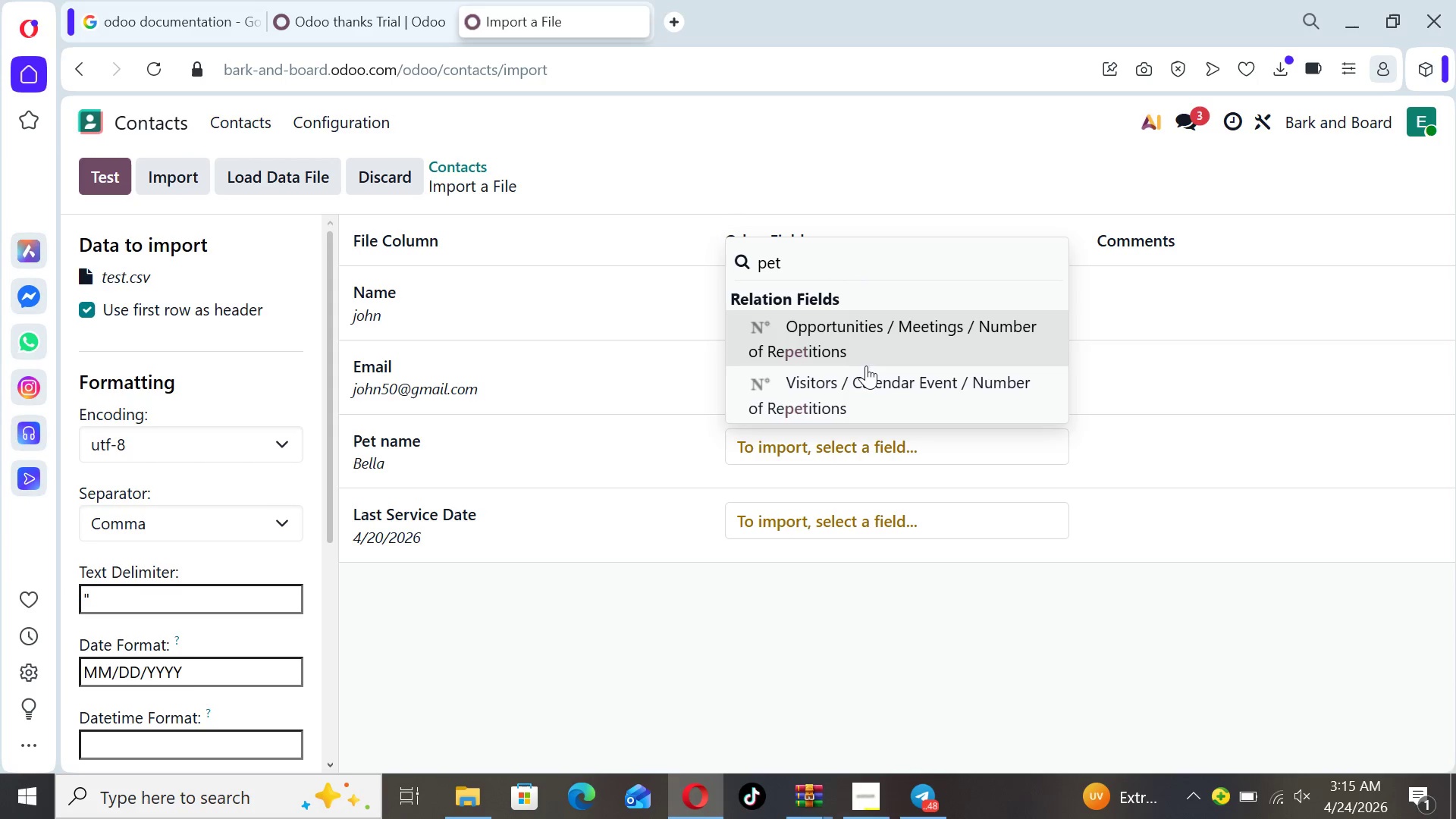 
key(Backspace)
 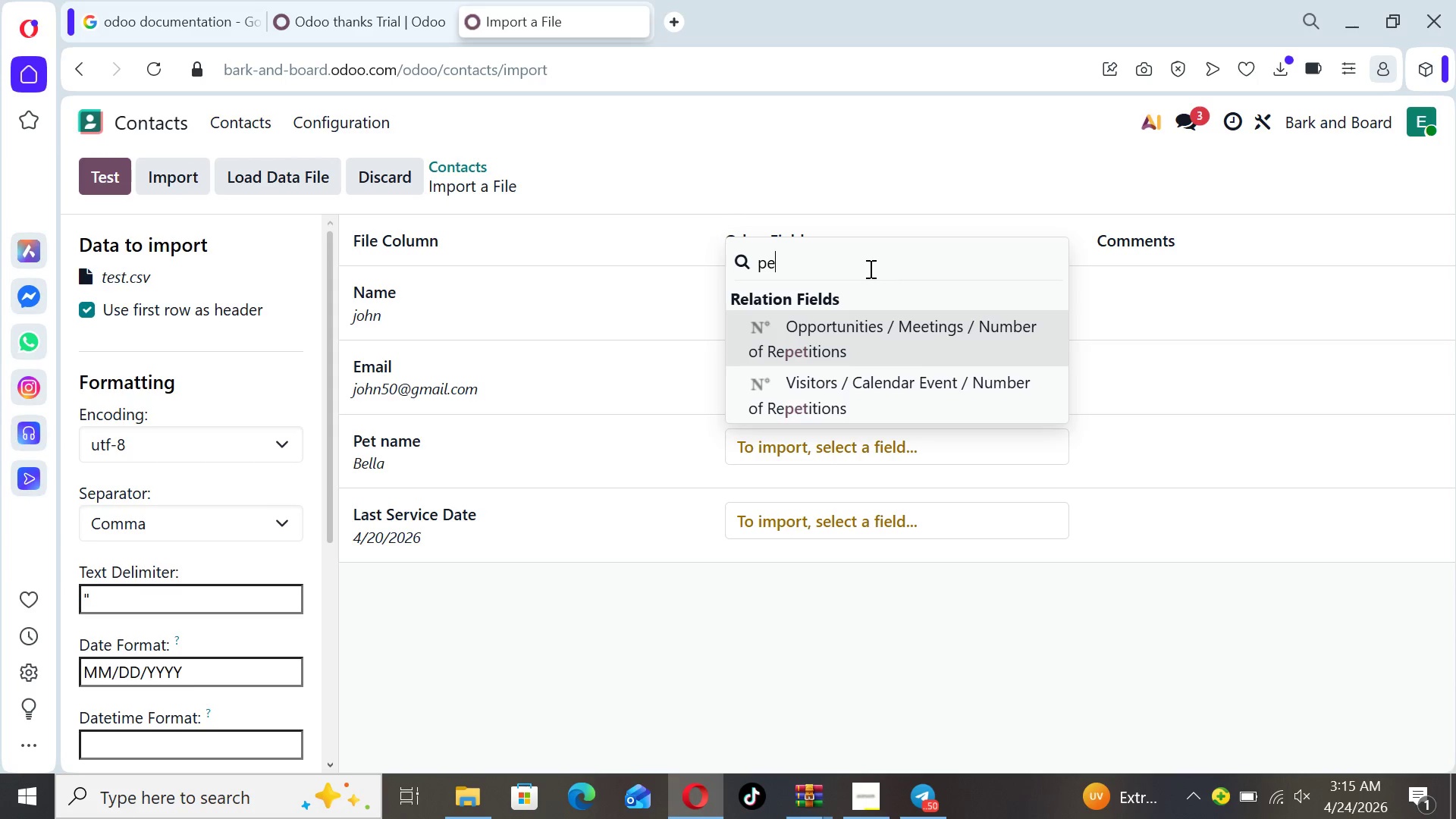 
key(Backspace)
 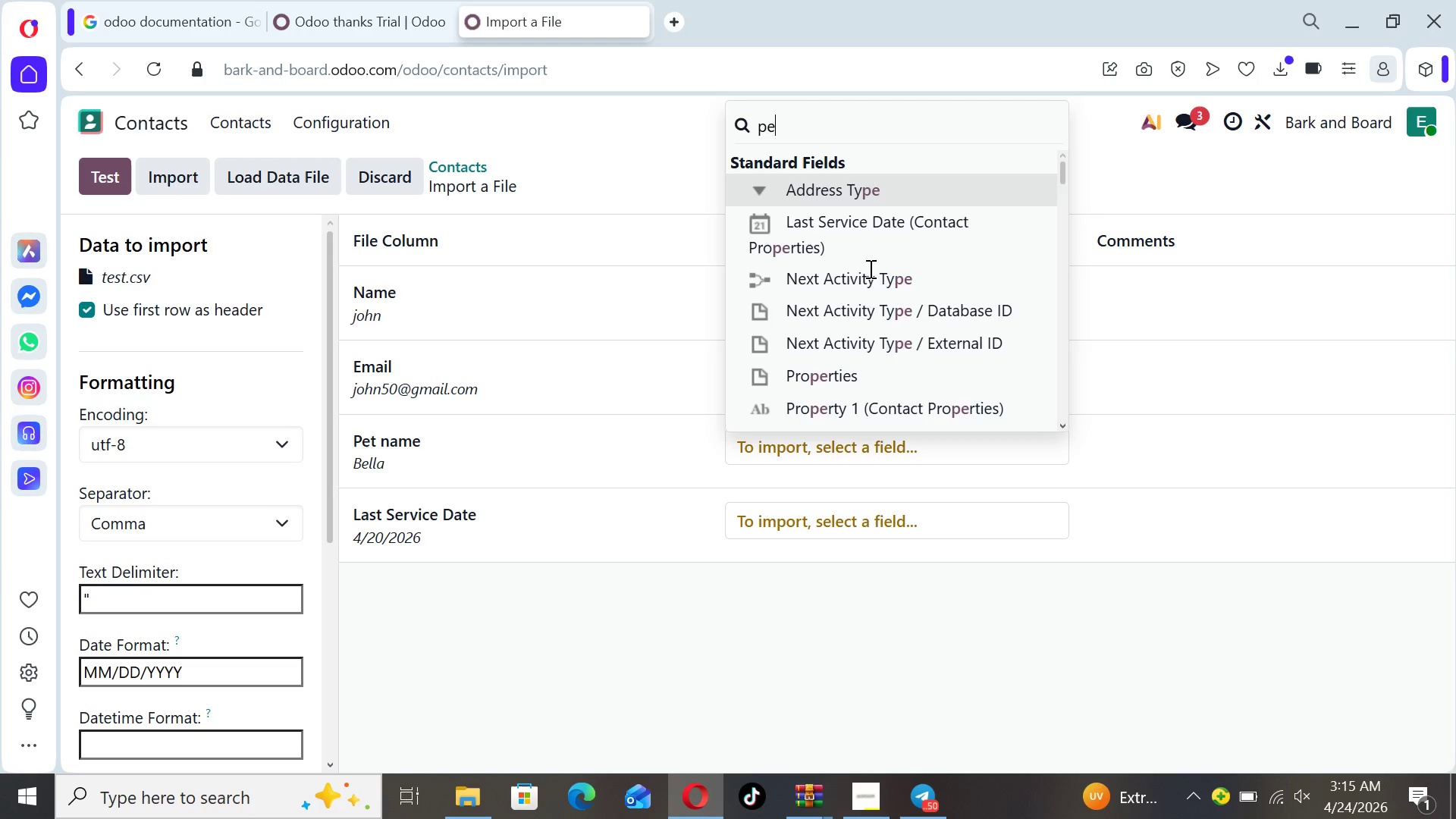 
key(Backspace)
 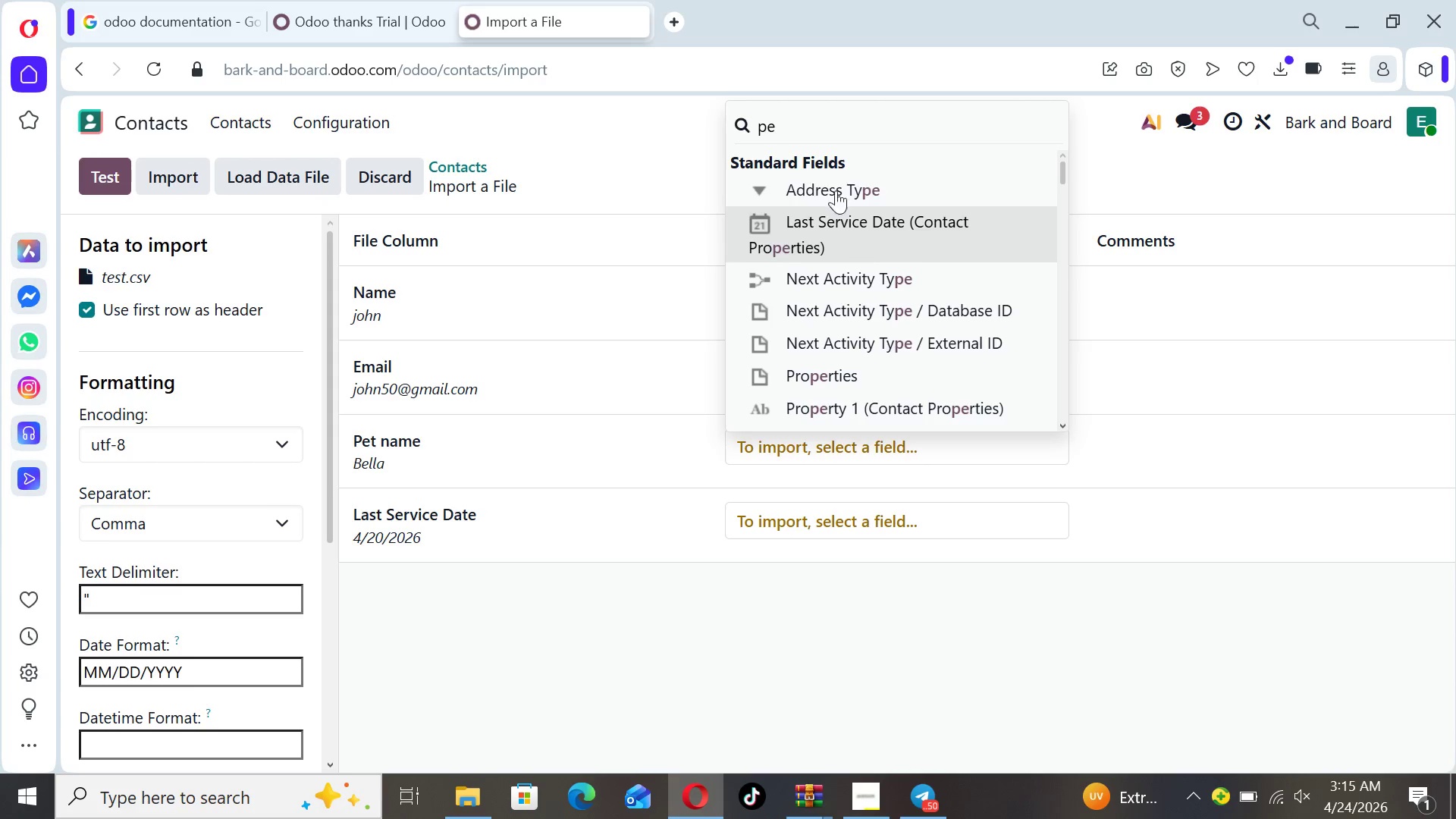 
left_click([799, 127])
 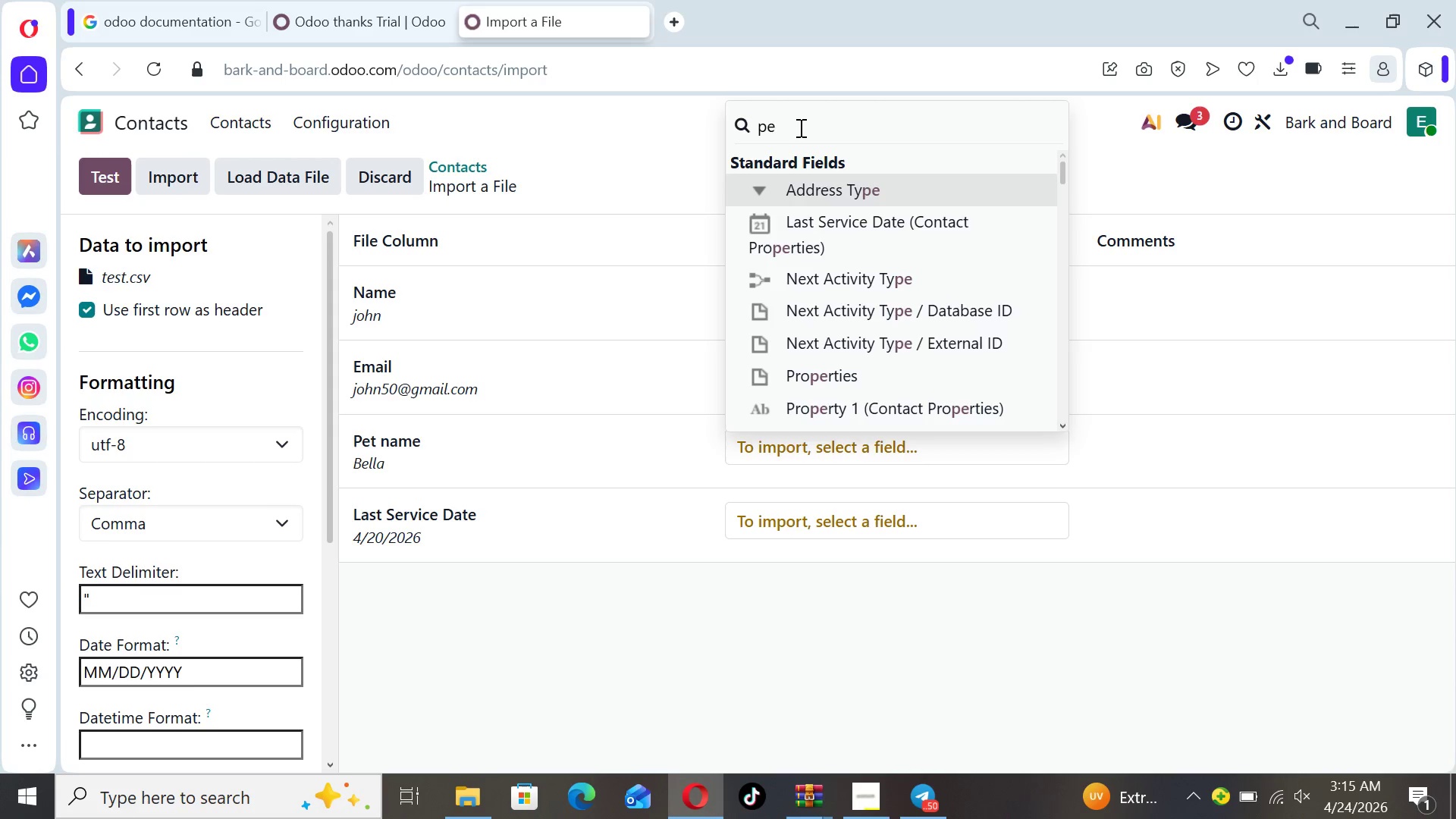 
key(Backspace)
key(Backspace)
type(PET)
key(Backspace)
key(Backspace)
type(ET)
key(Backspace)
key(Backspace)
key(Backspace)
key(Backspace)
type(Pet)
key(Backspace)
 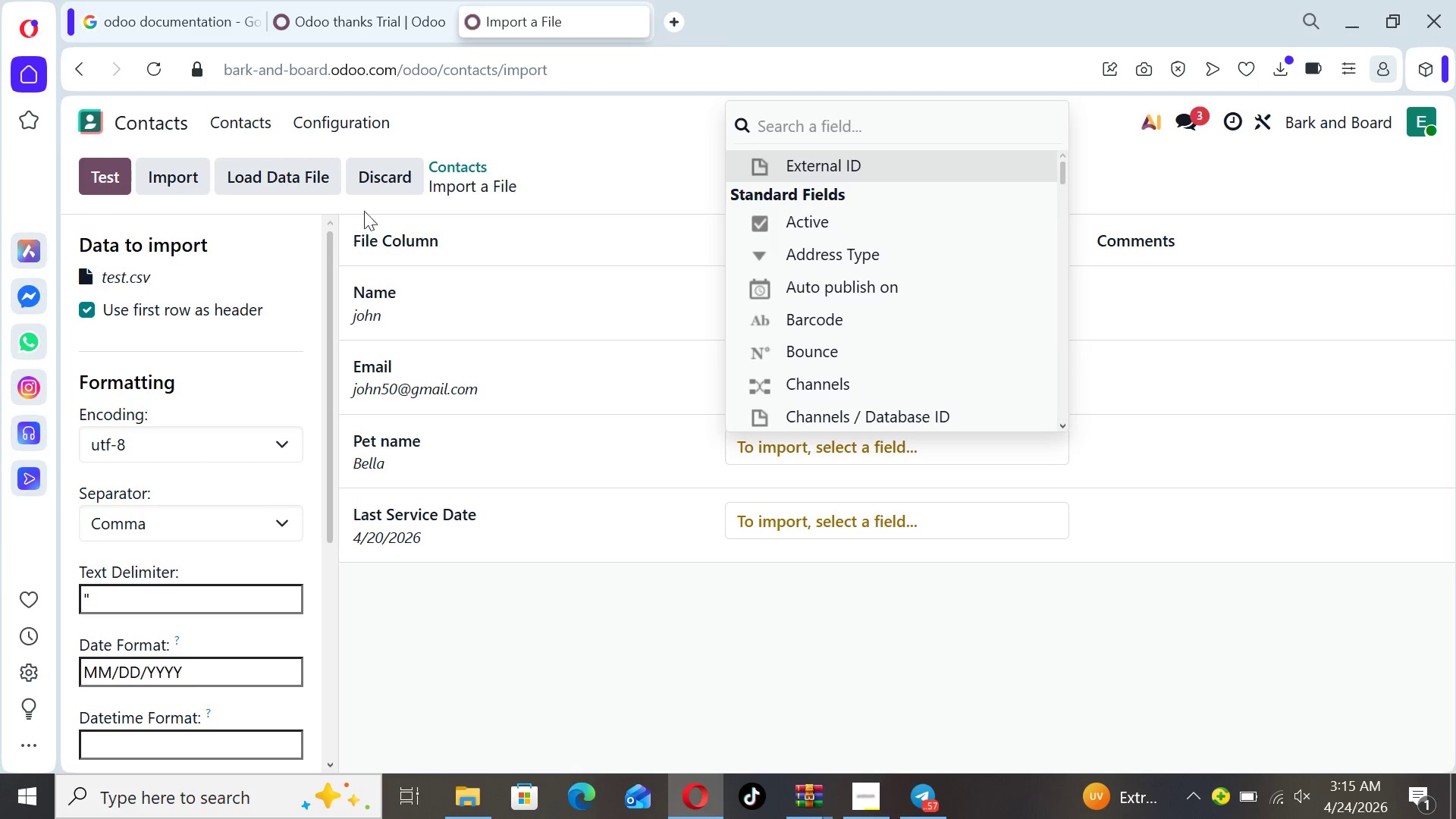 
left_click([411, 172])
 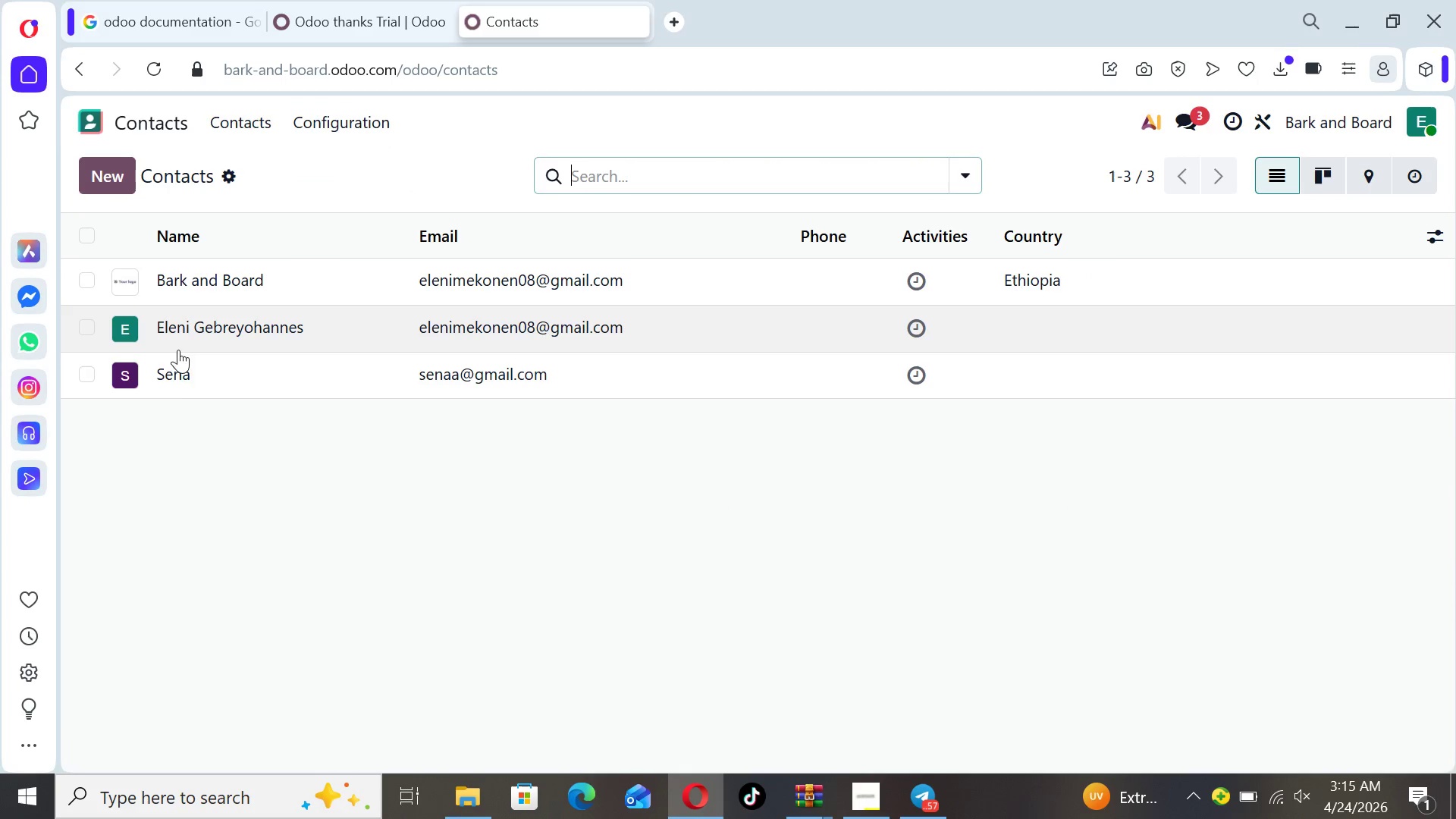 
left_click([209, 367])
 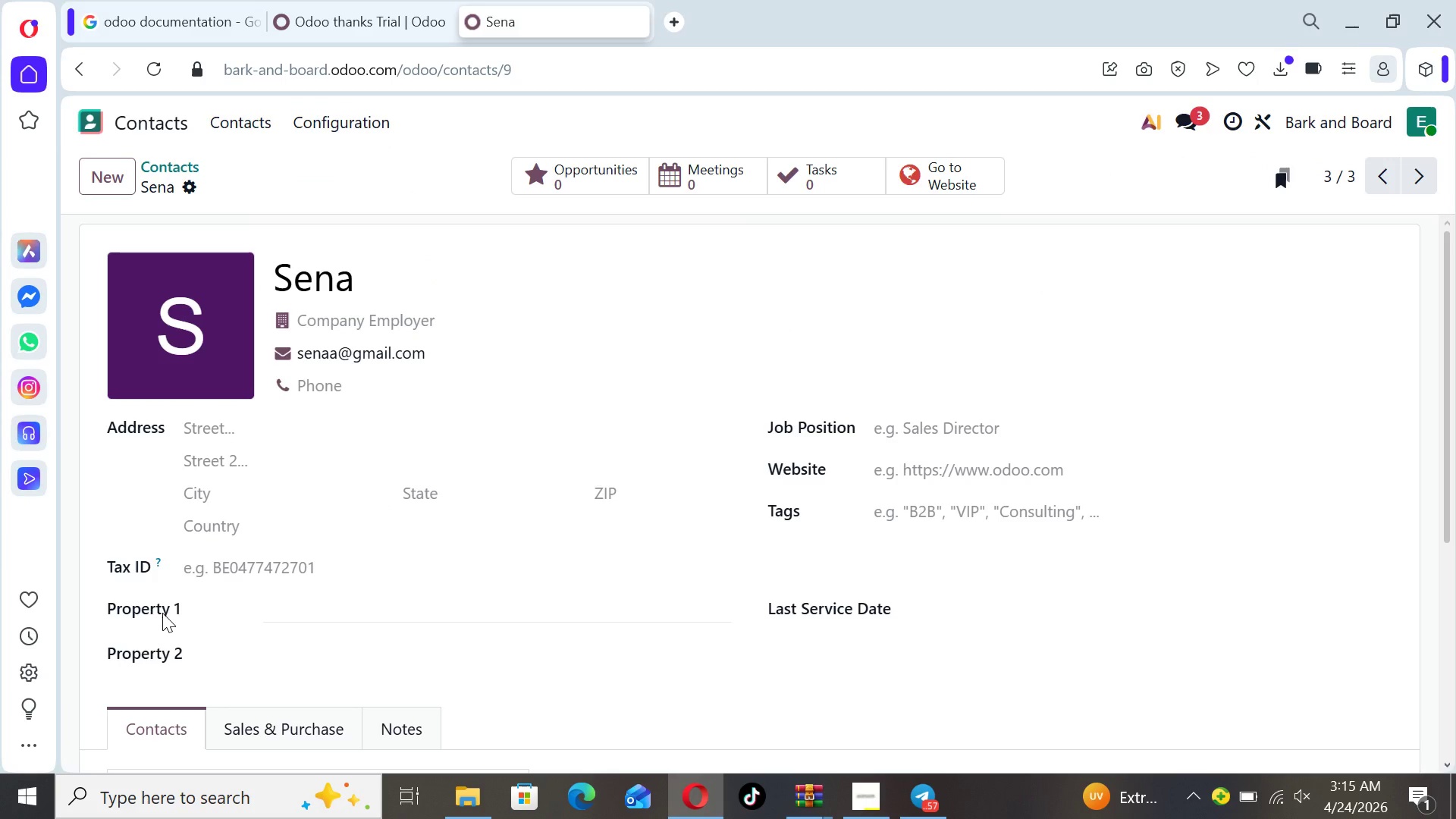 
left_click([162, 613])
 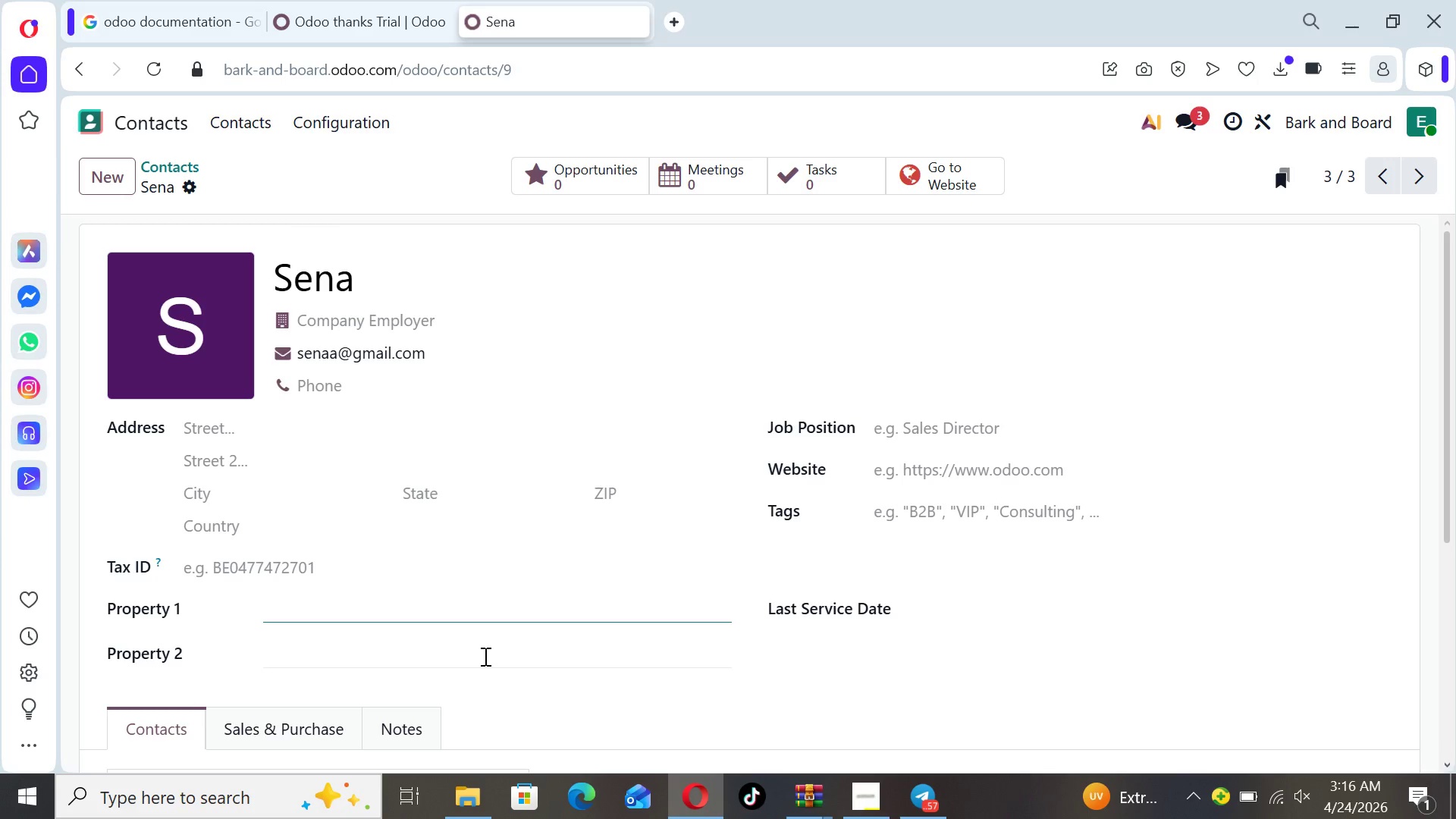 
left_click([152, 653])
 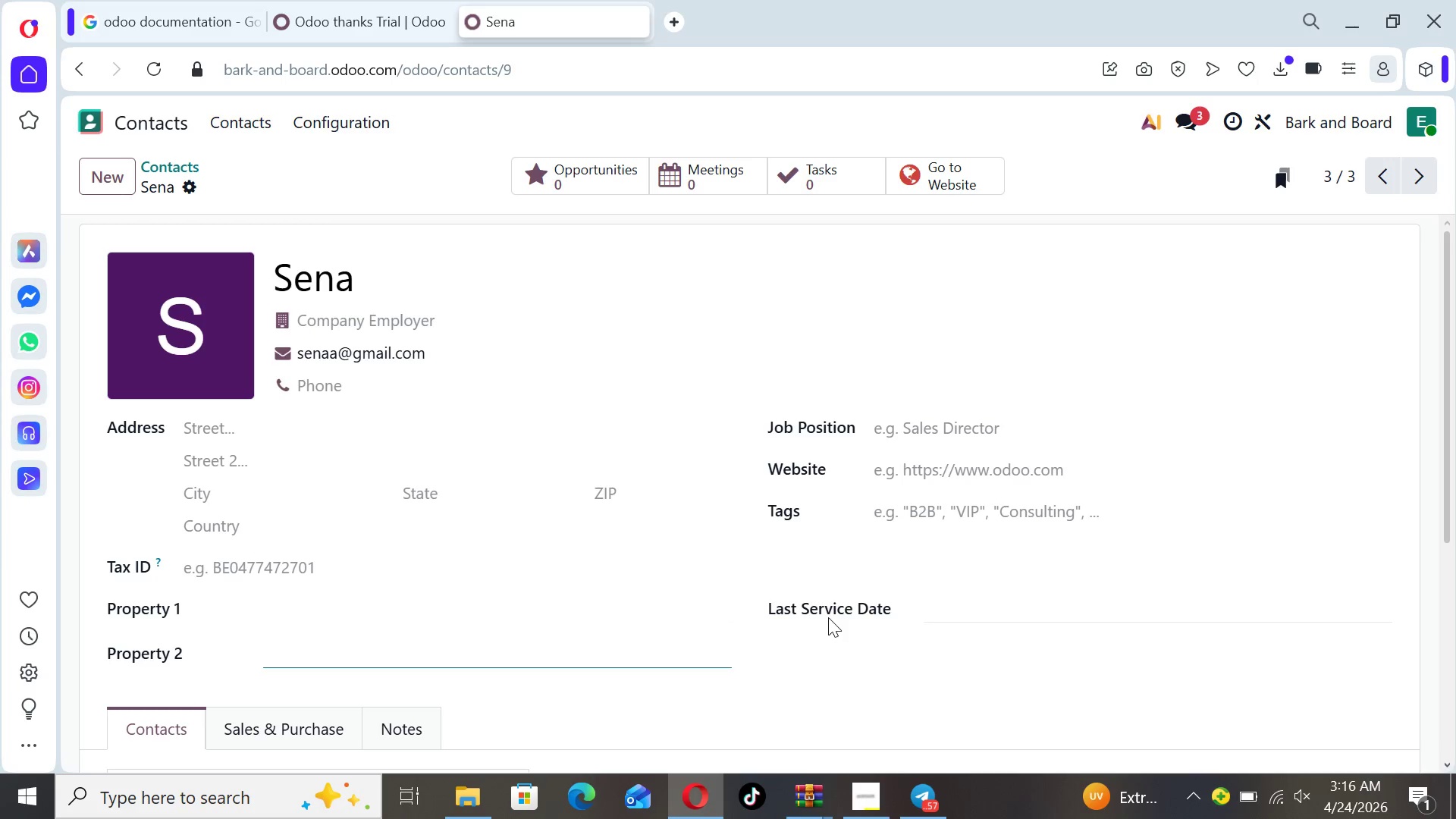 
left_click([824, 612])
 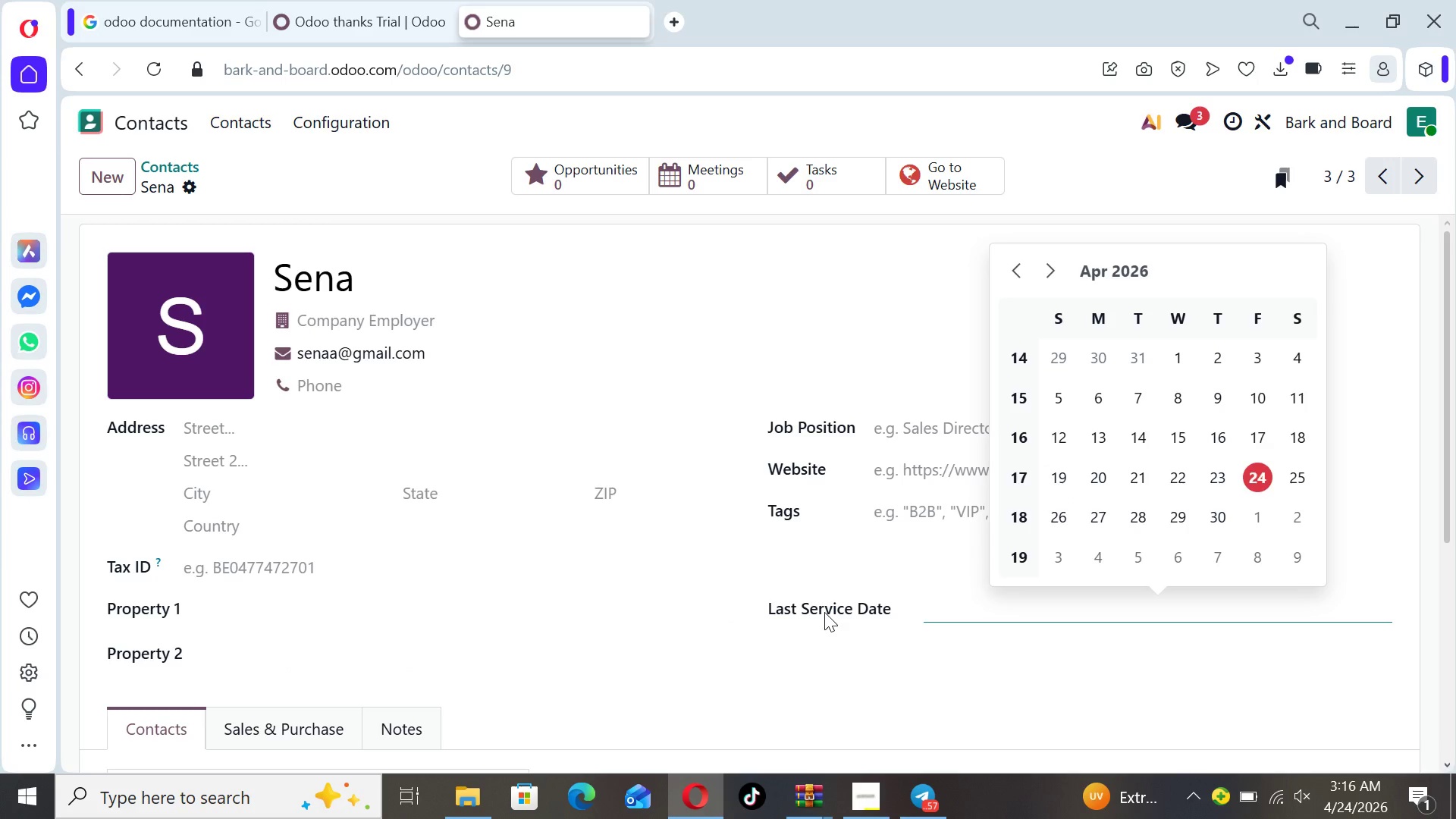 
left_click([845, 642])
 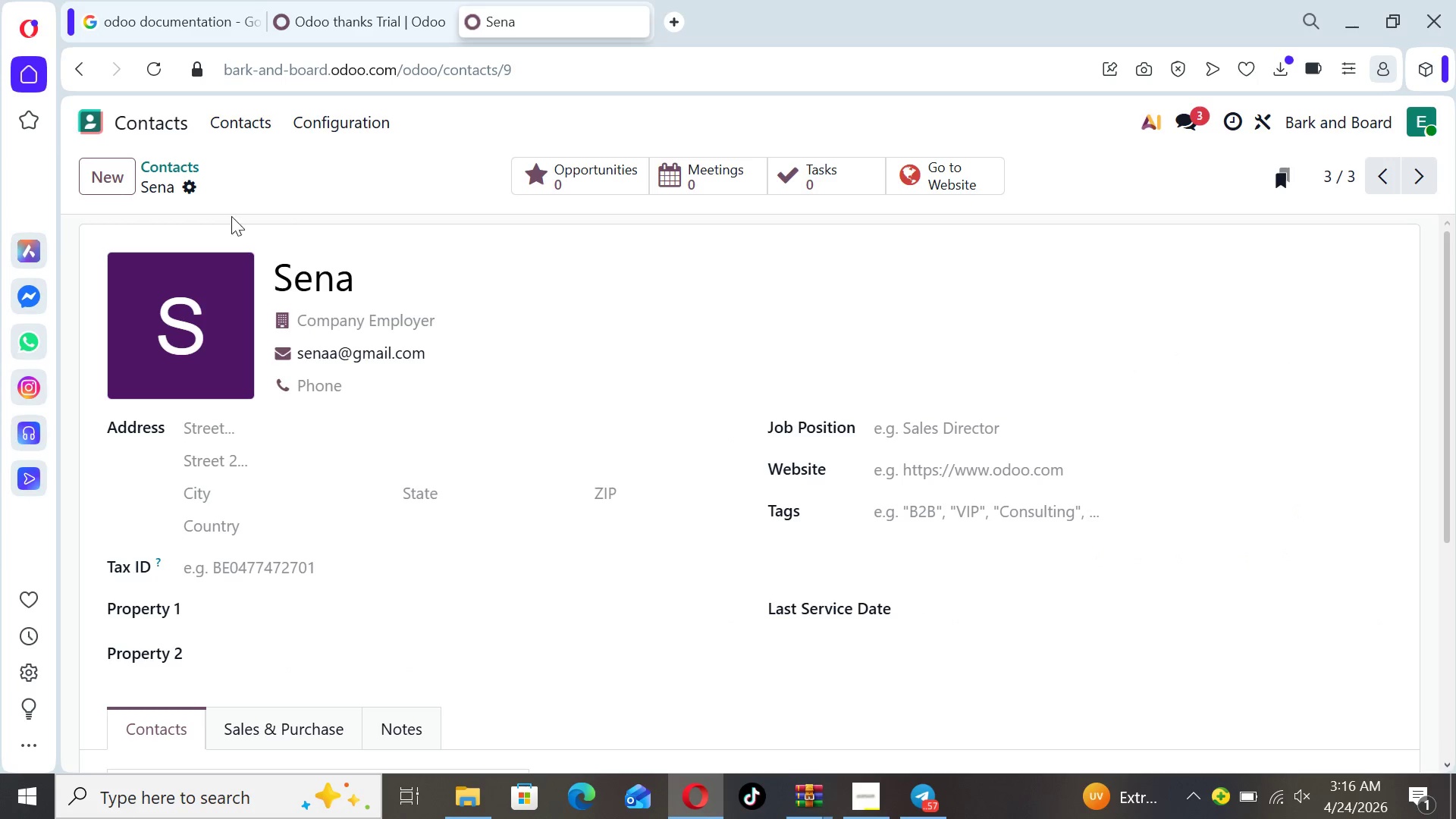 
left_click([196, 190])
 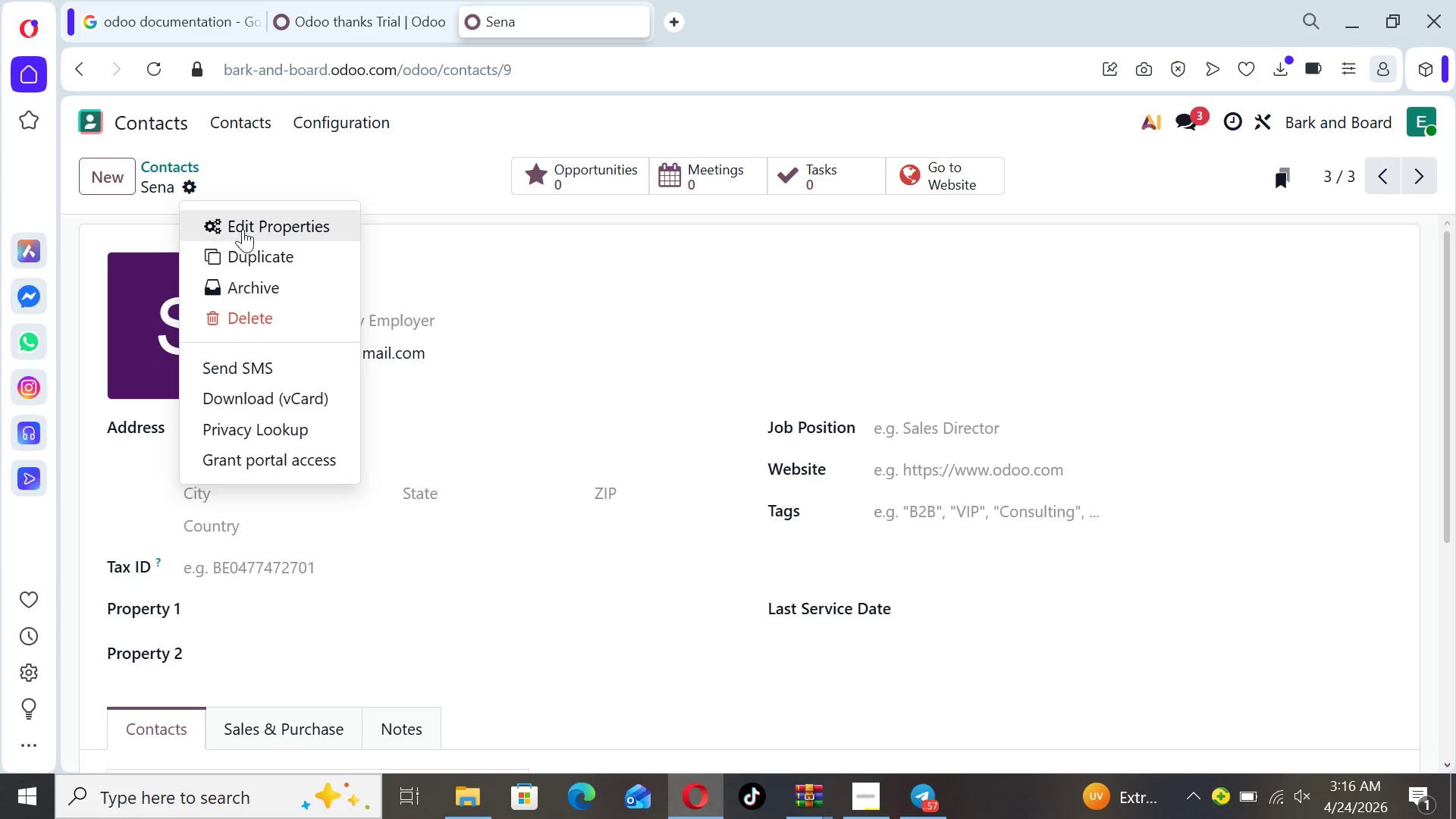 
left_click([243, 223])
 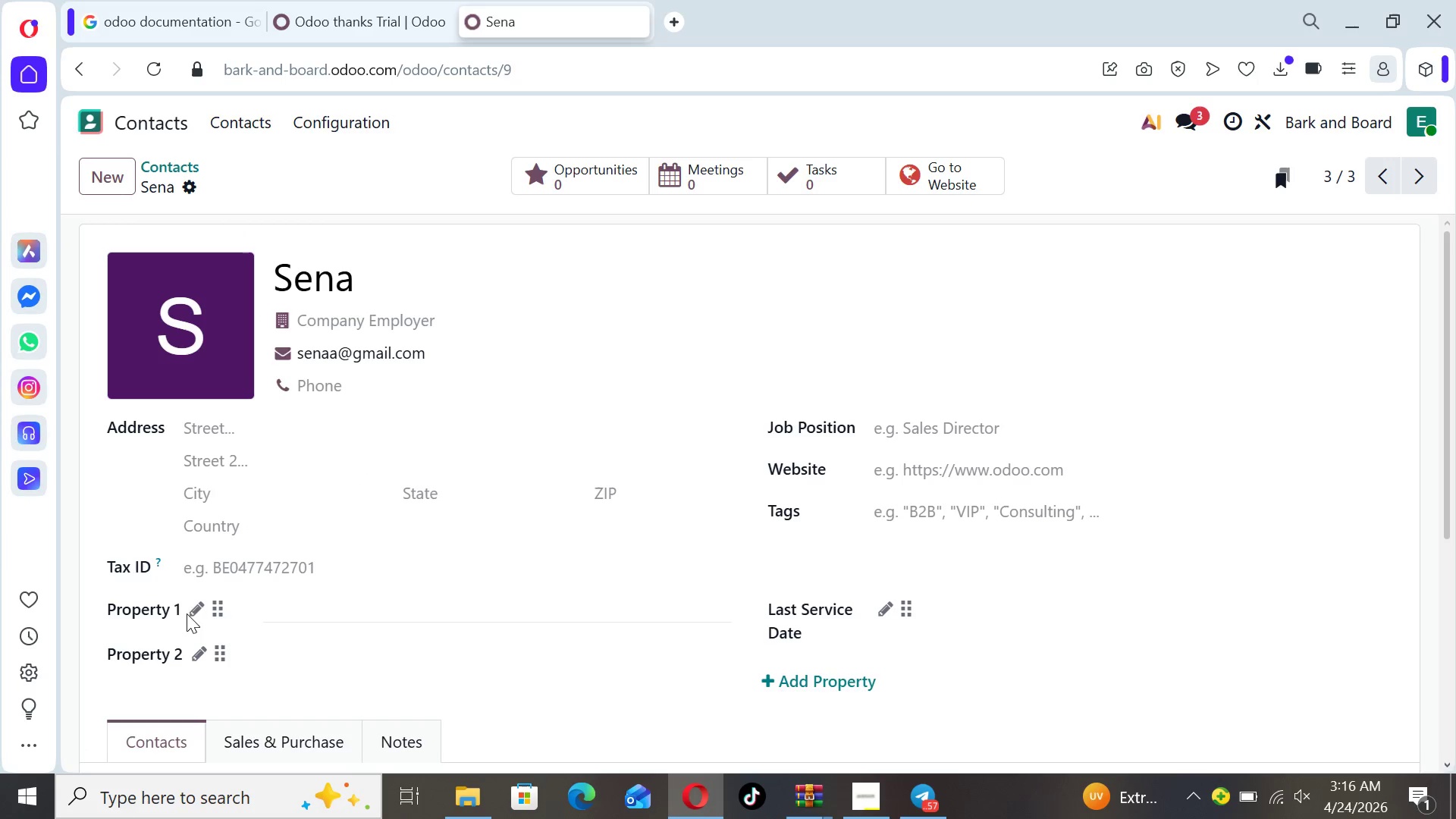 
left_click([196, 611])
 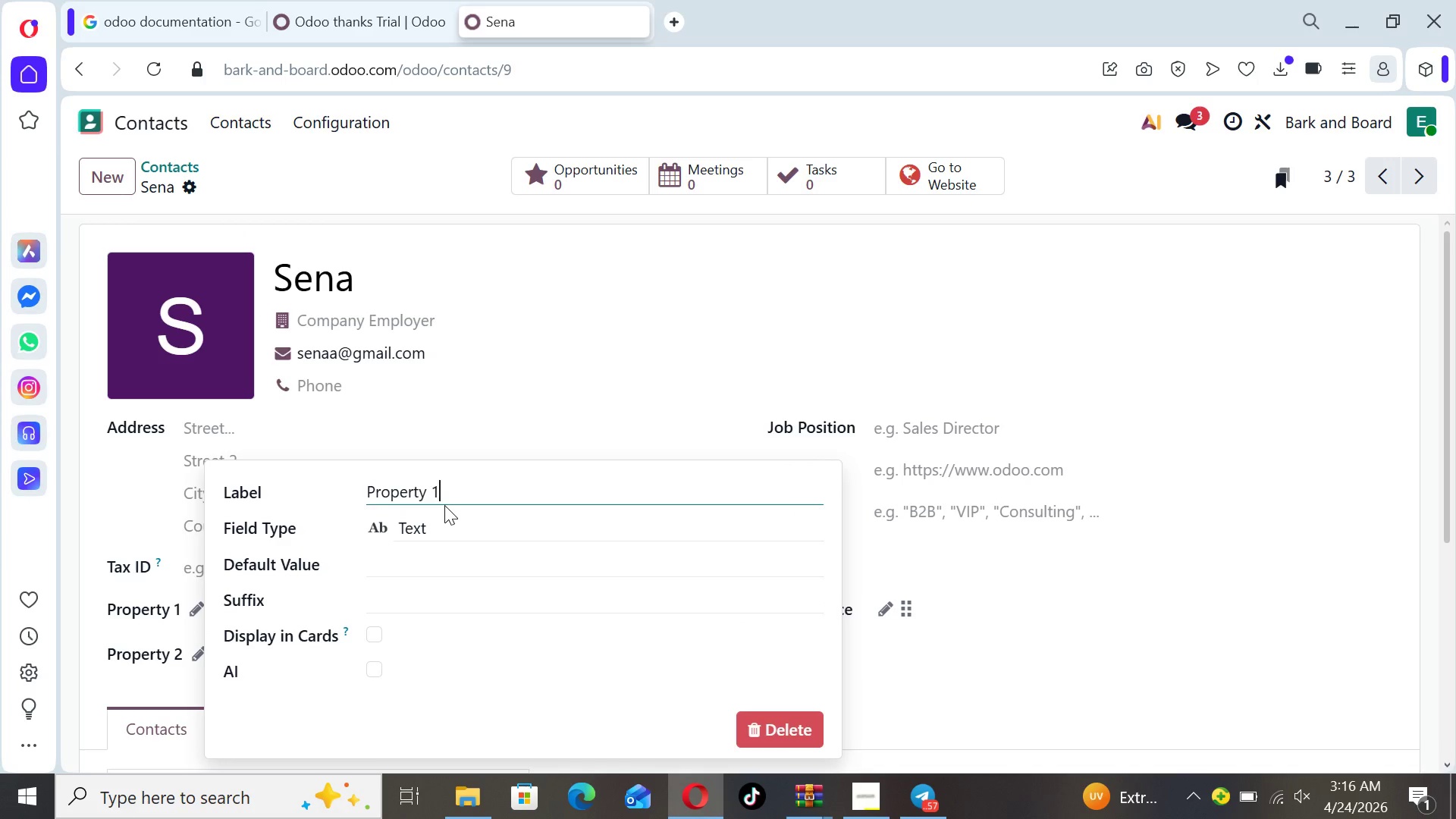 
wait(7.78)
 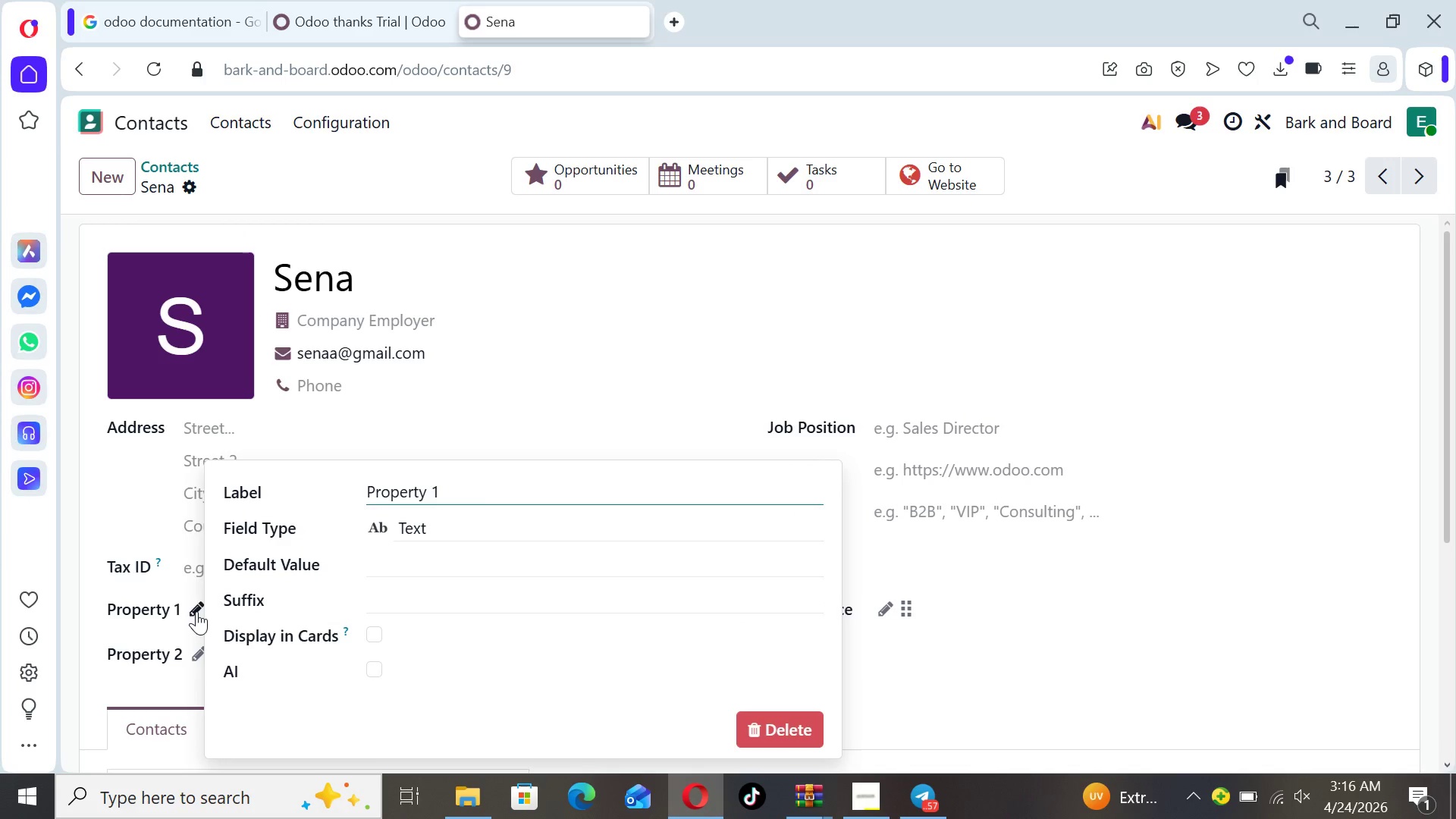 
left_click_drag(start_coordinate=[444, 488], to_coordinate=[275, 469])
 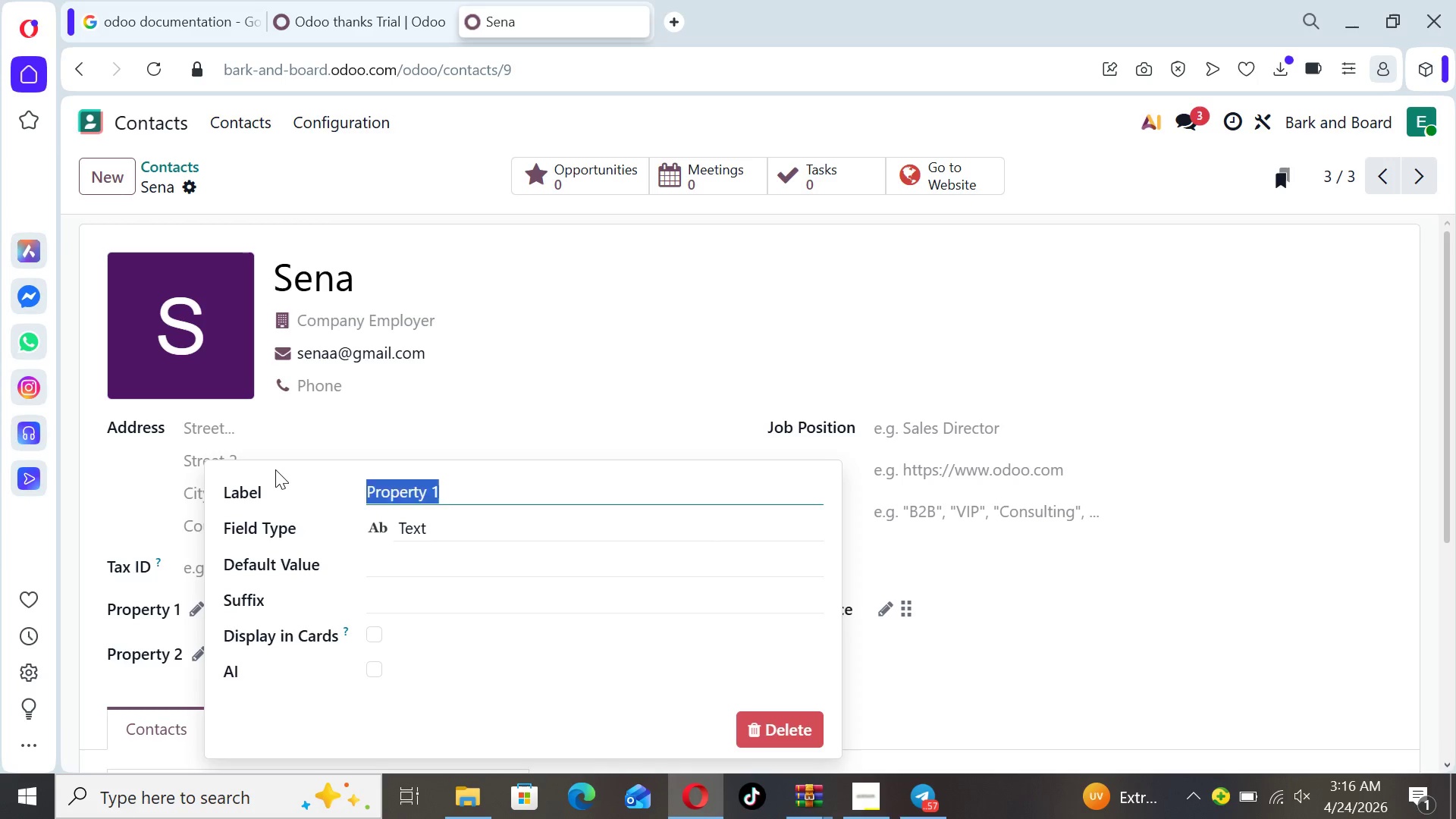 
key(Backspace)
type(Pet Name)
 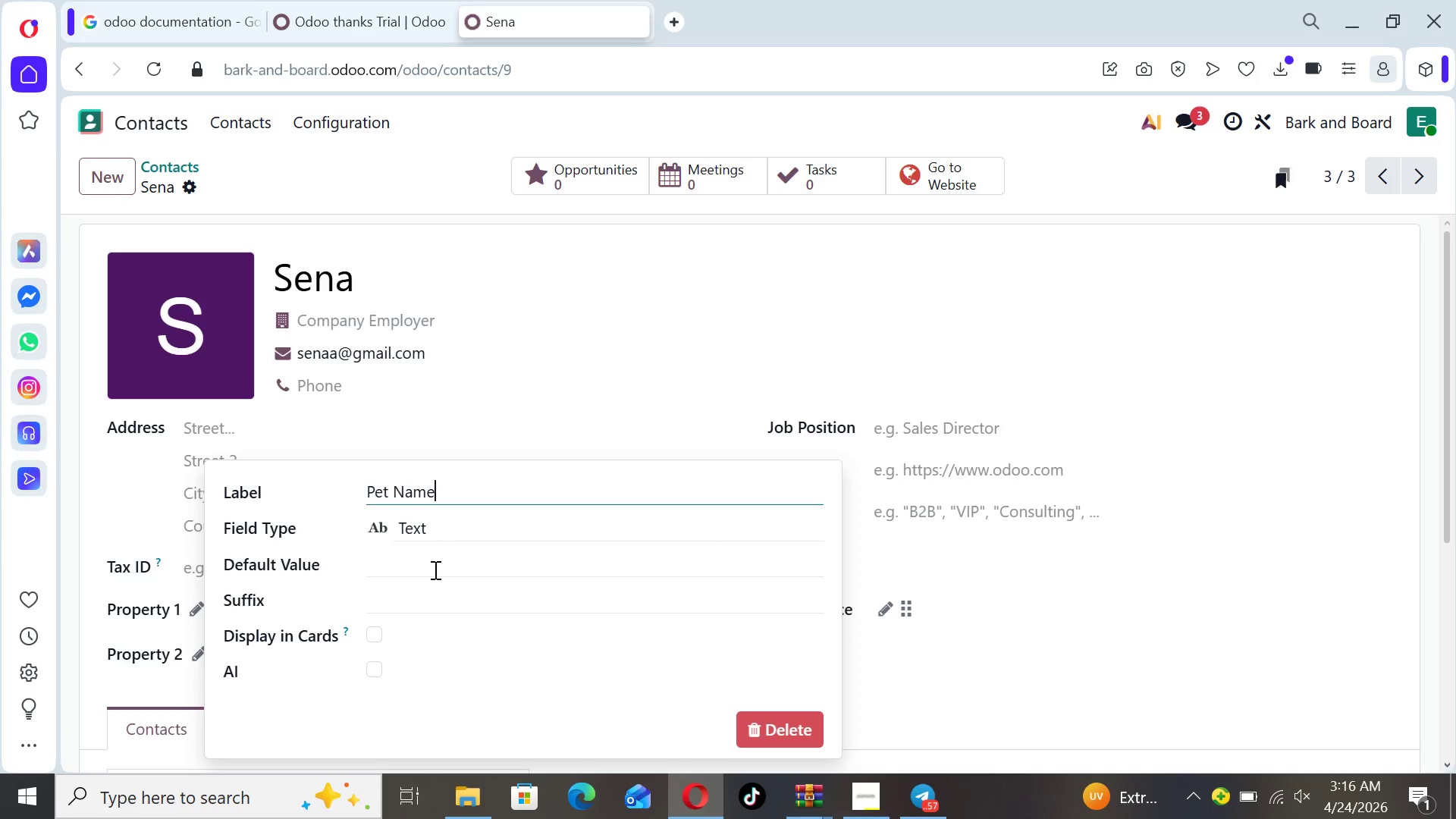 
left_click([432, 564])
 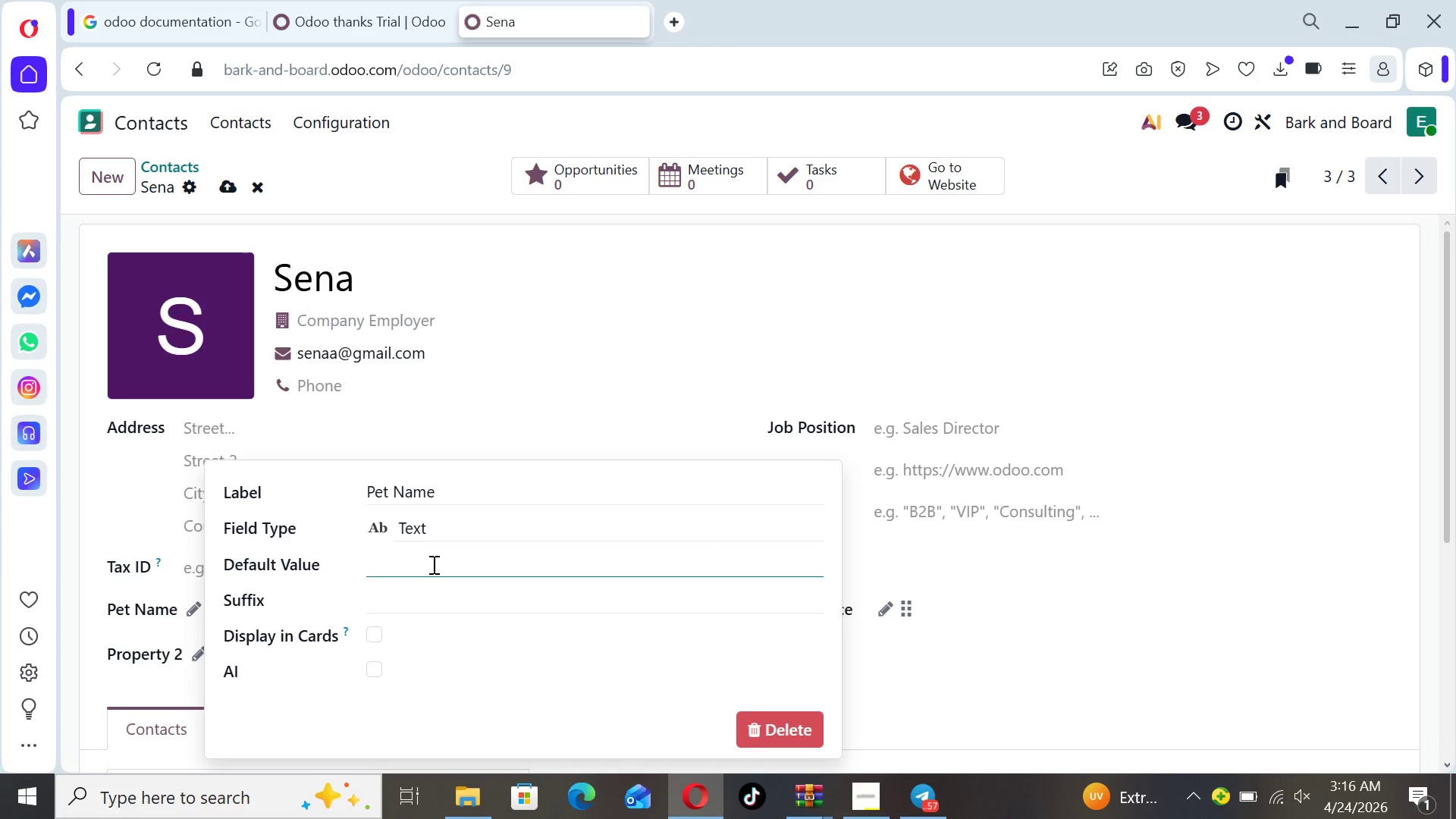 
wait(5.11)
 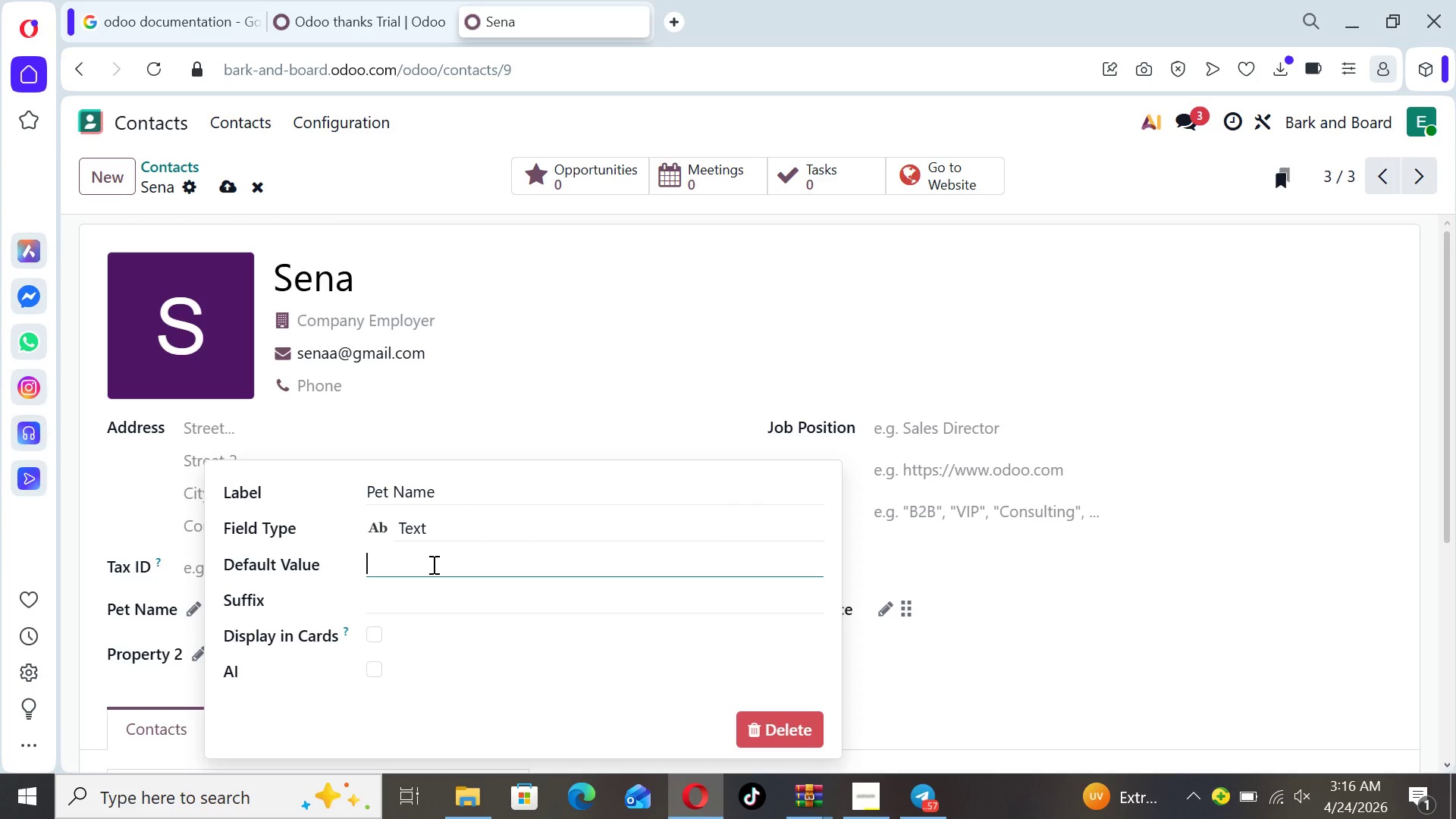 
key(X)
 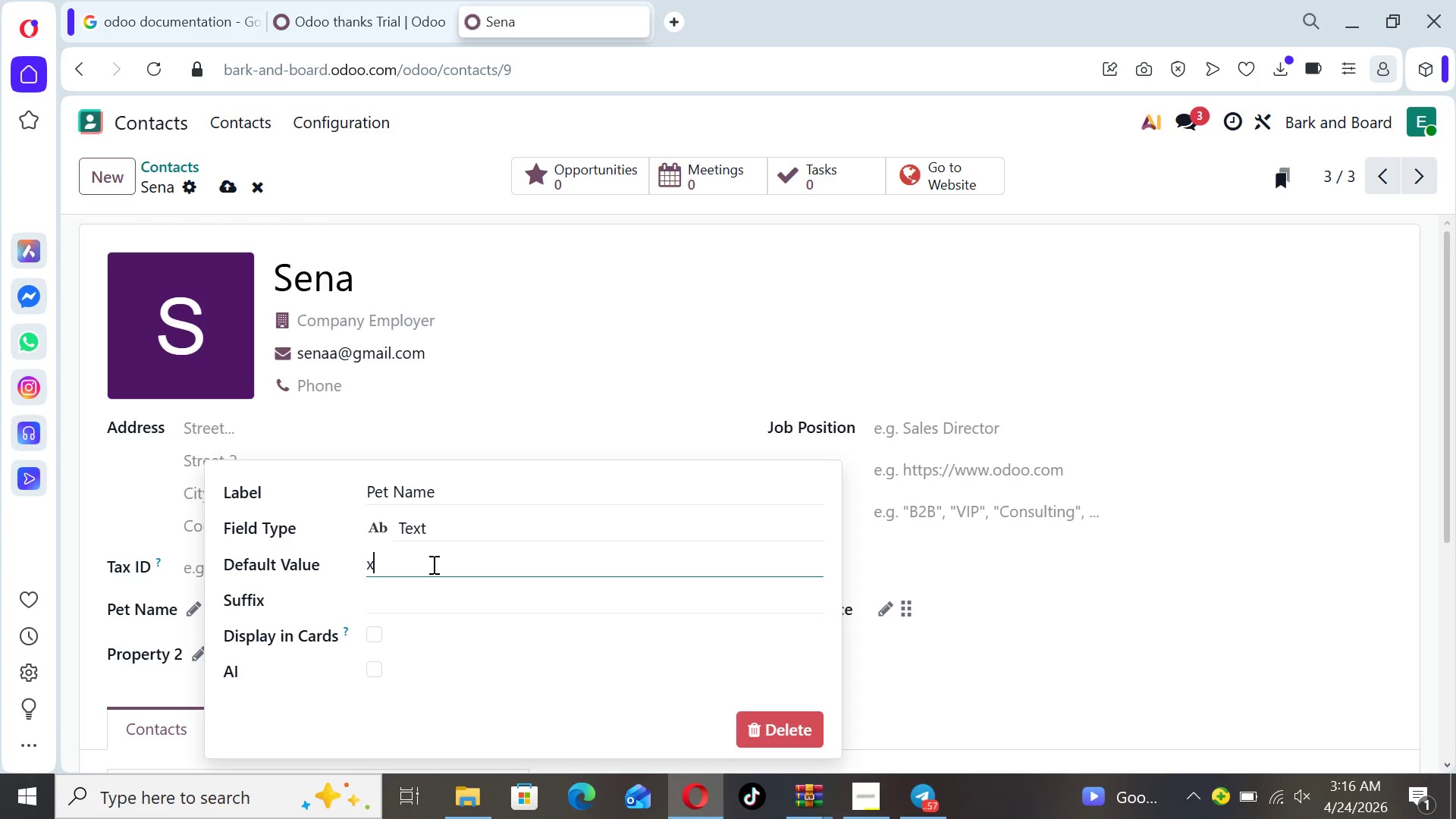 
type(_pet_name)
 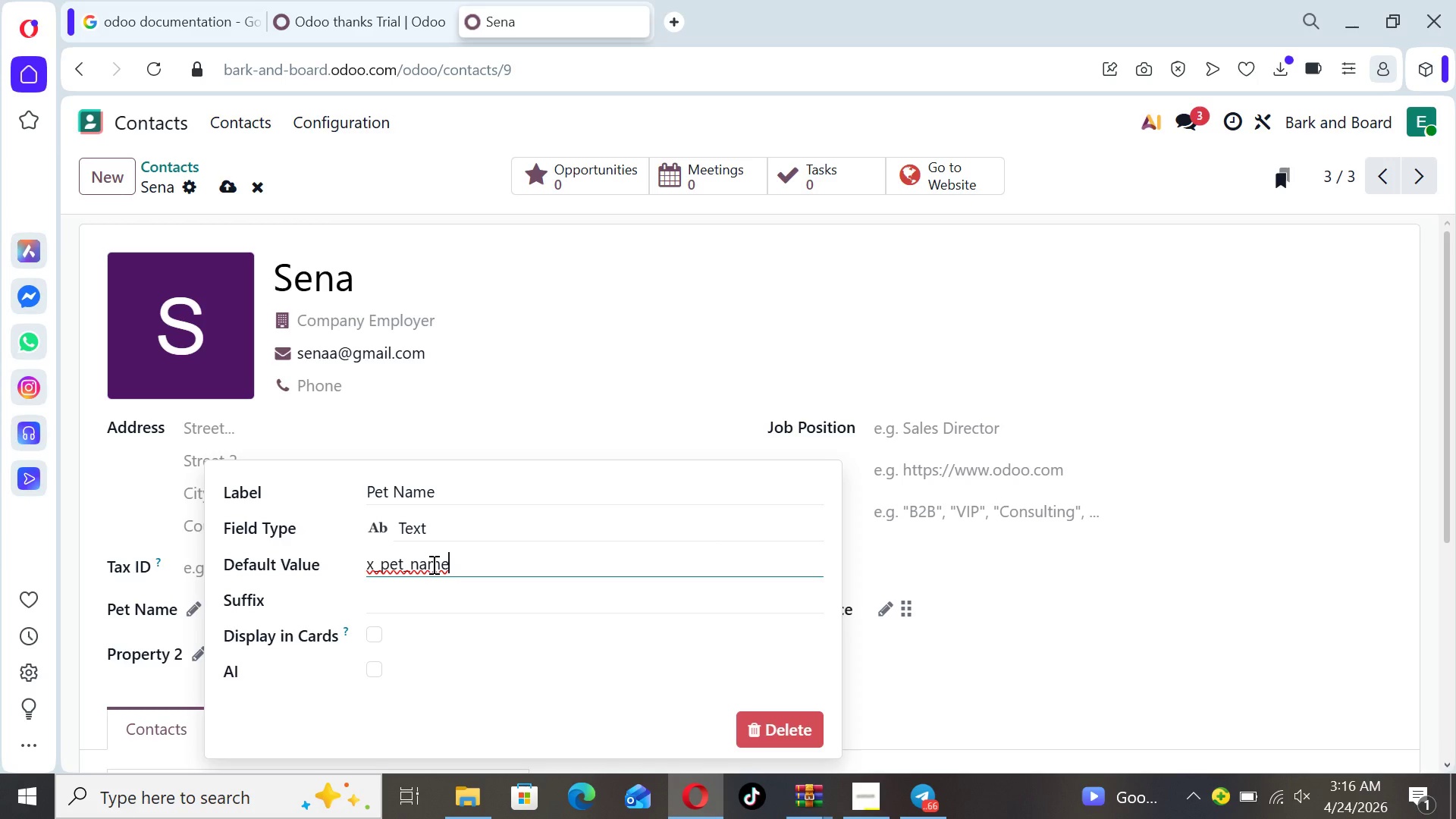 
wait(8.44)
 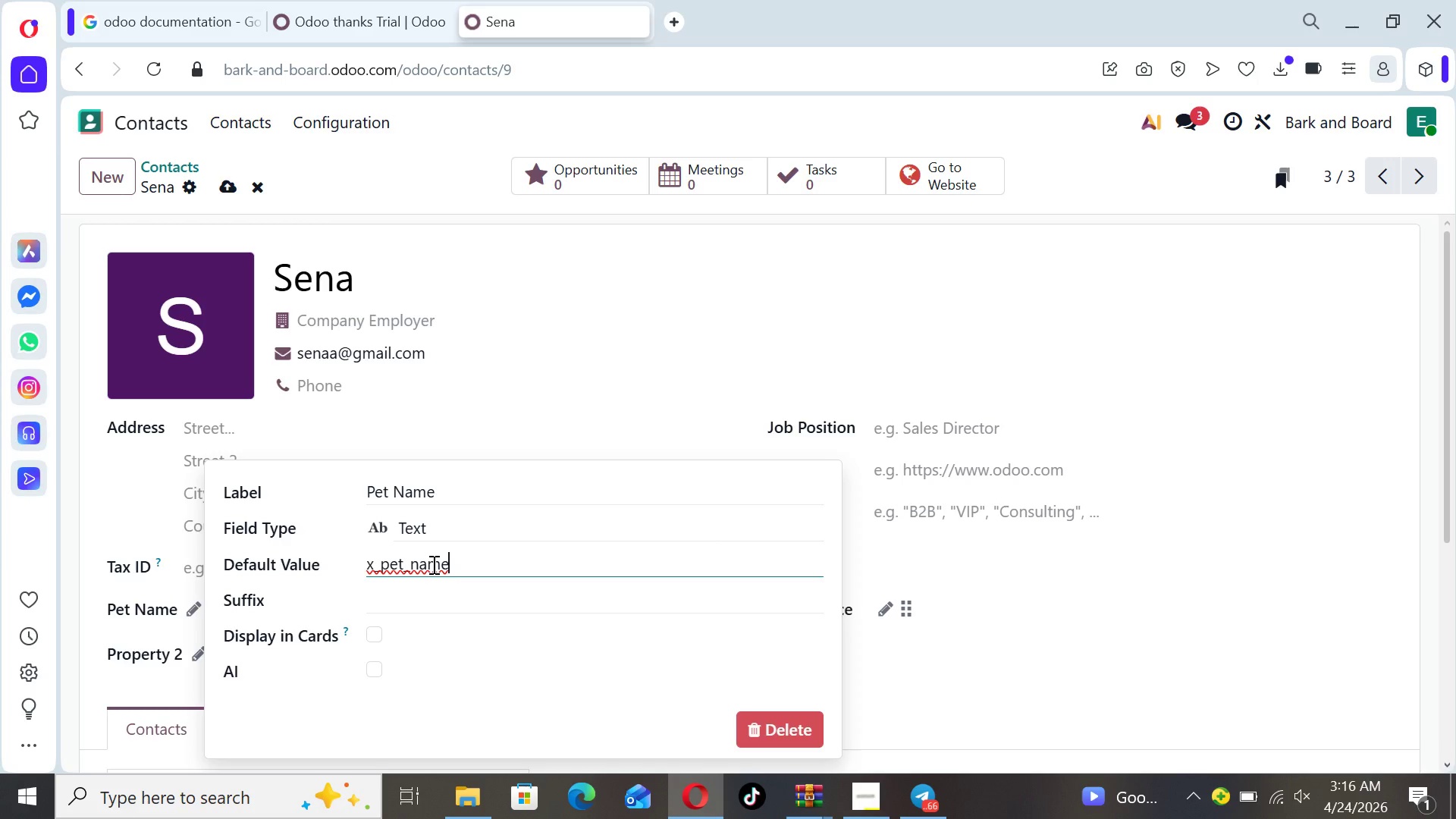 
left_click([301, 705])
 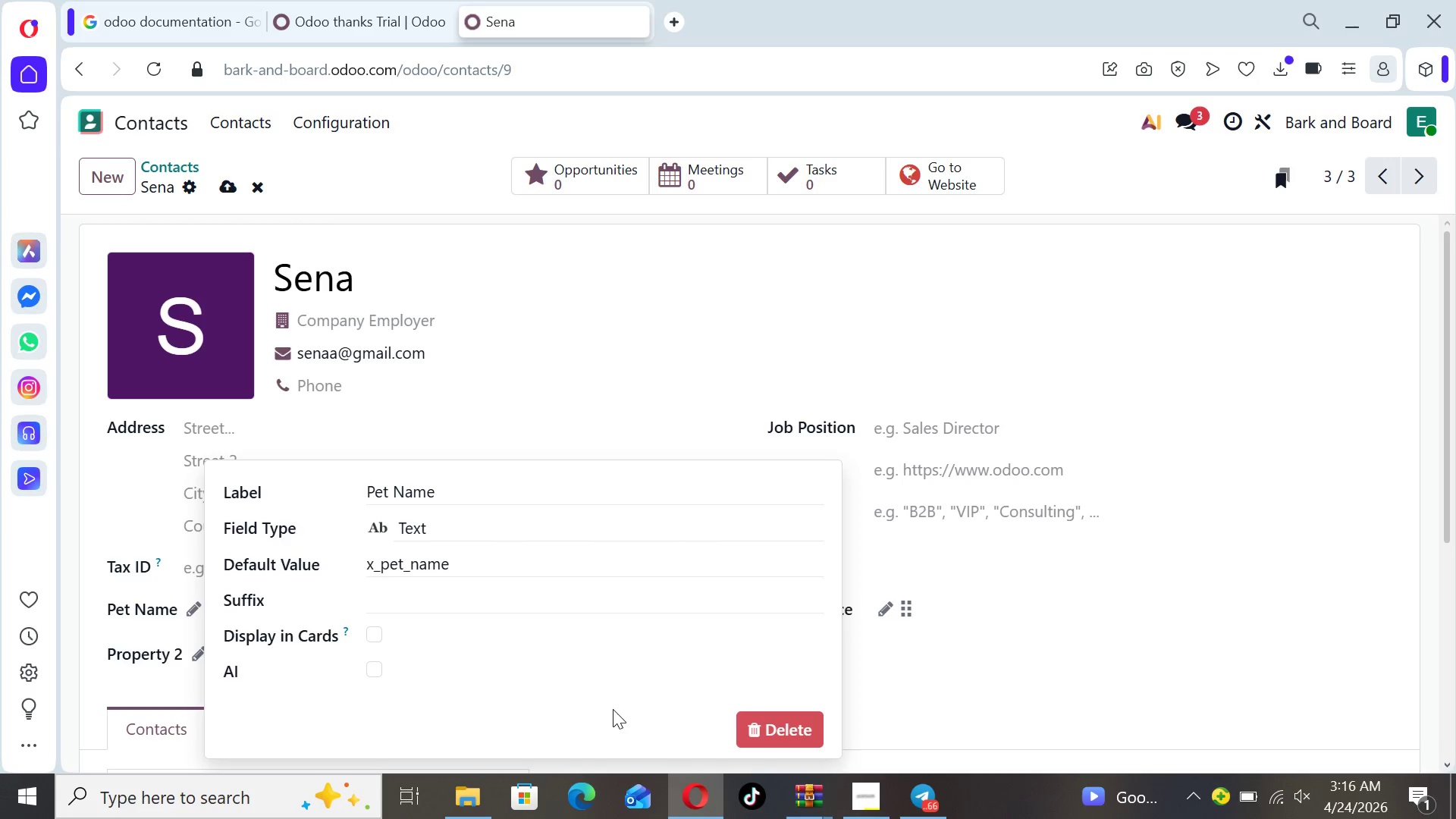 
left_click([490, 723])
 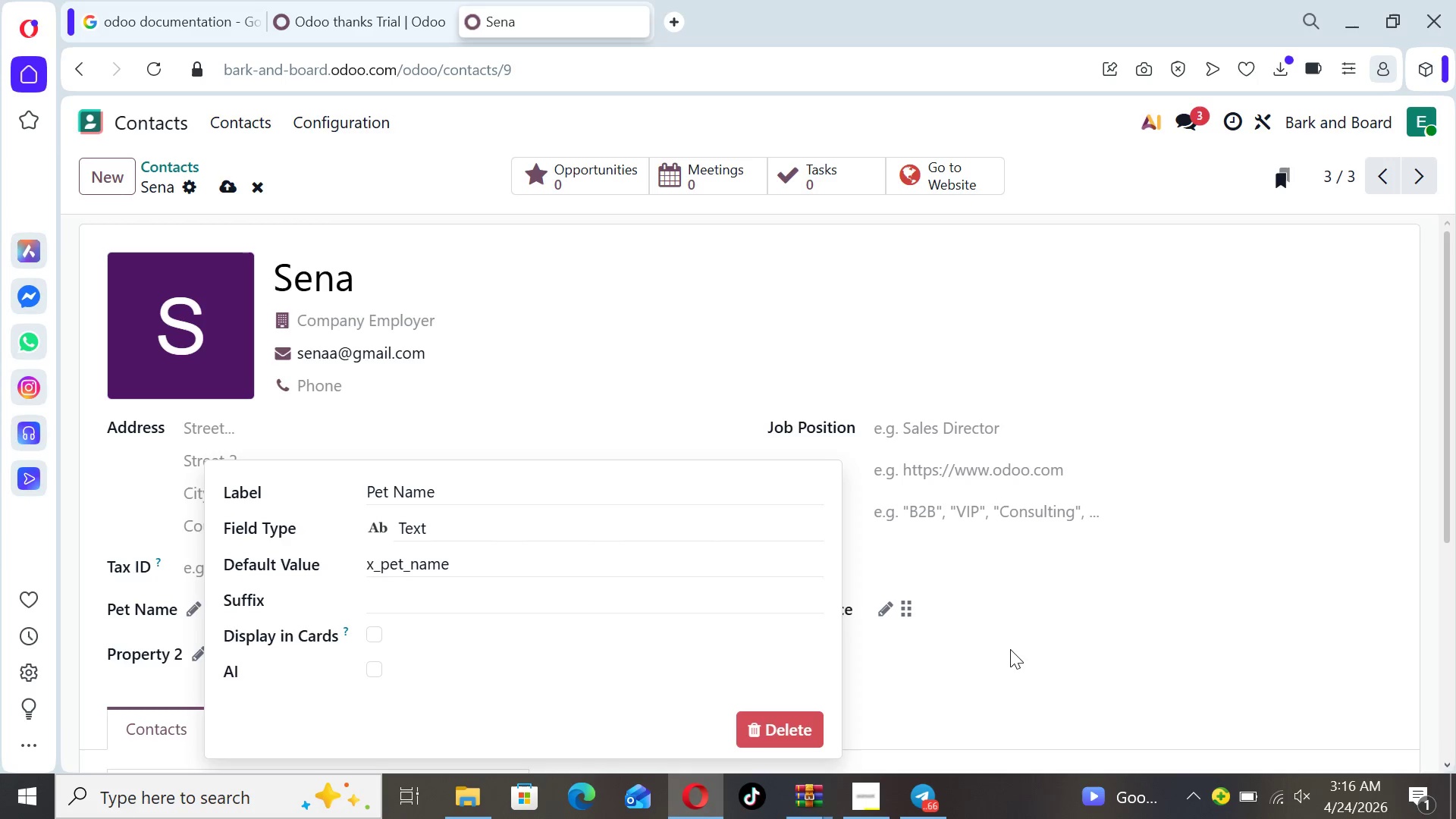 
left_click([1010, 651])
 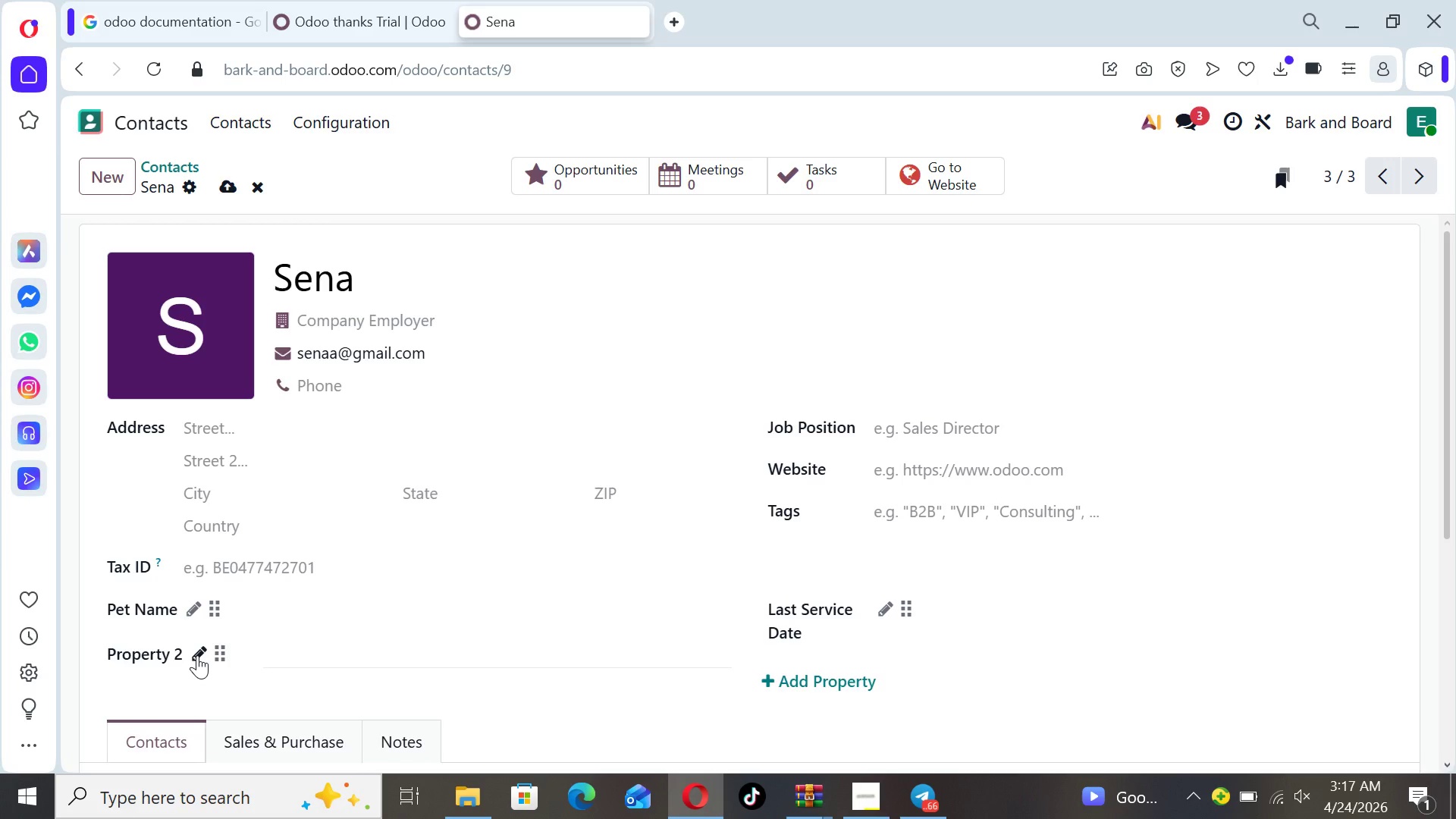 
wait(11.03)
 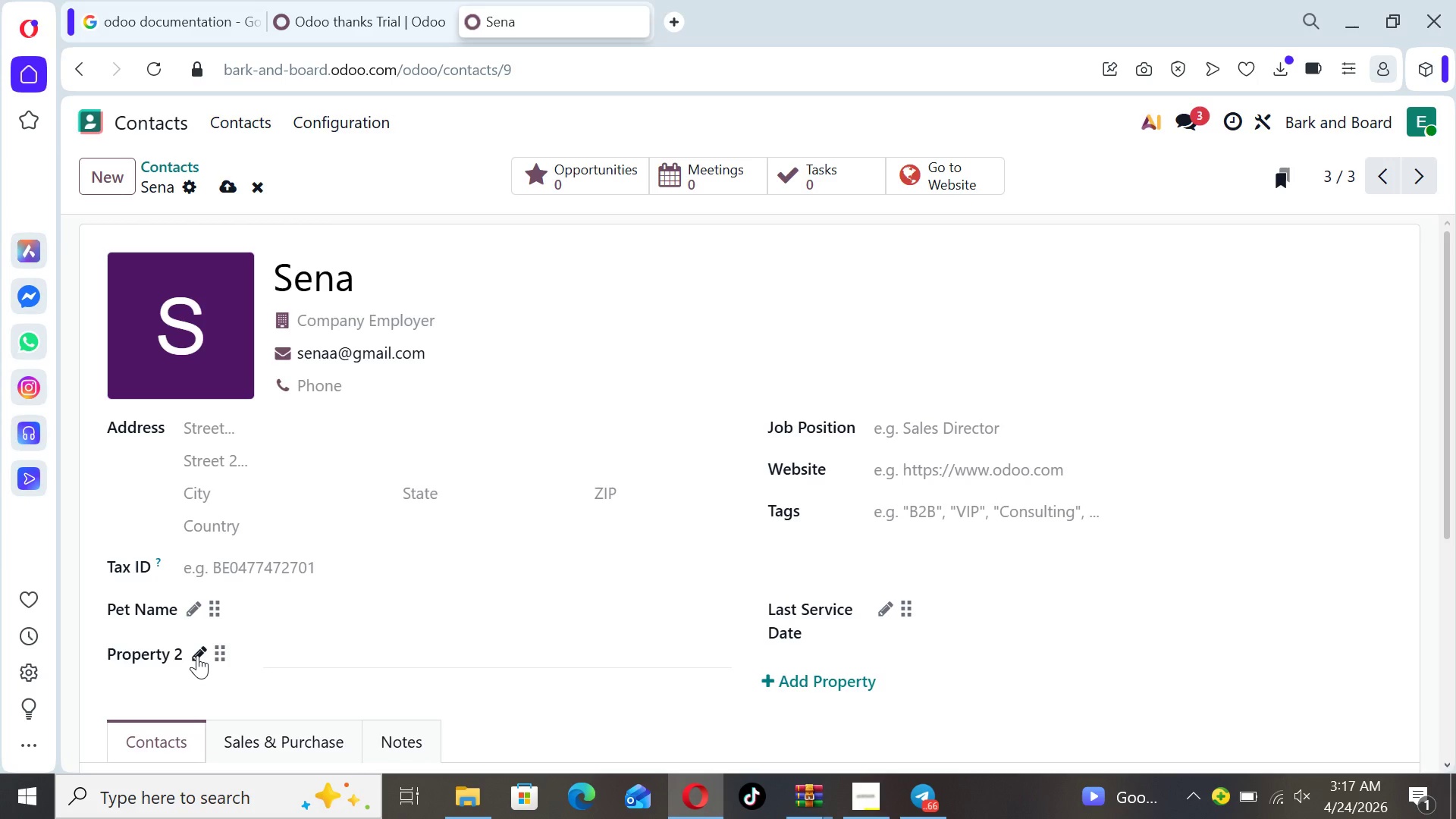 
left_click([883, 609])
 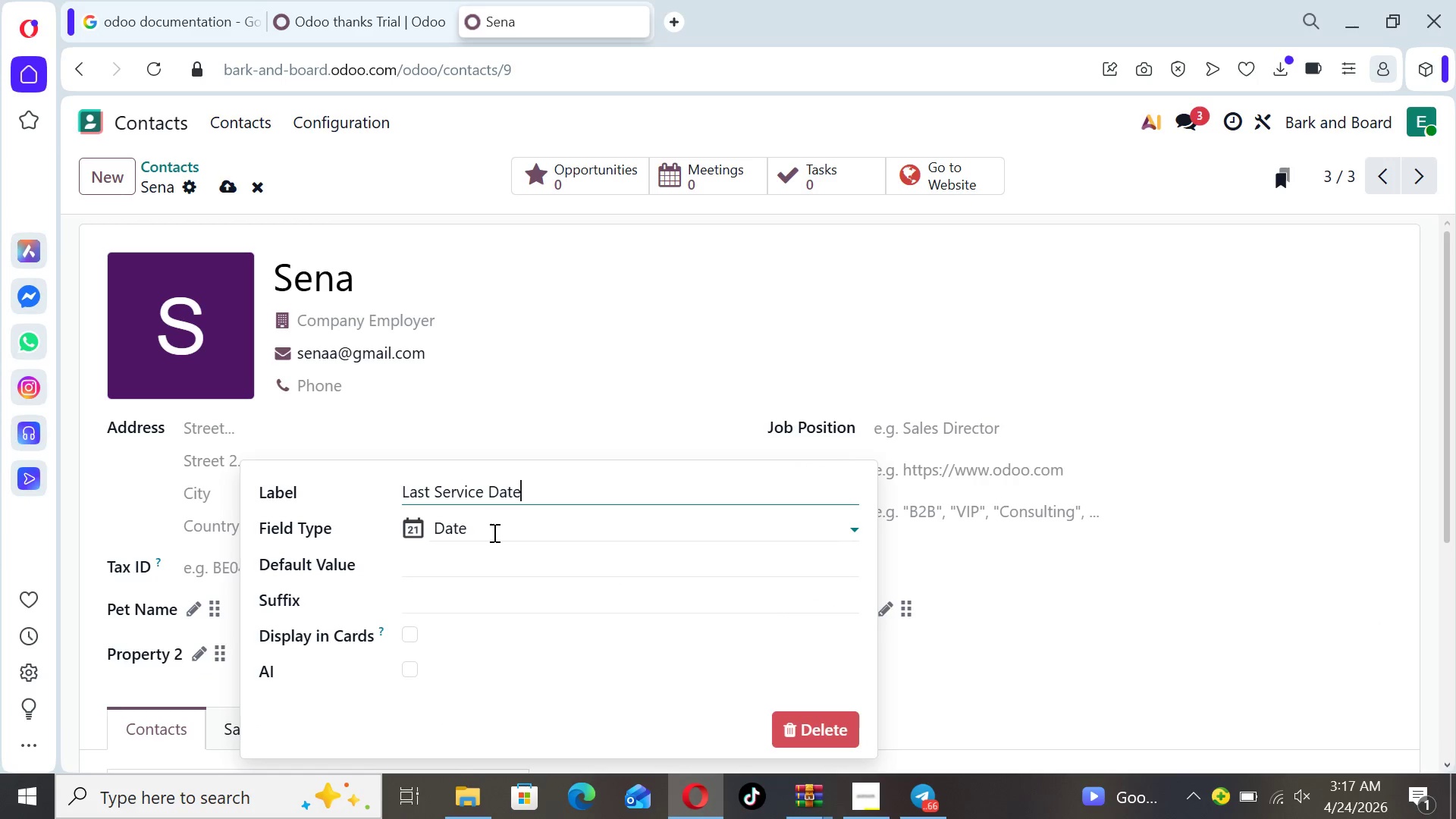 
left_click([483, 563])
 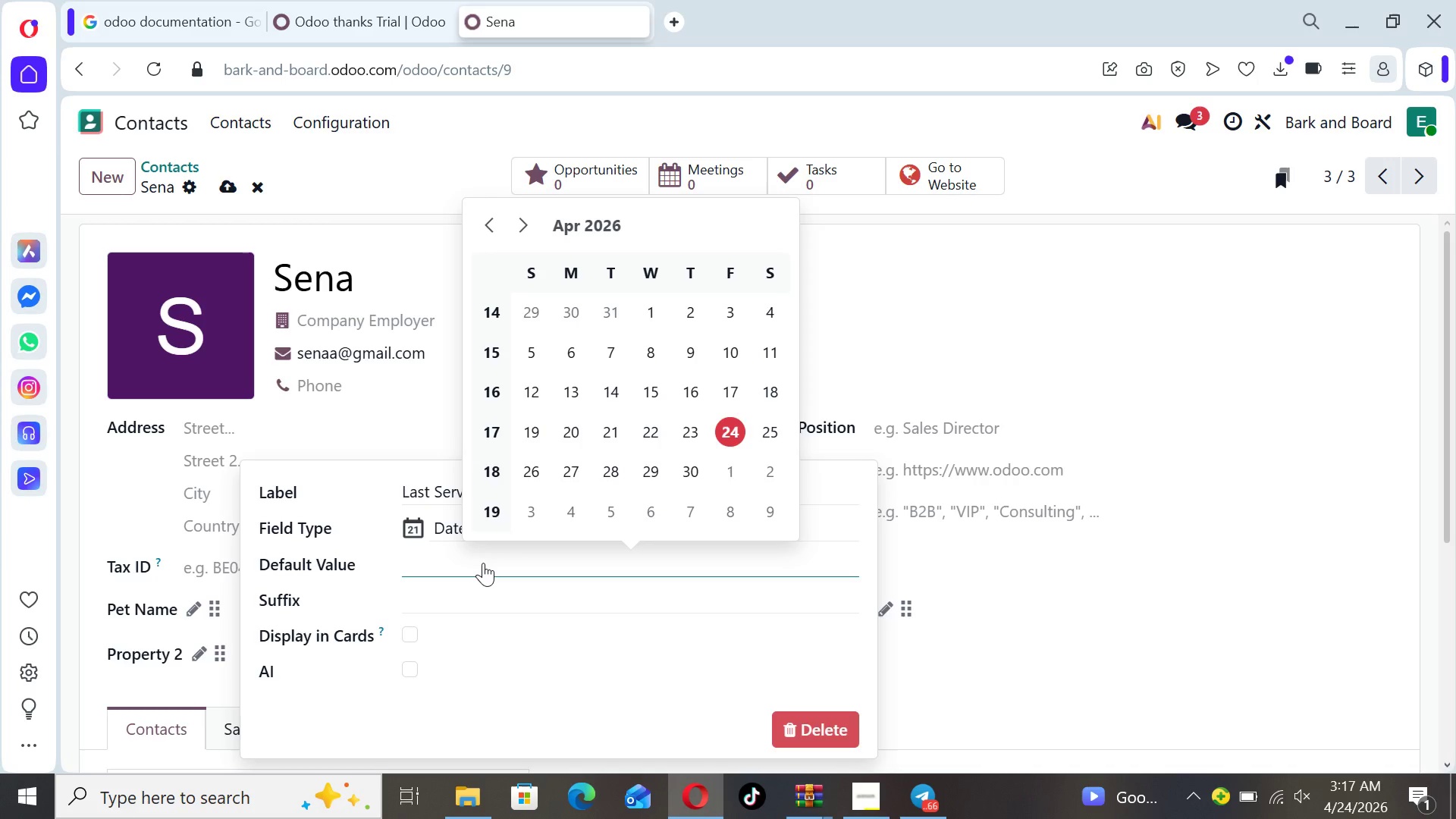 
type(x_last_service_date)
 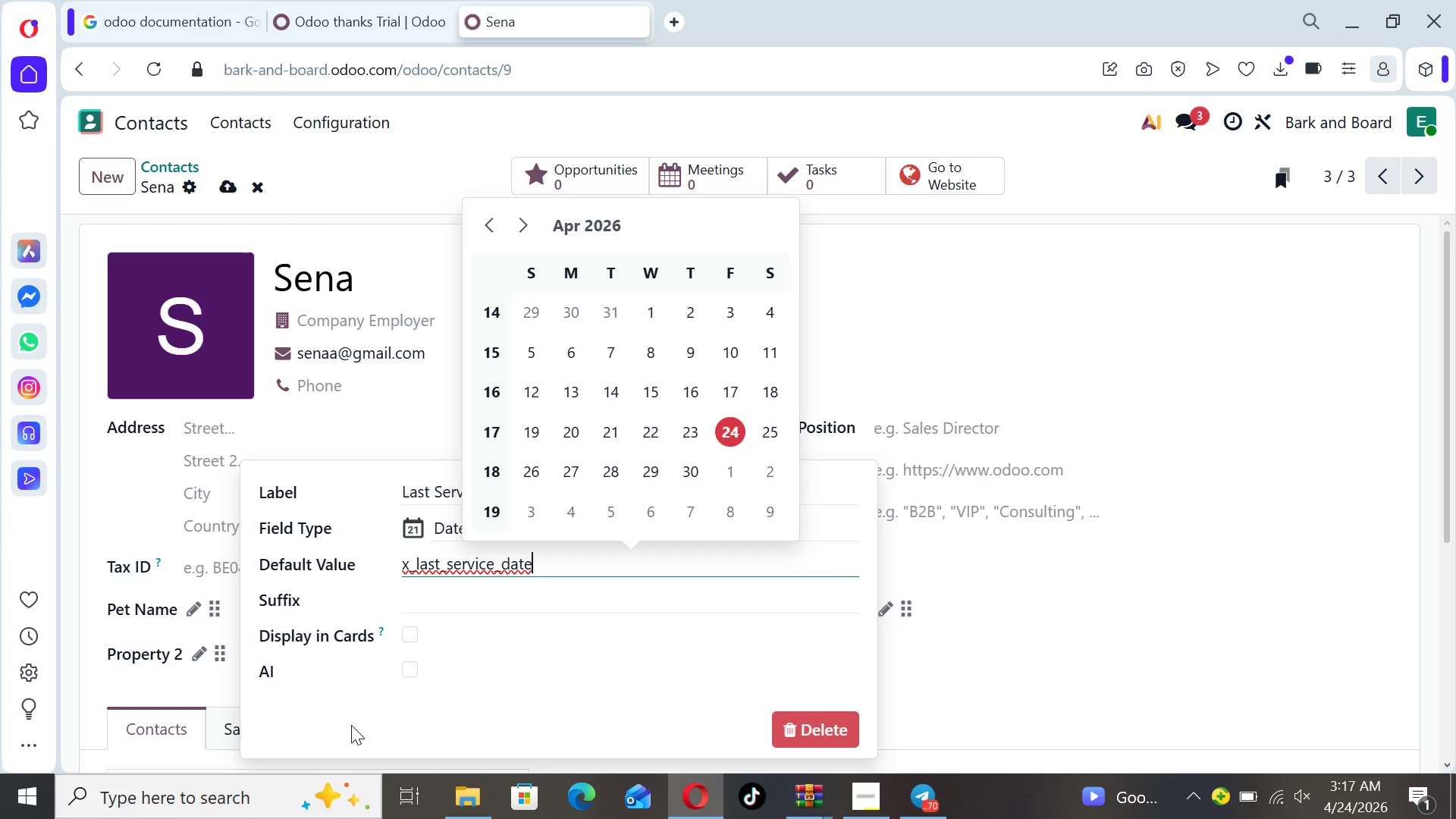 
left_click([351, 725])
 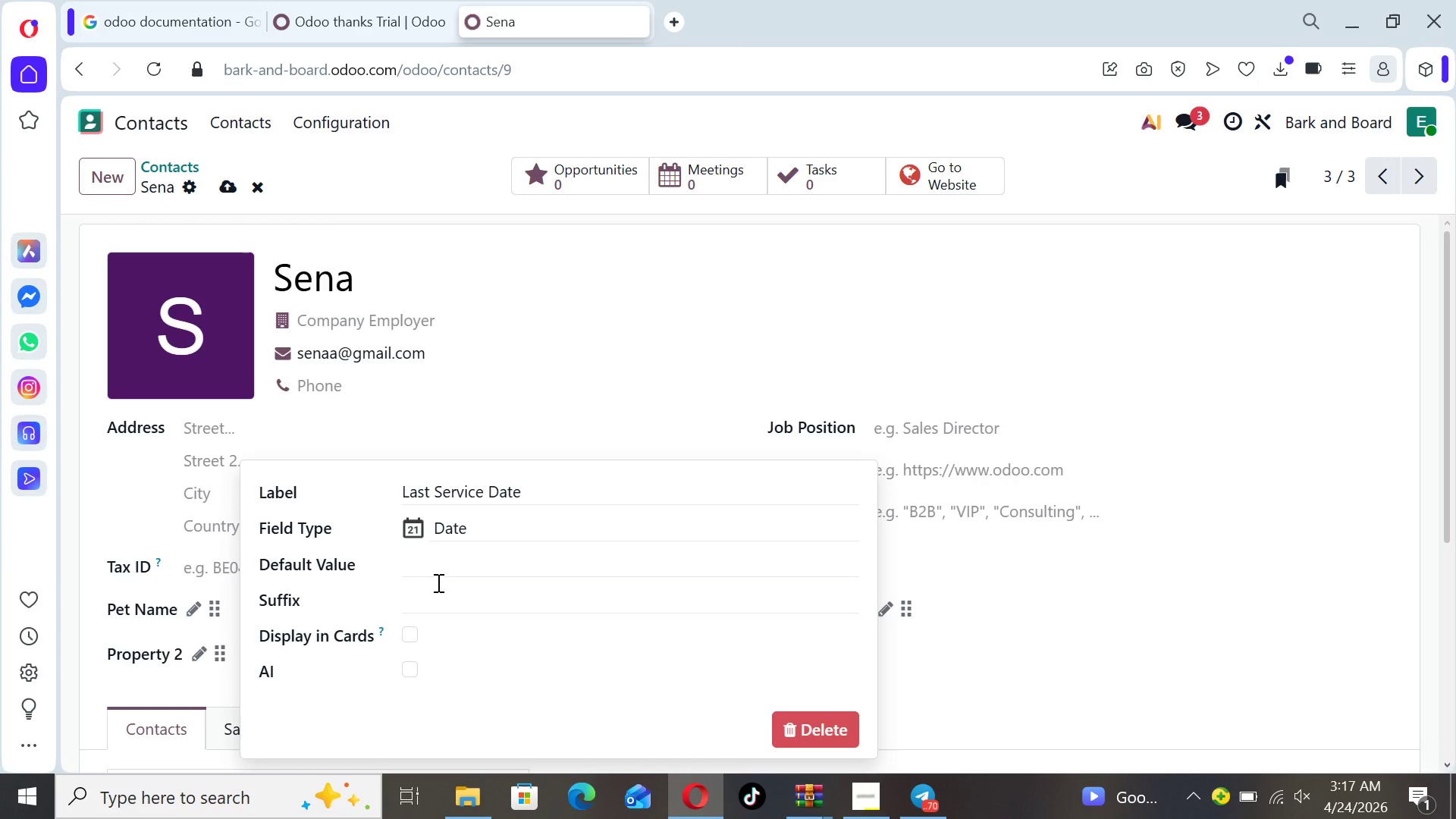 
left_click([438, 555])
 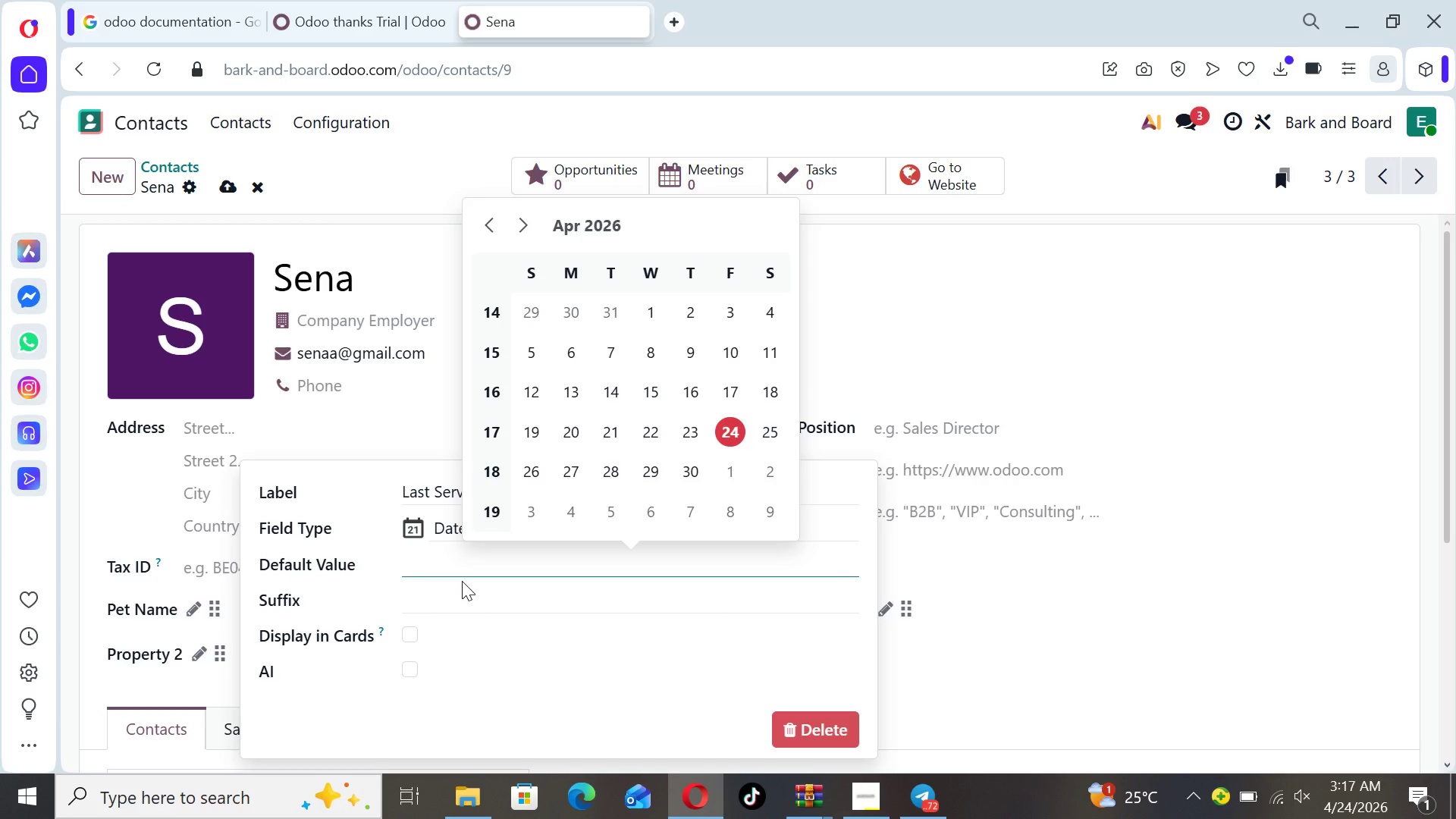 
wait(26.99)
 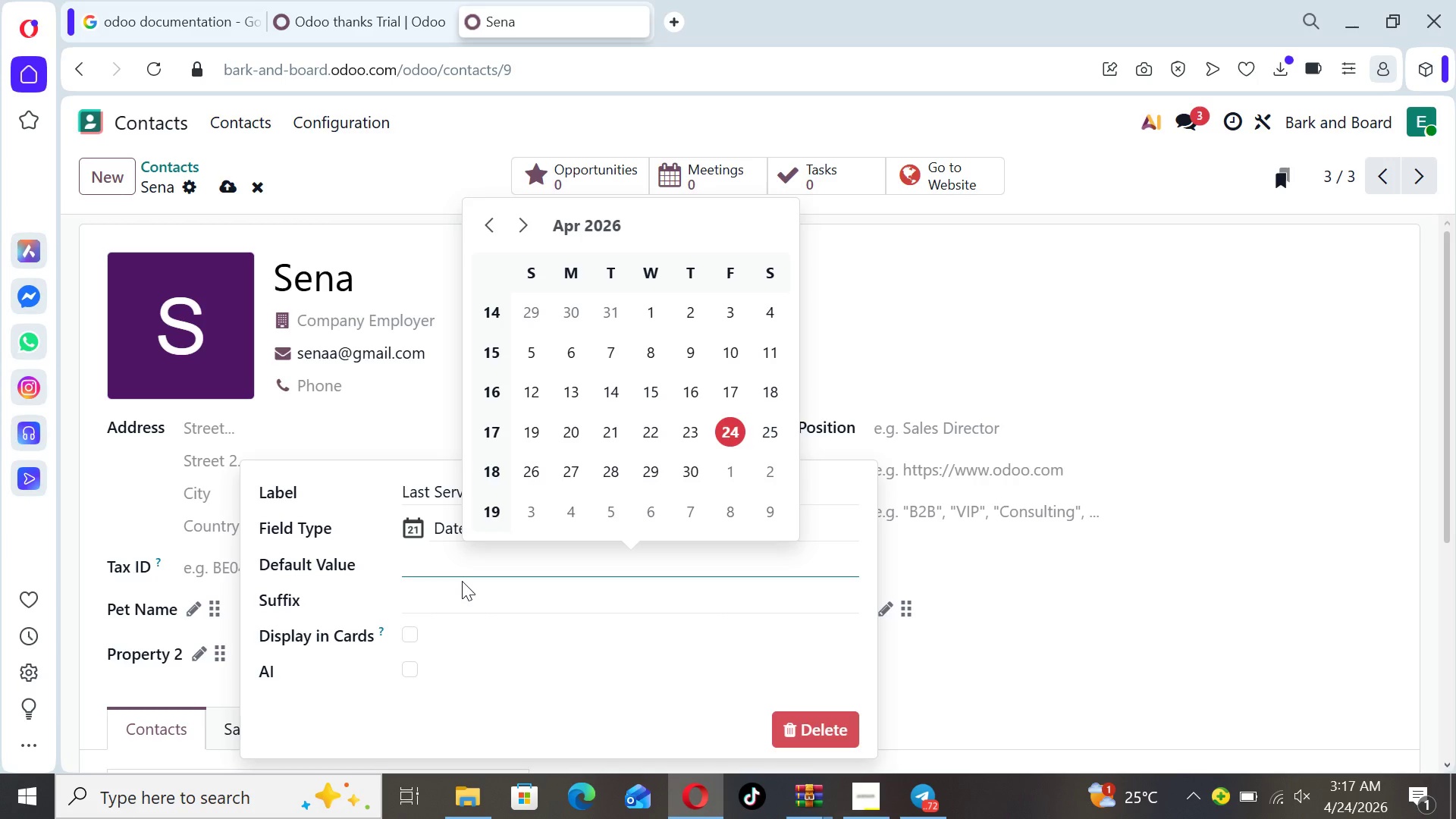 
type(x_last_service-)
key(Backspace)
type(_date)
 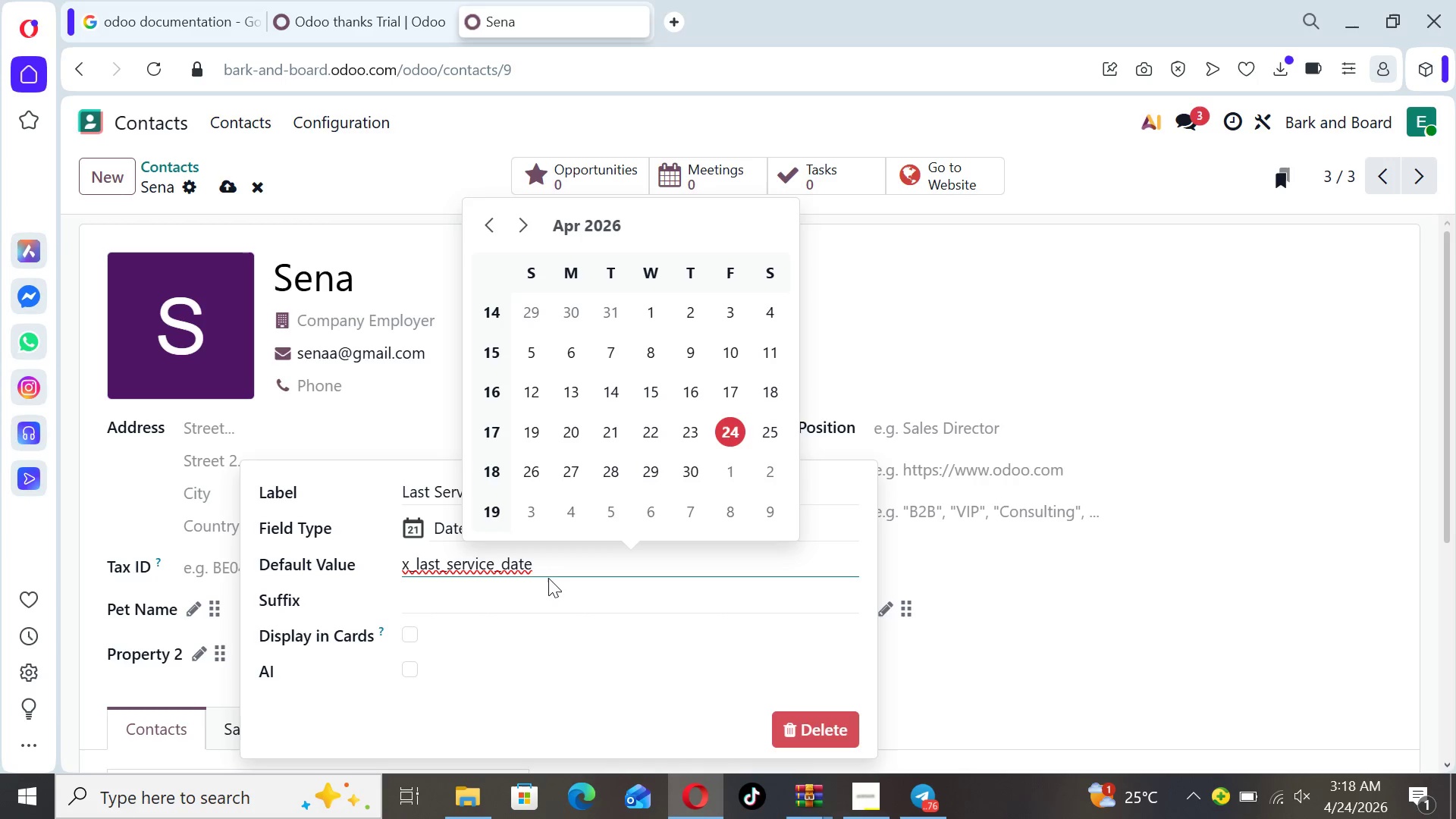 
left_click([547, 557])
 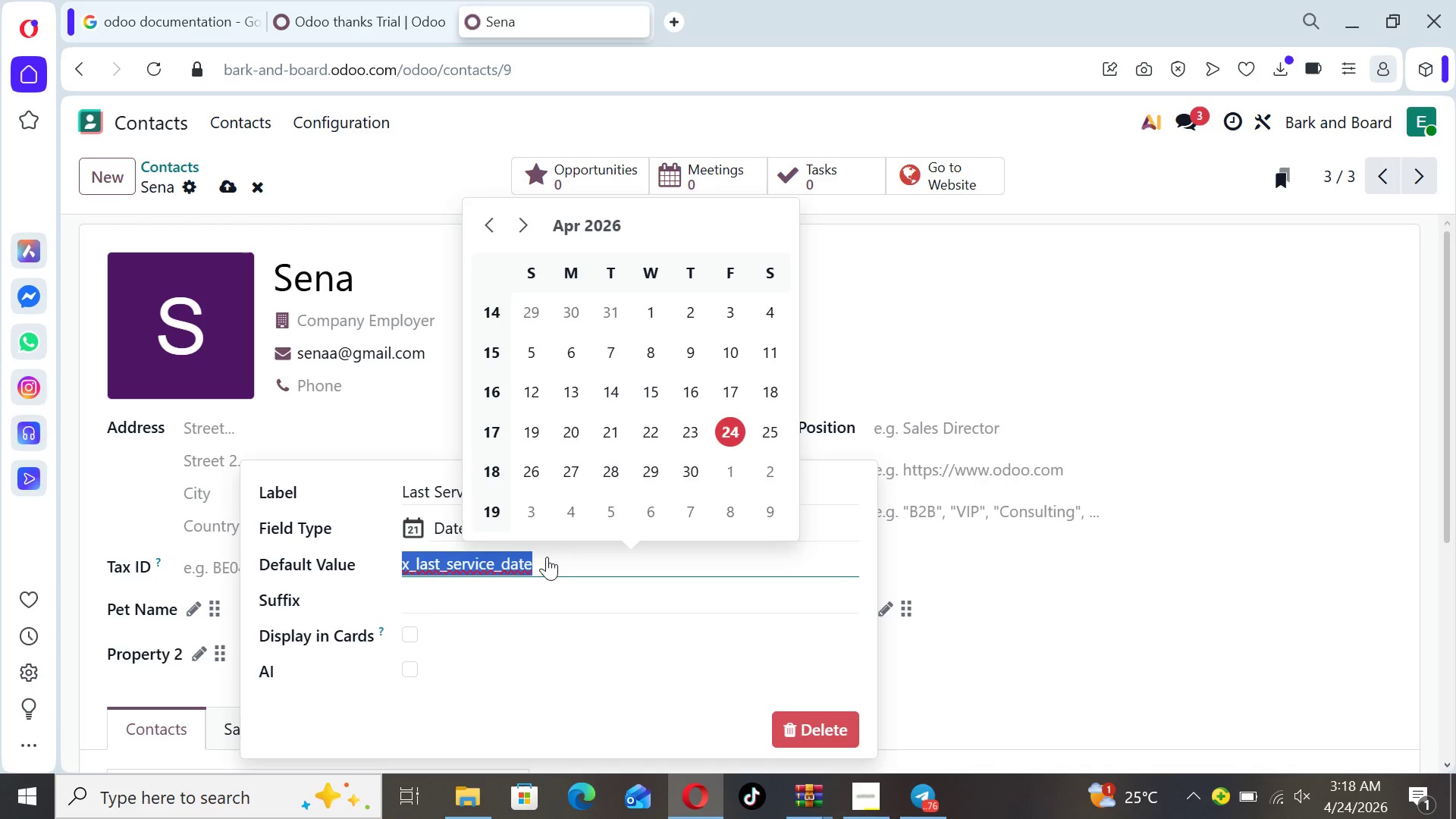 
left_click([547, 557])
 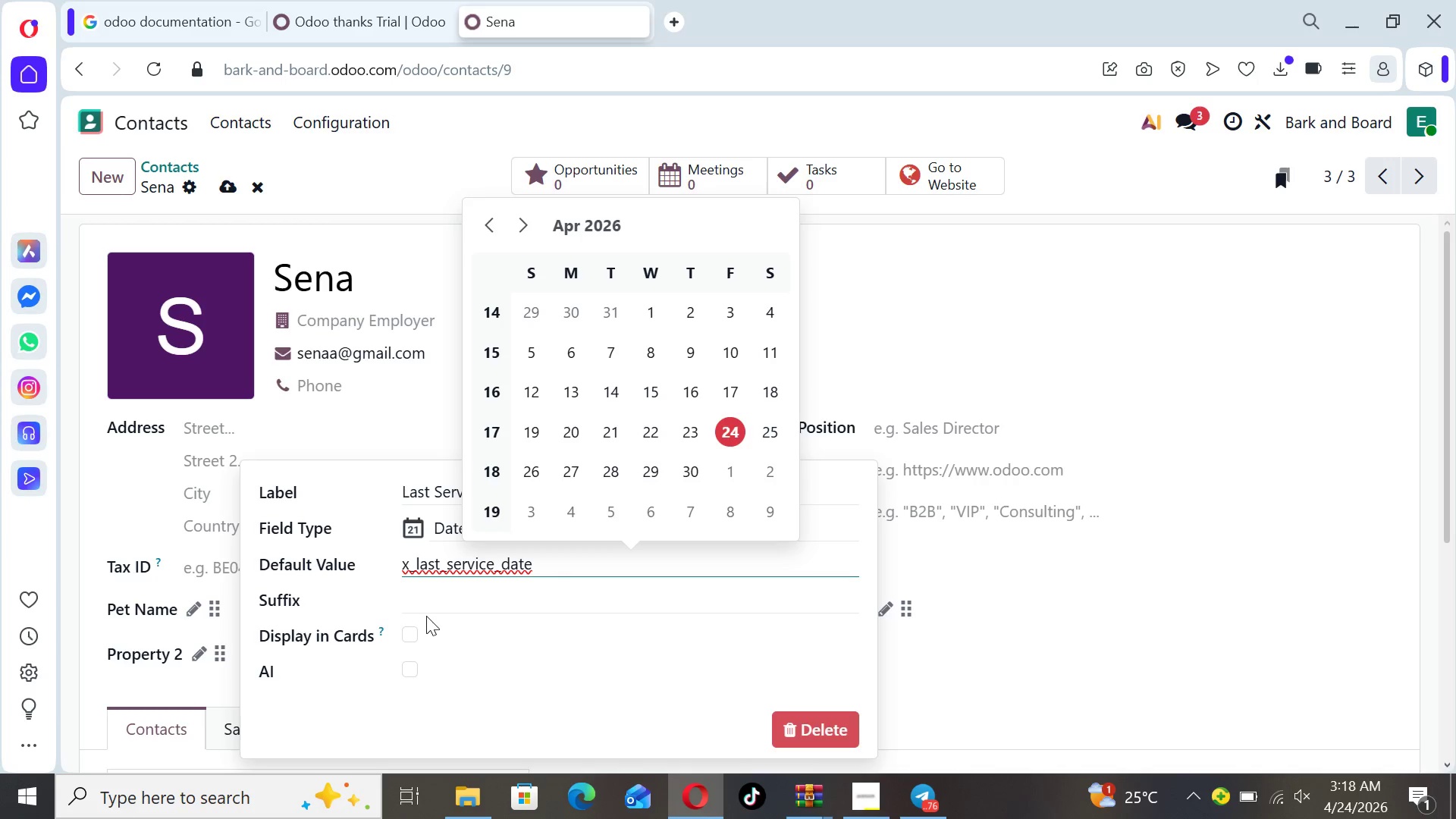 
wait(5.64)
 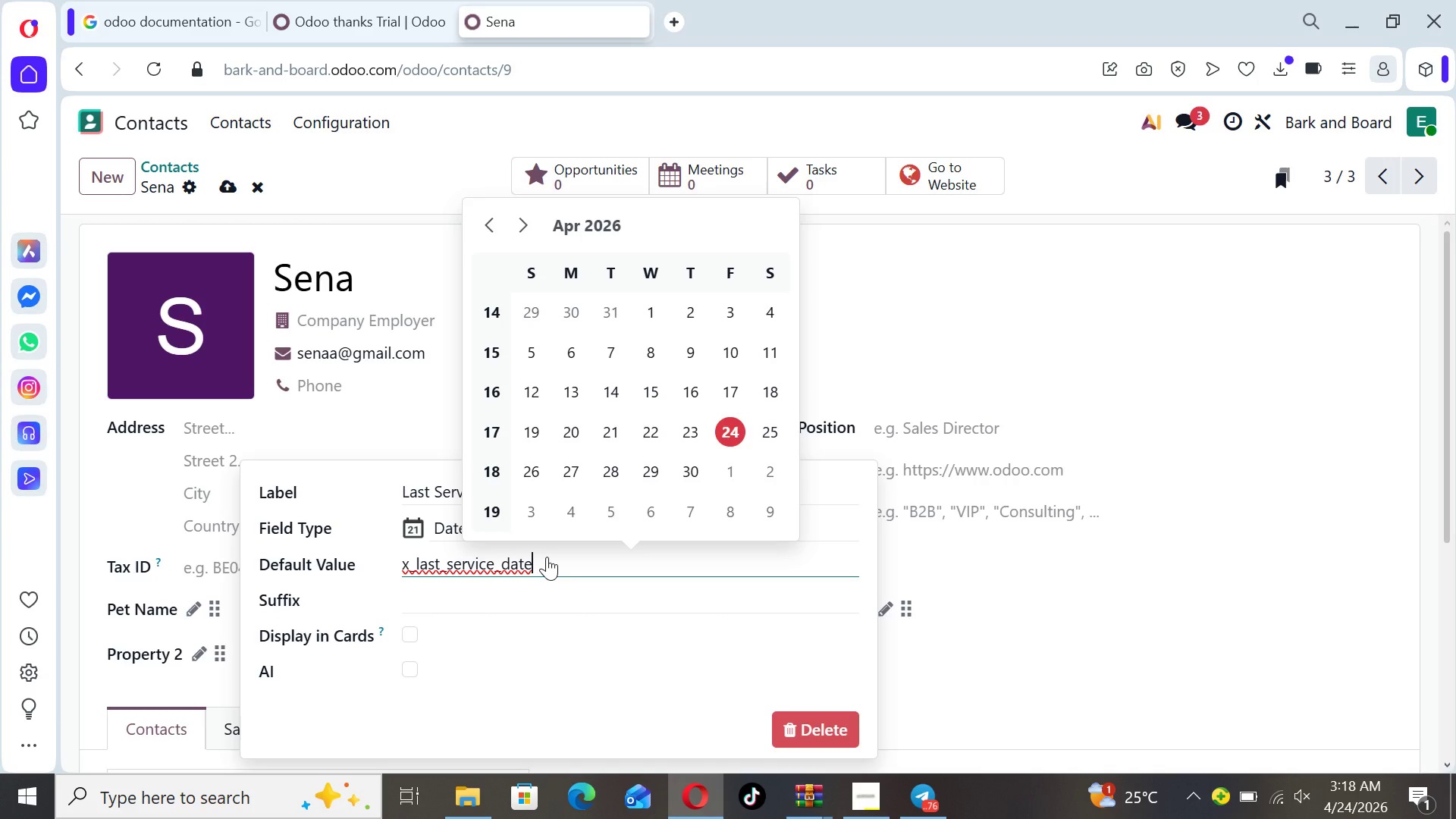 
left_click([391, 569])
 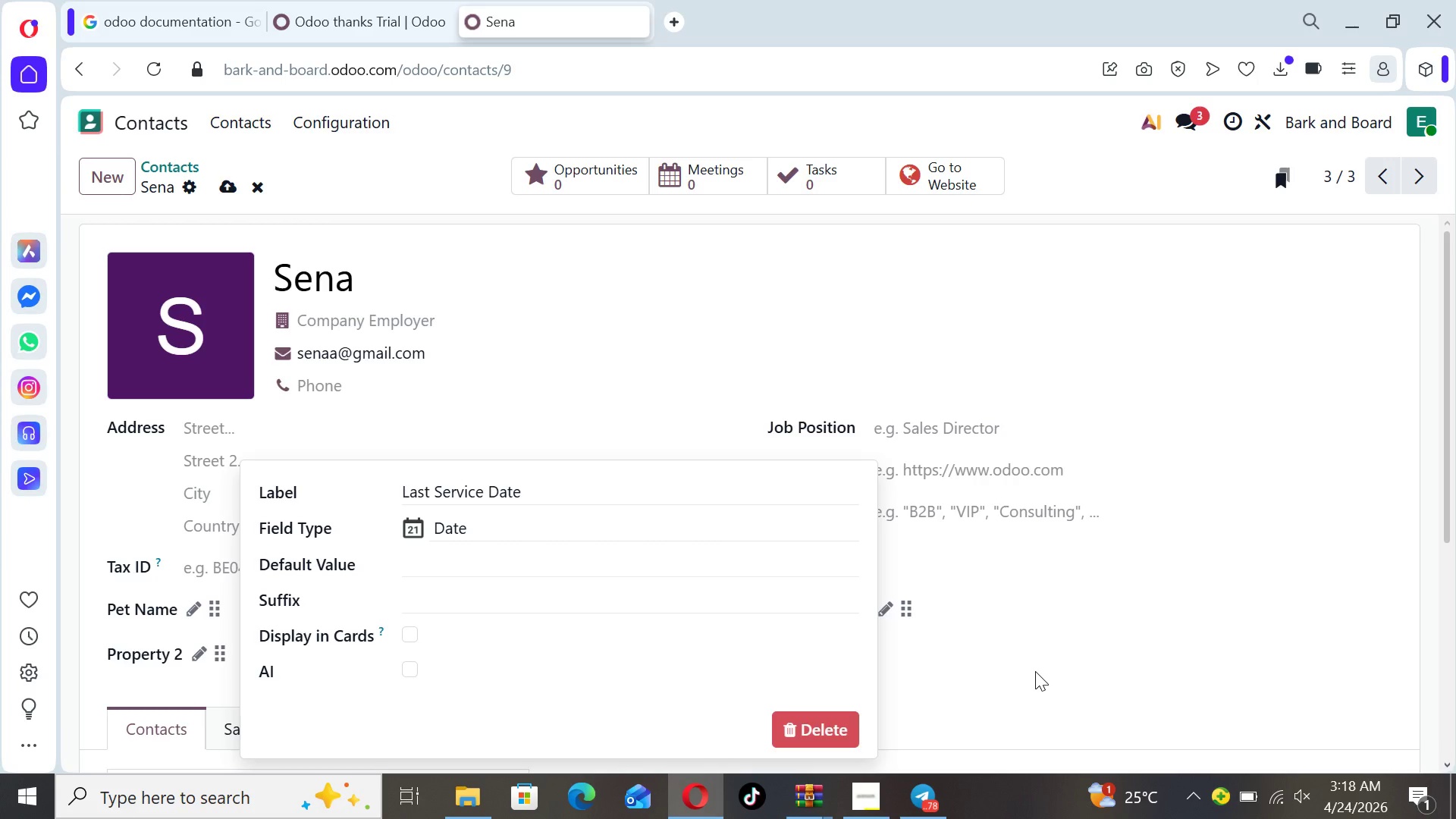 
wait(7.5)
 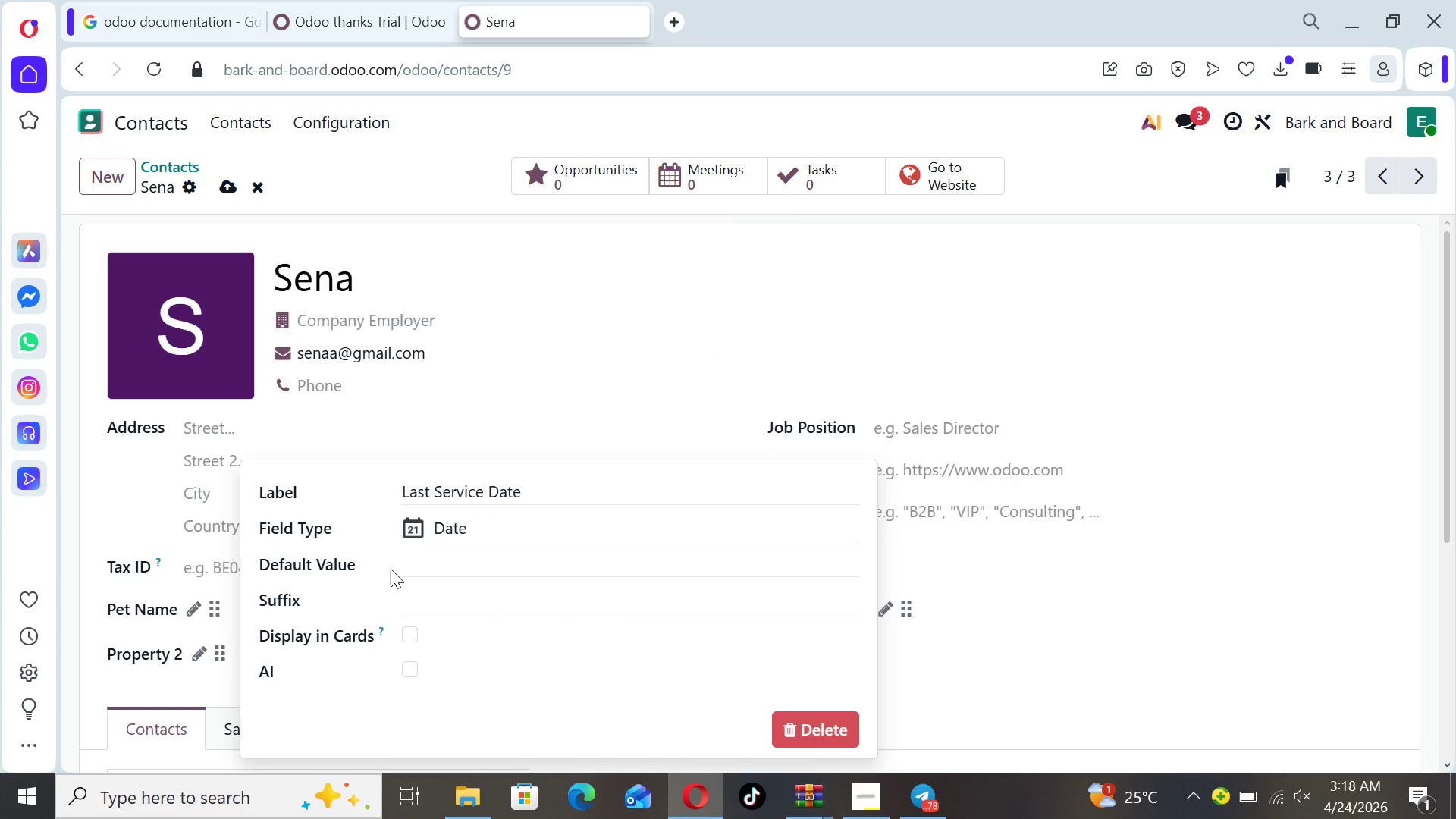 
left_click([412, 717])
 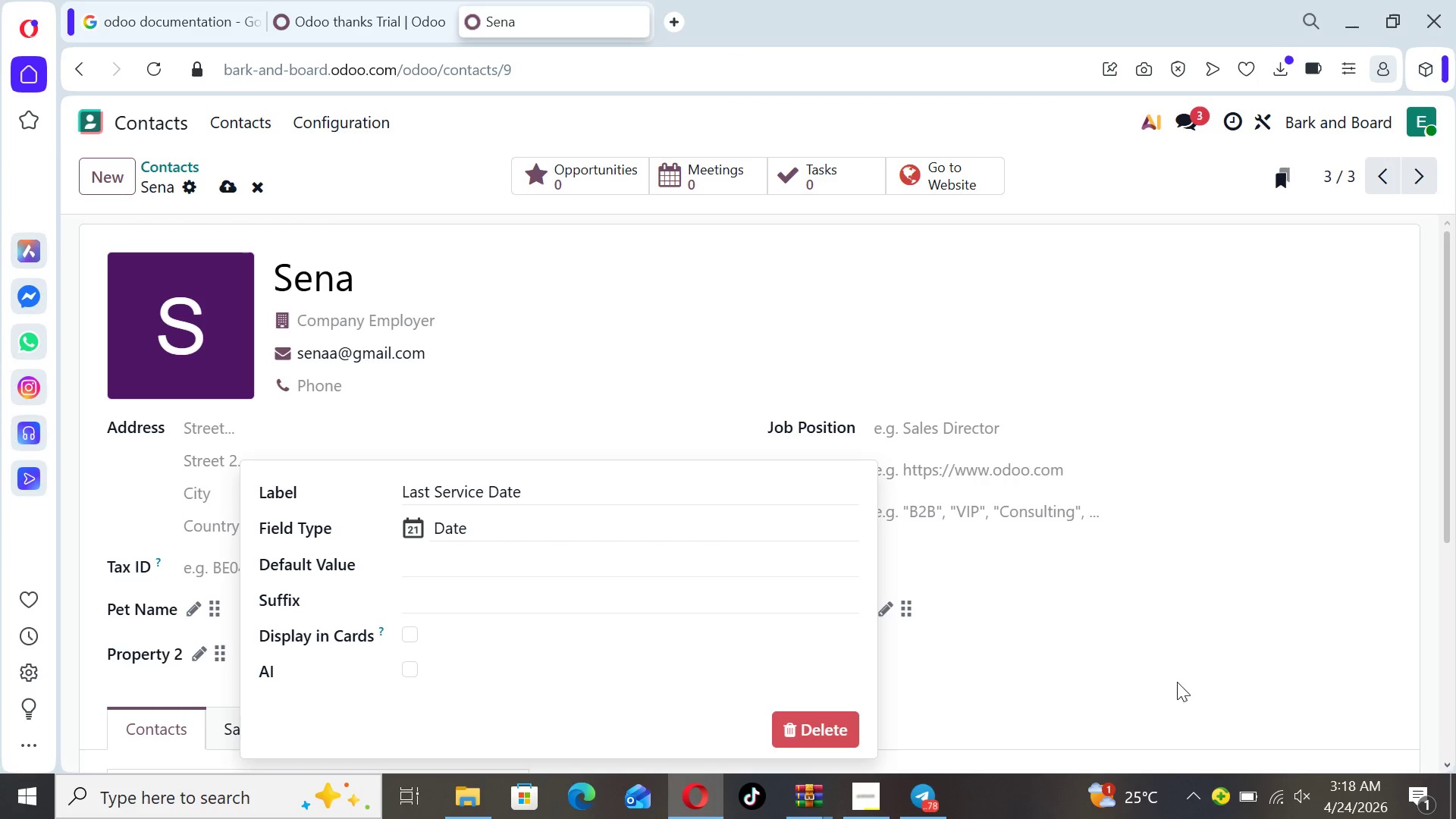 
left_click([1194, 686])
 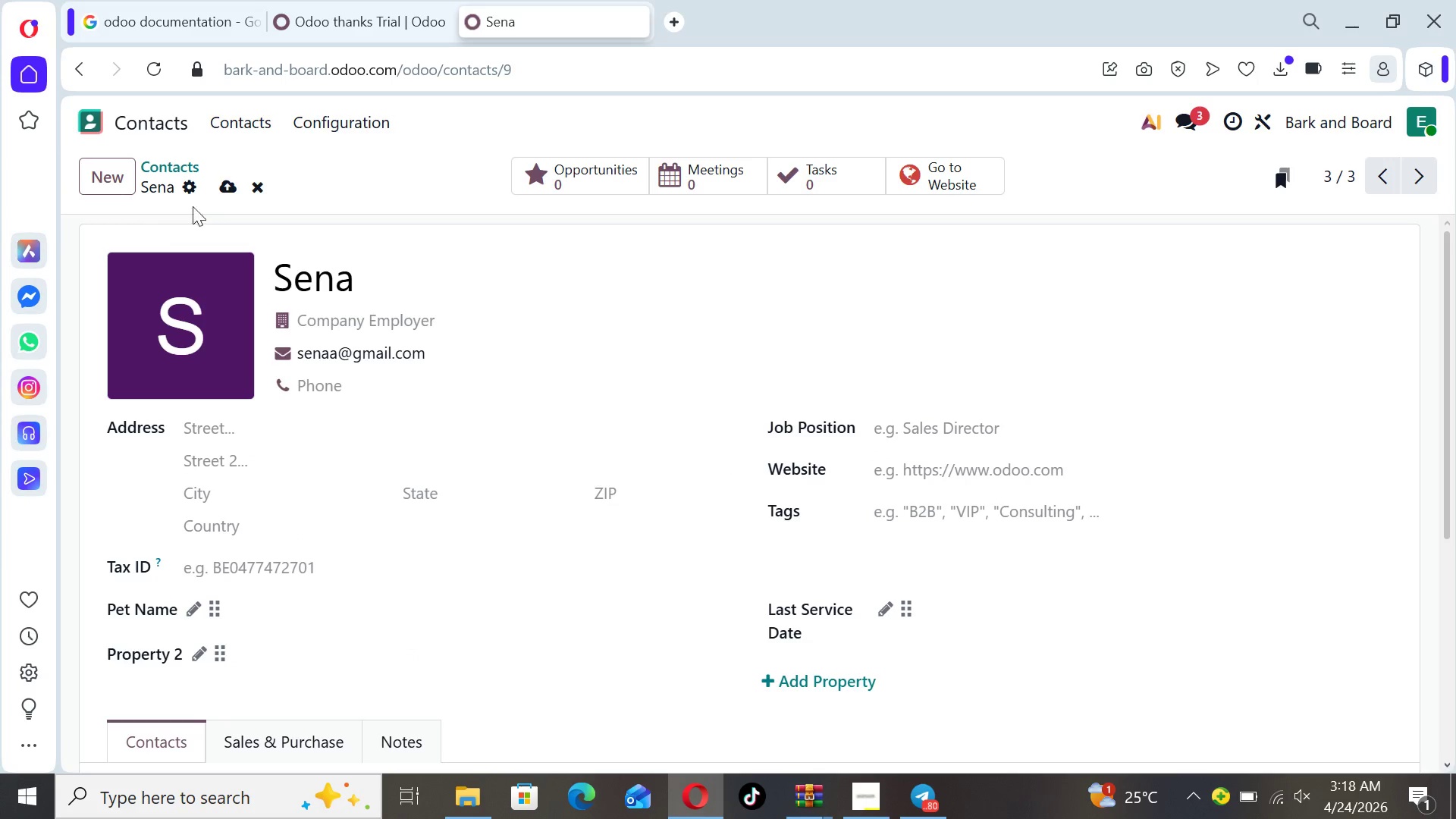 
left_click([226, 185])
 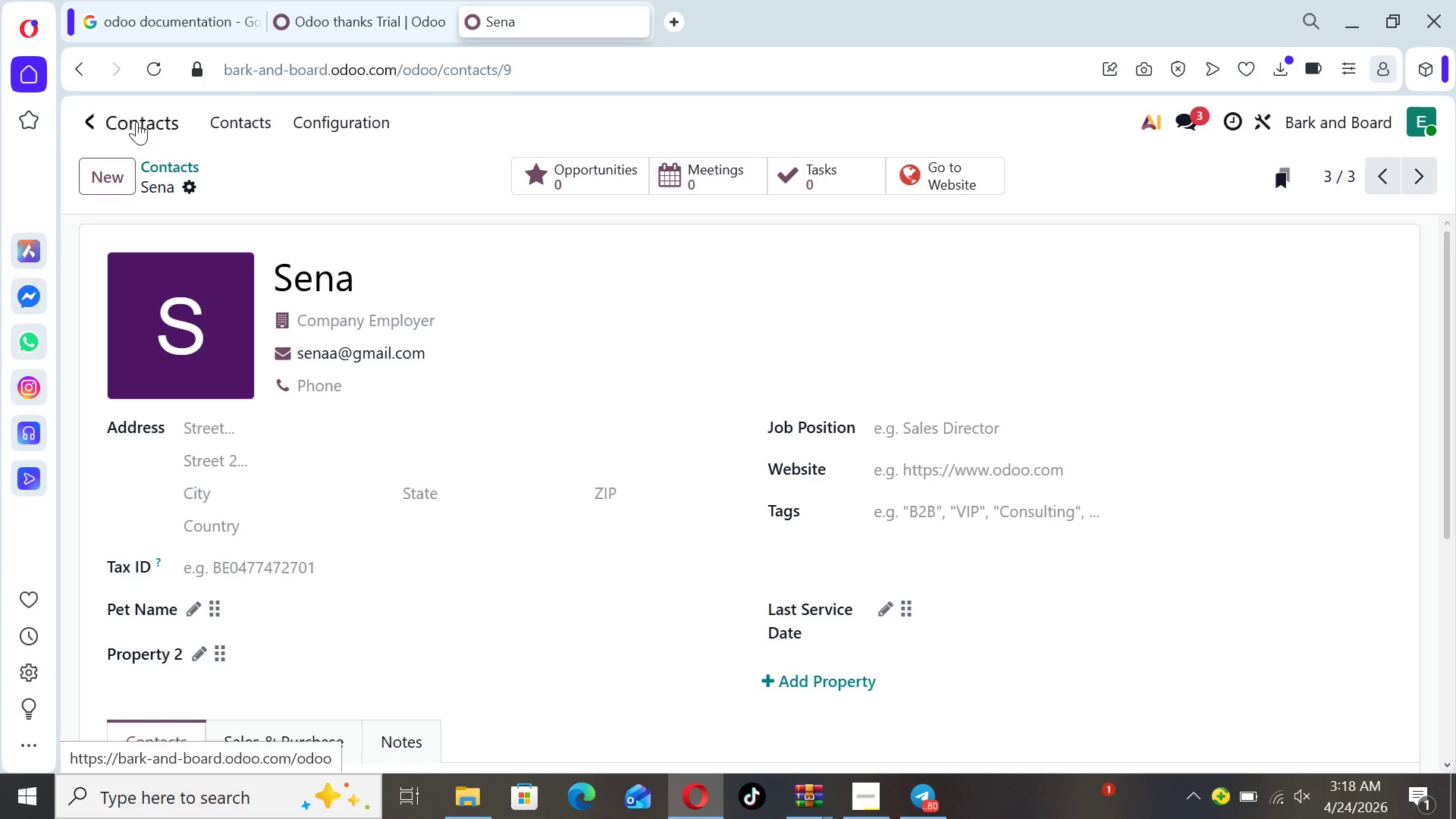 
left_click([167, 168])
 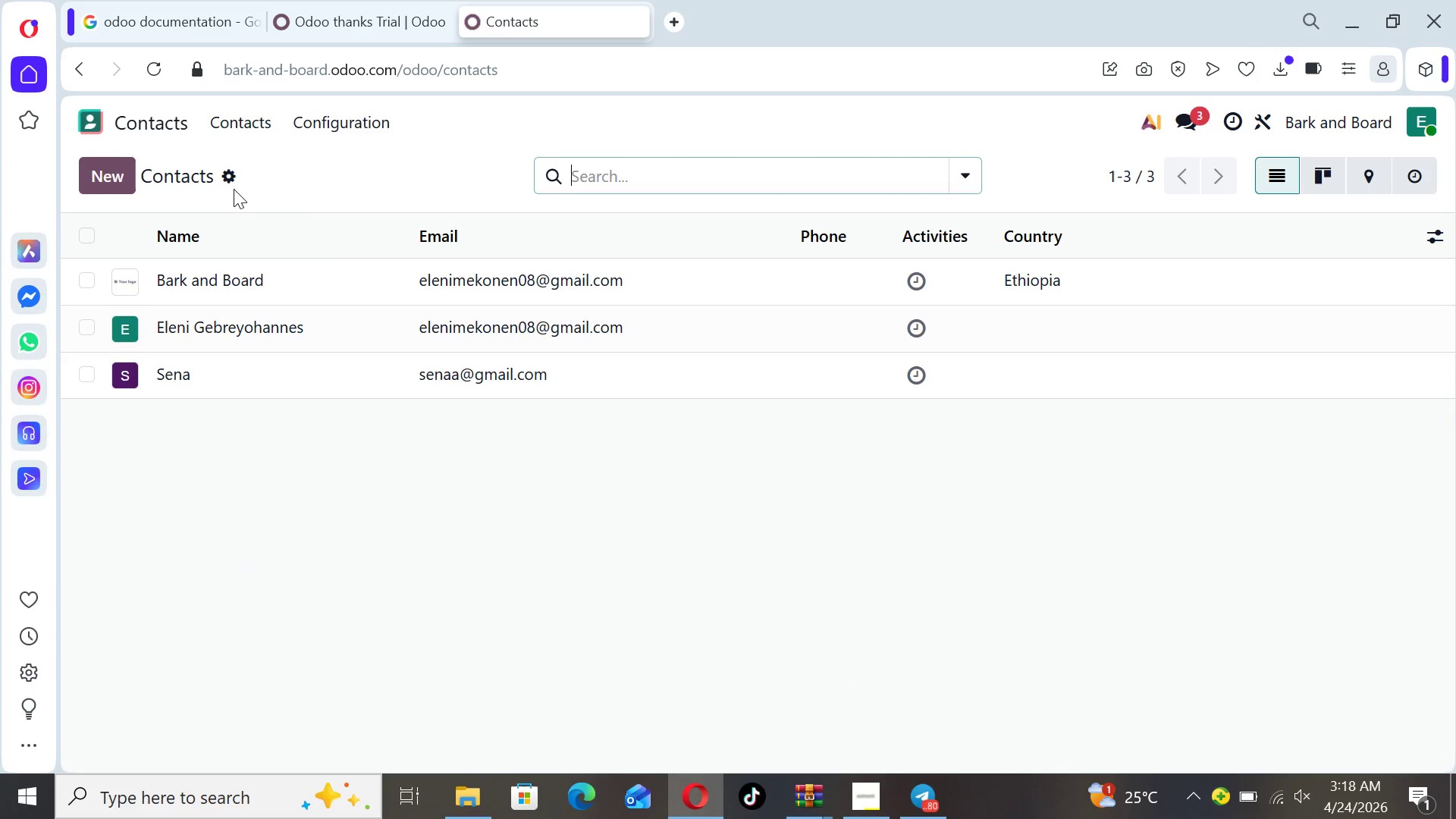 
left_click([227, 179])
 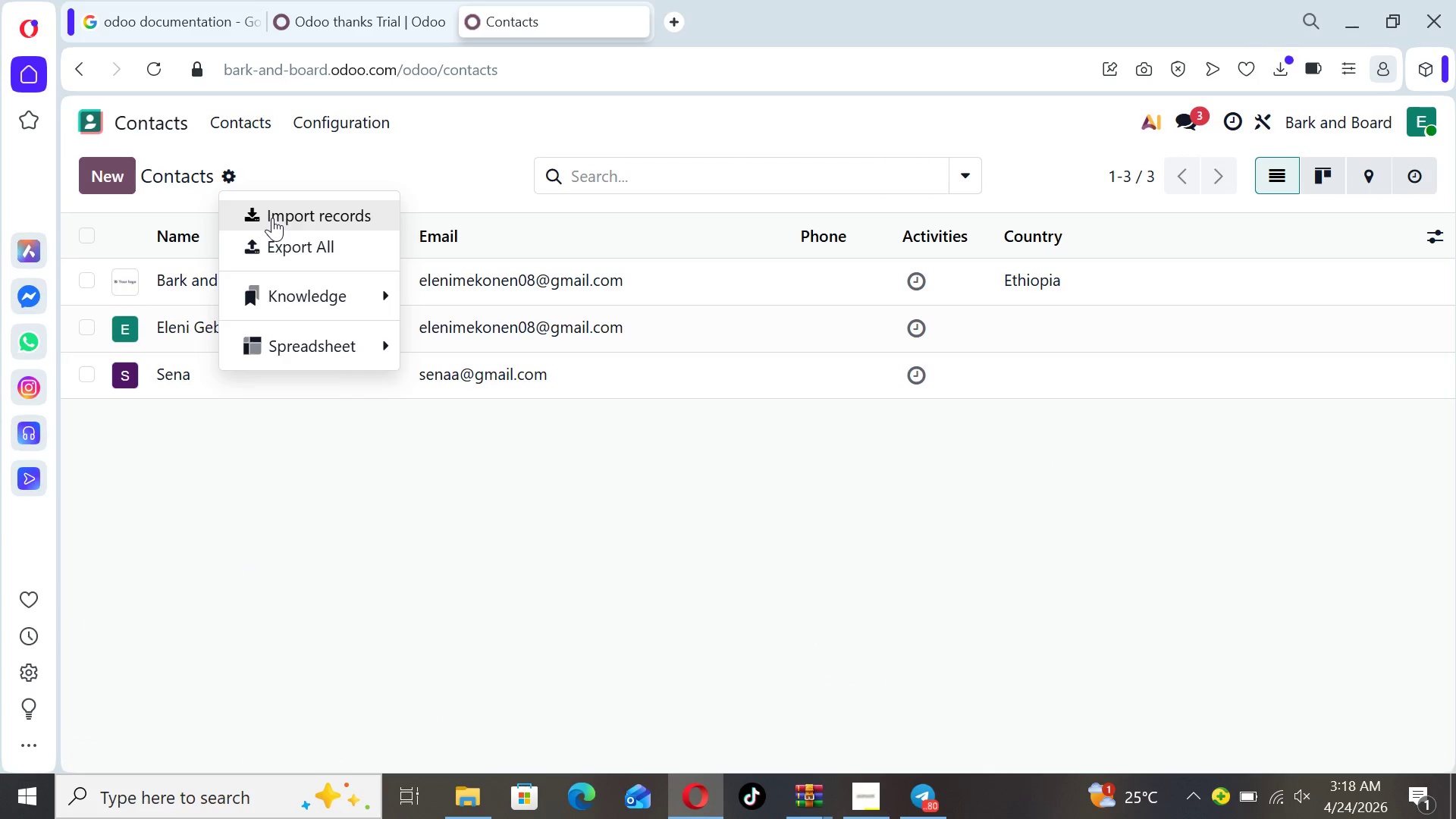 
left_click([272, 218])
 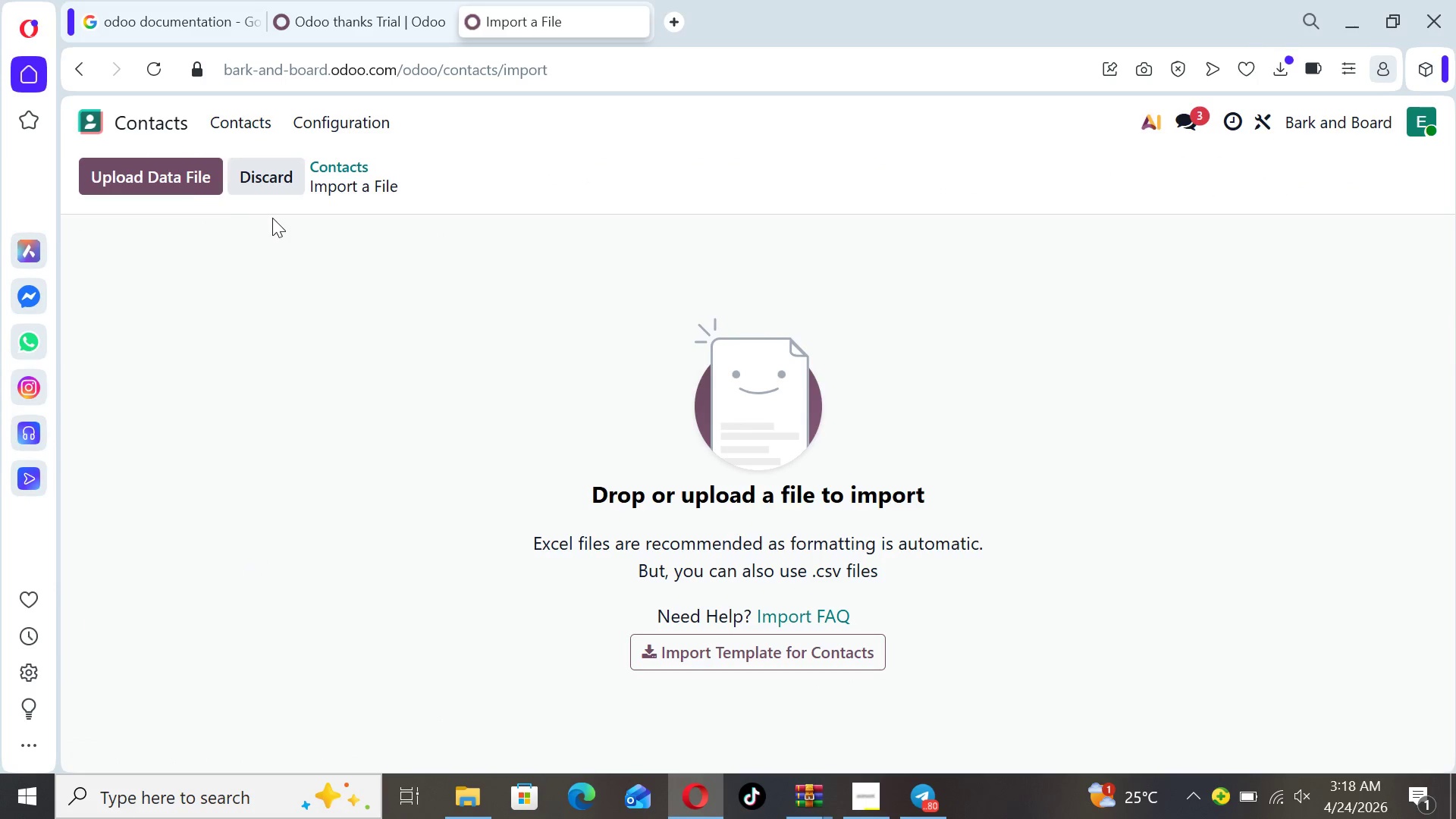 
left_click([177, 184])
 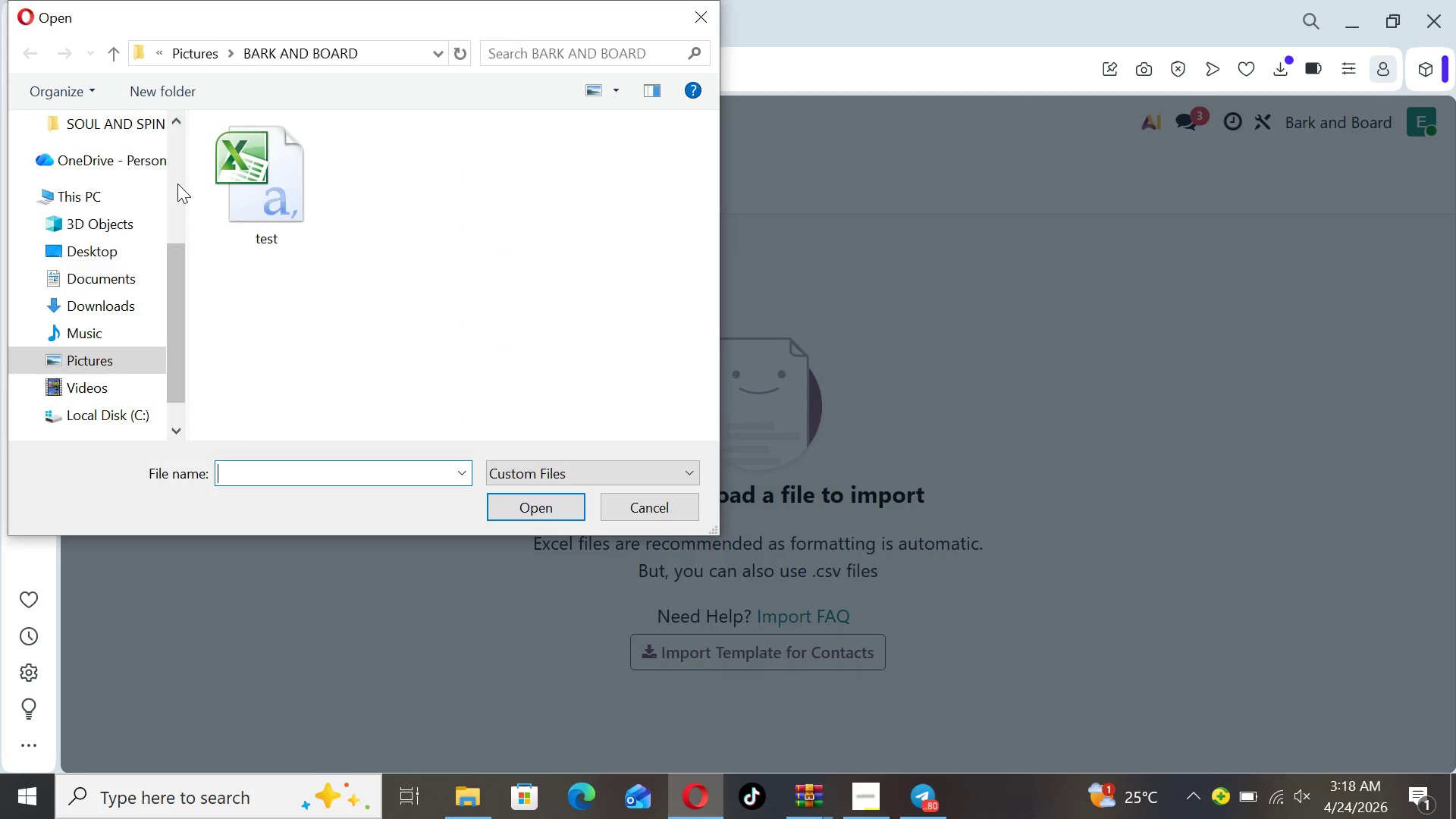 
left_click([249, 189])
 